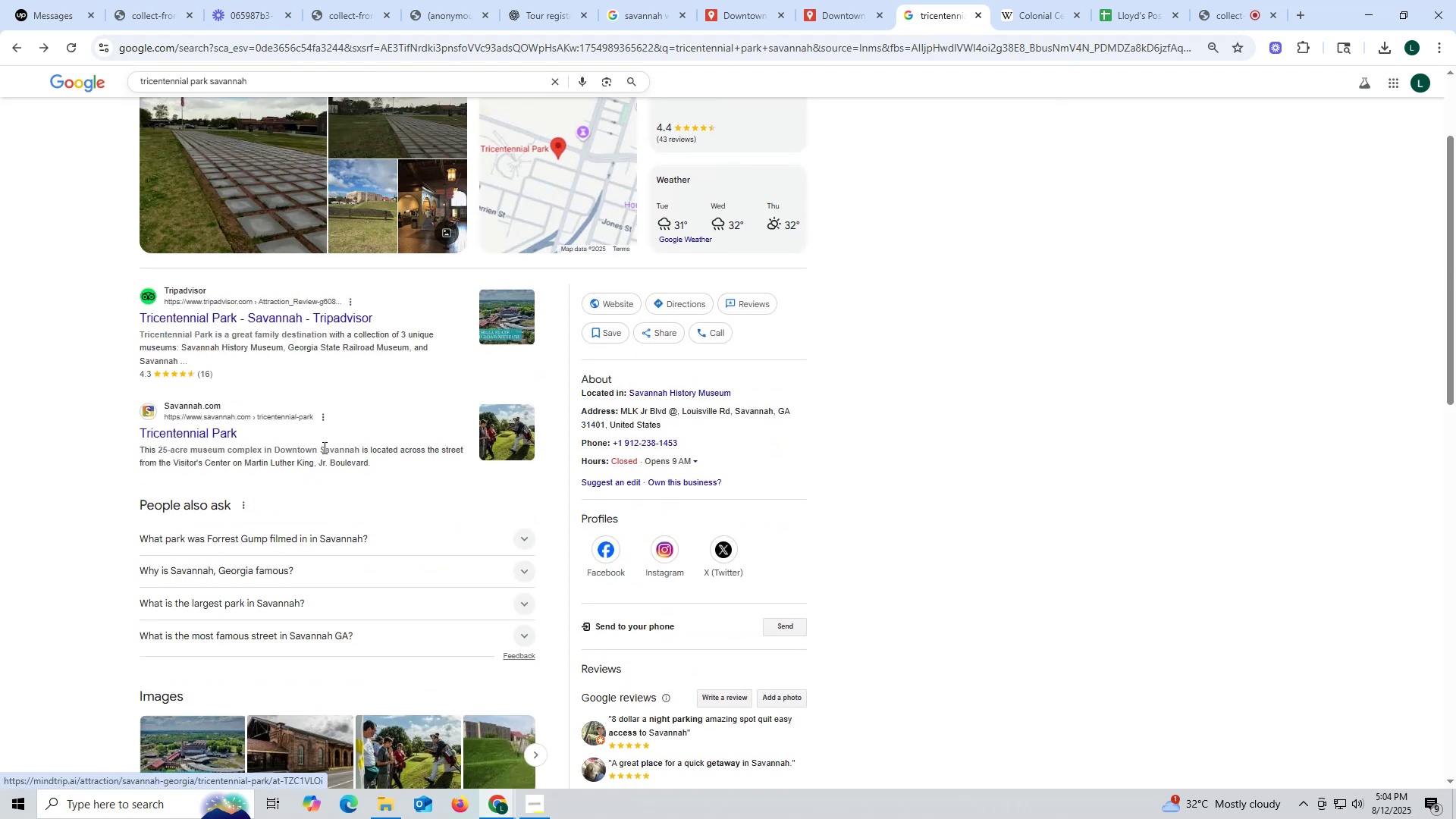 
scroll: coordinate [323, 447], scroll_direction: down, amount: 6.0
 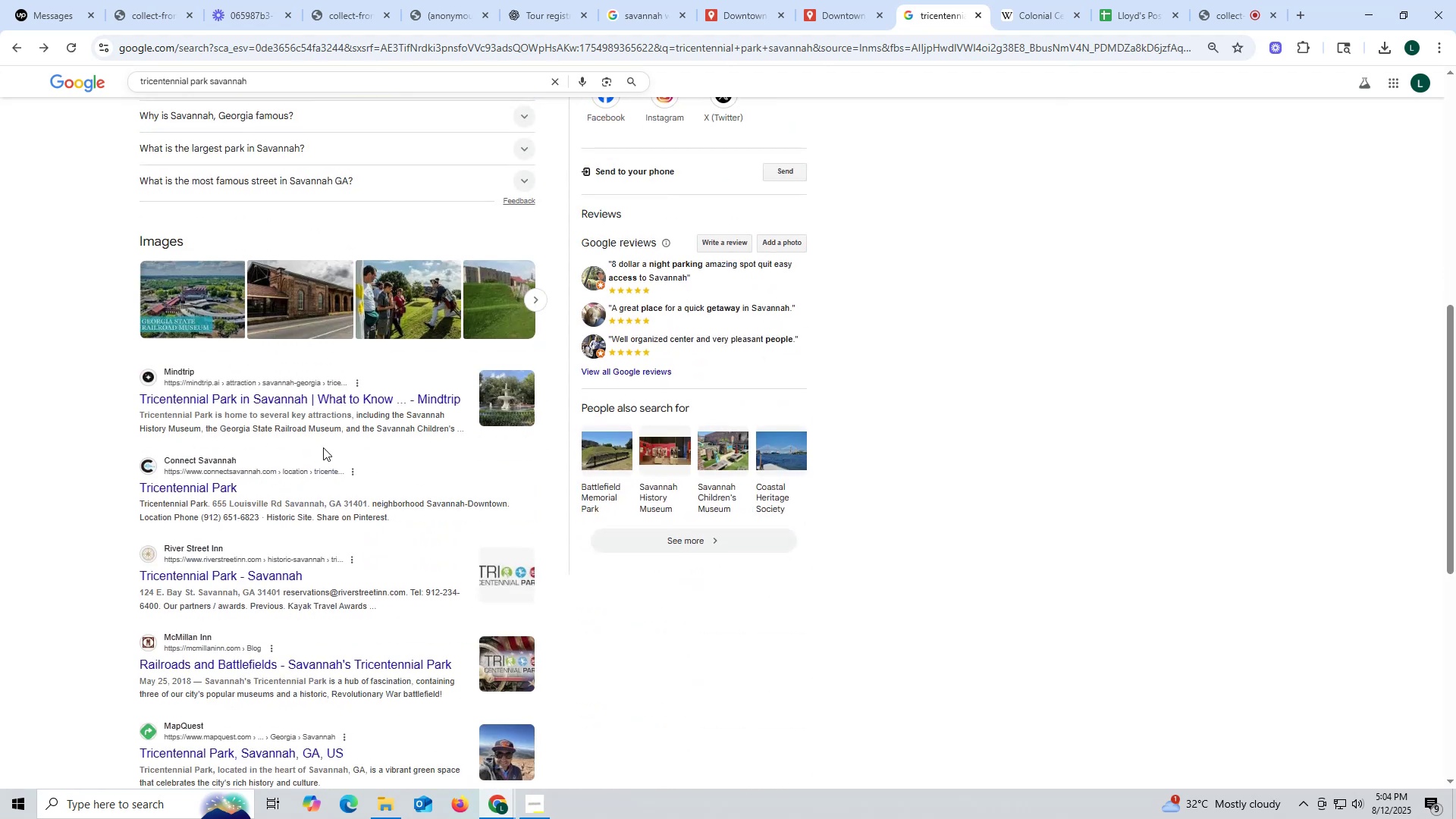 
scroll: coordinate [323, 447], scroll_direction: up, amount: 13.0
 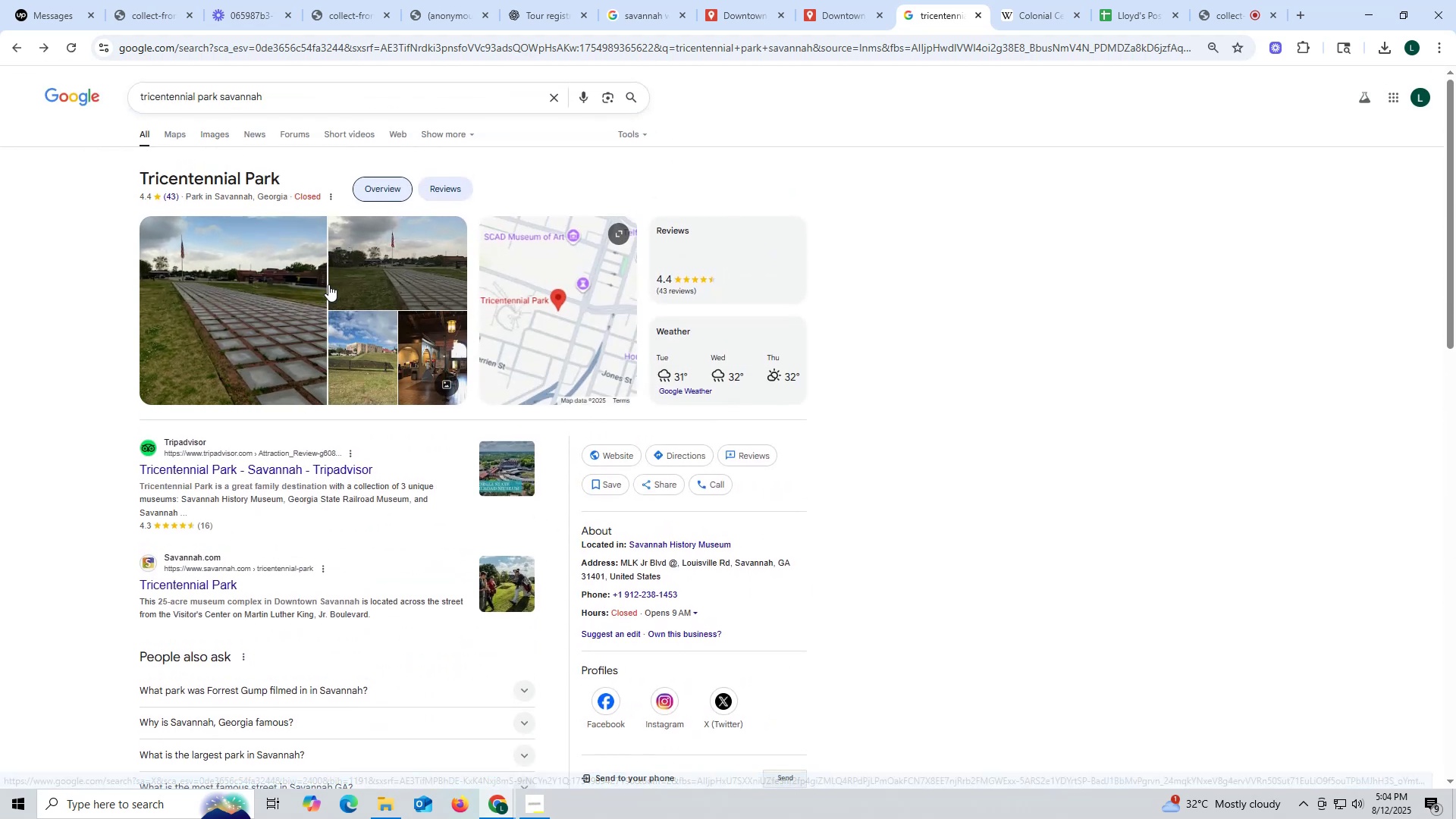 
wait(5.31)
 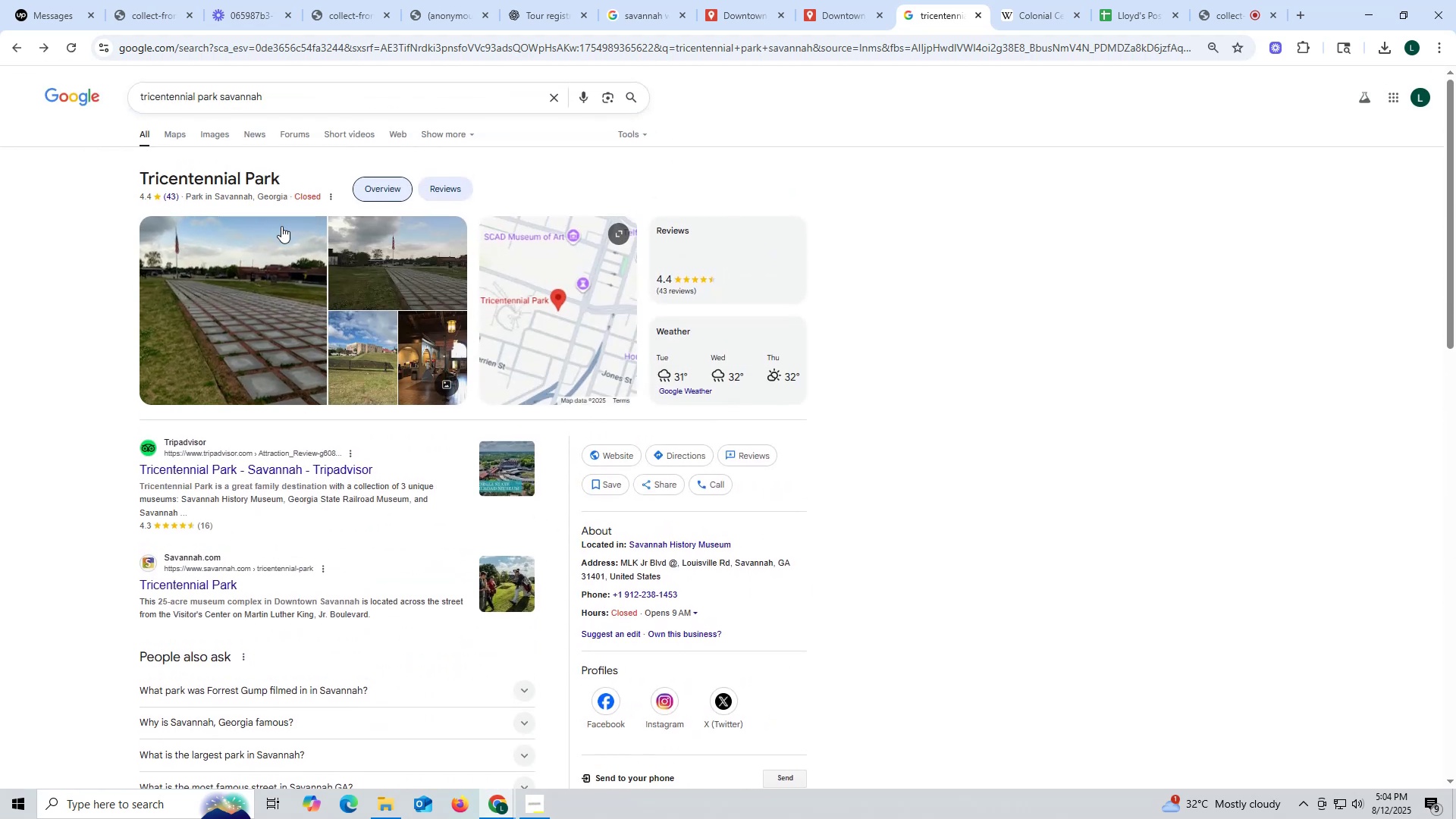 
left_click([359, 359])
 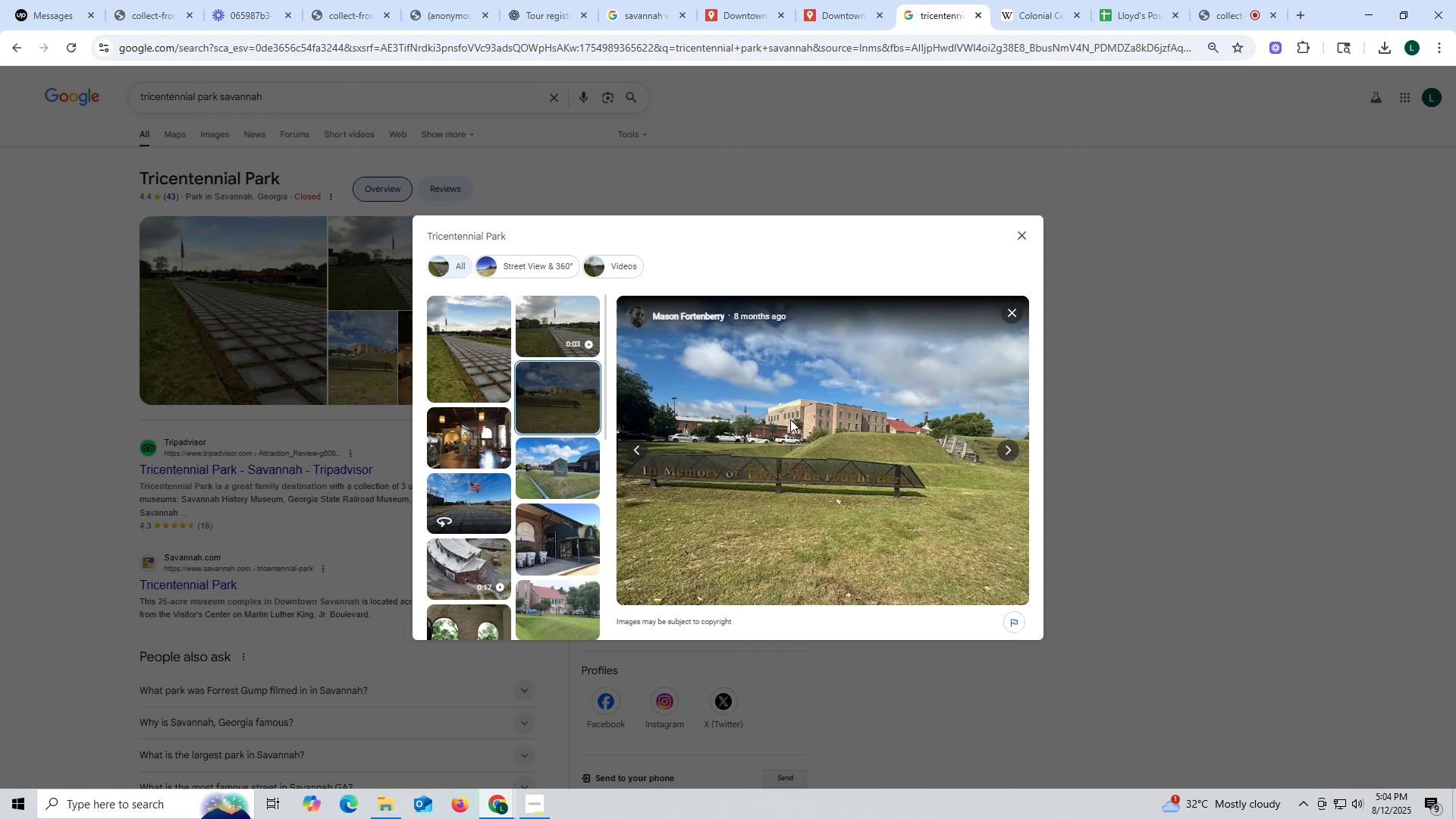 
right_click([790, 419])
 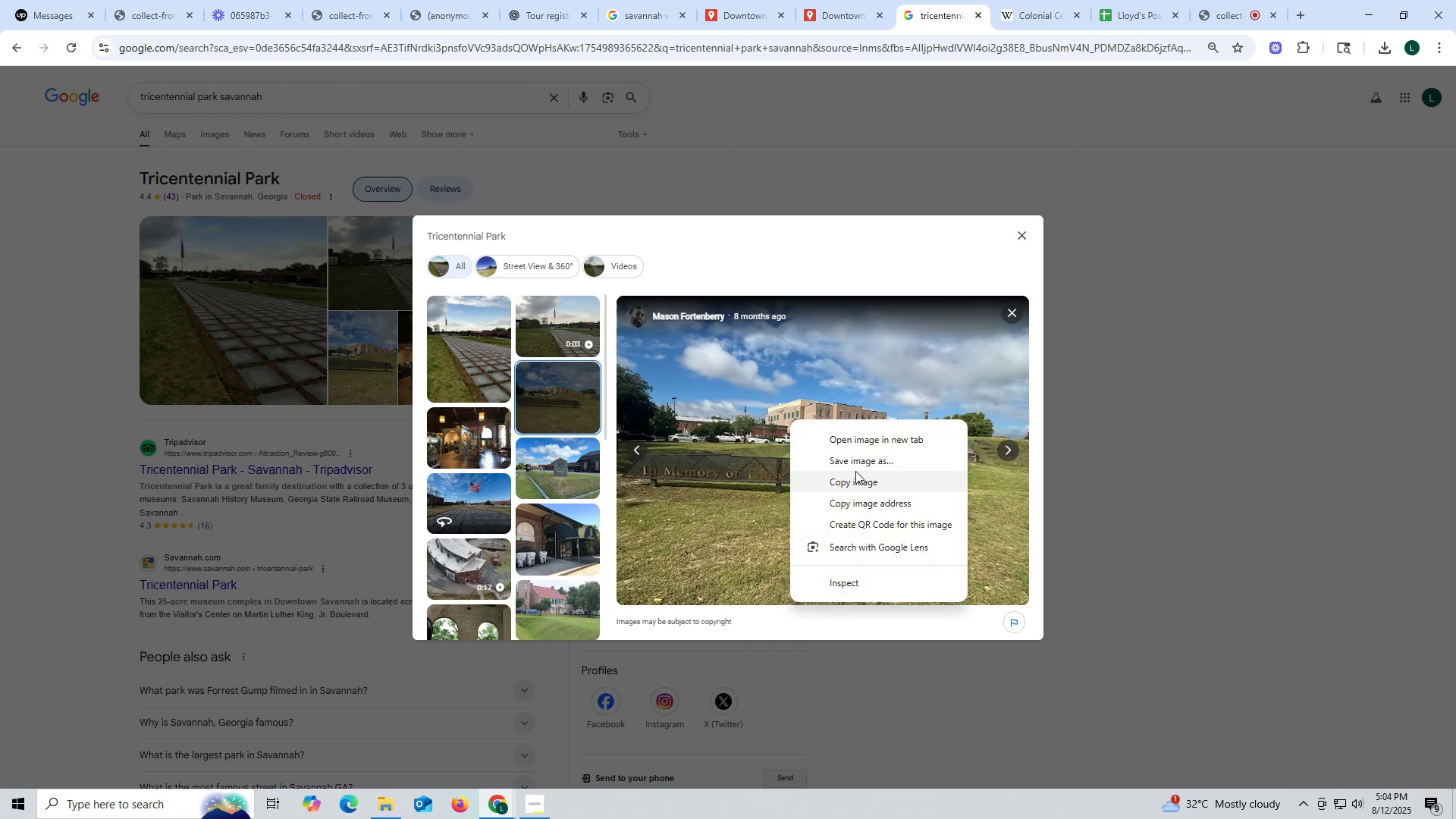 
left_click([854, 460])
 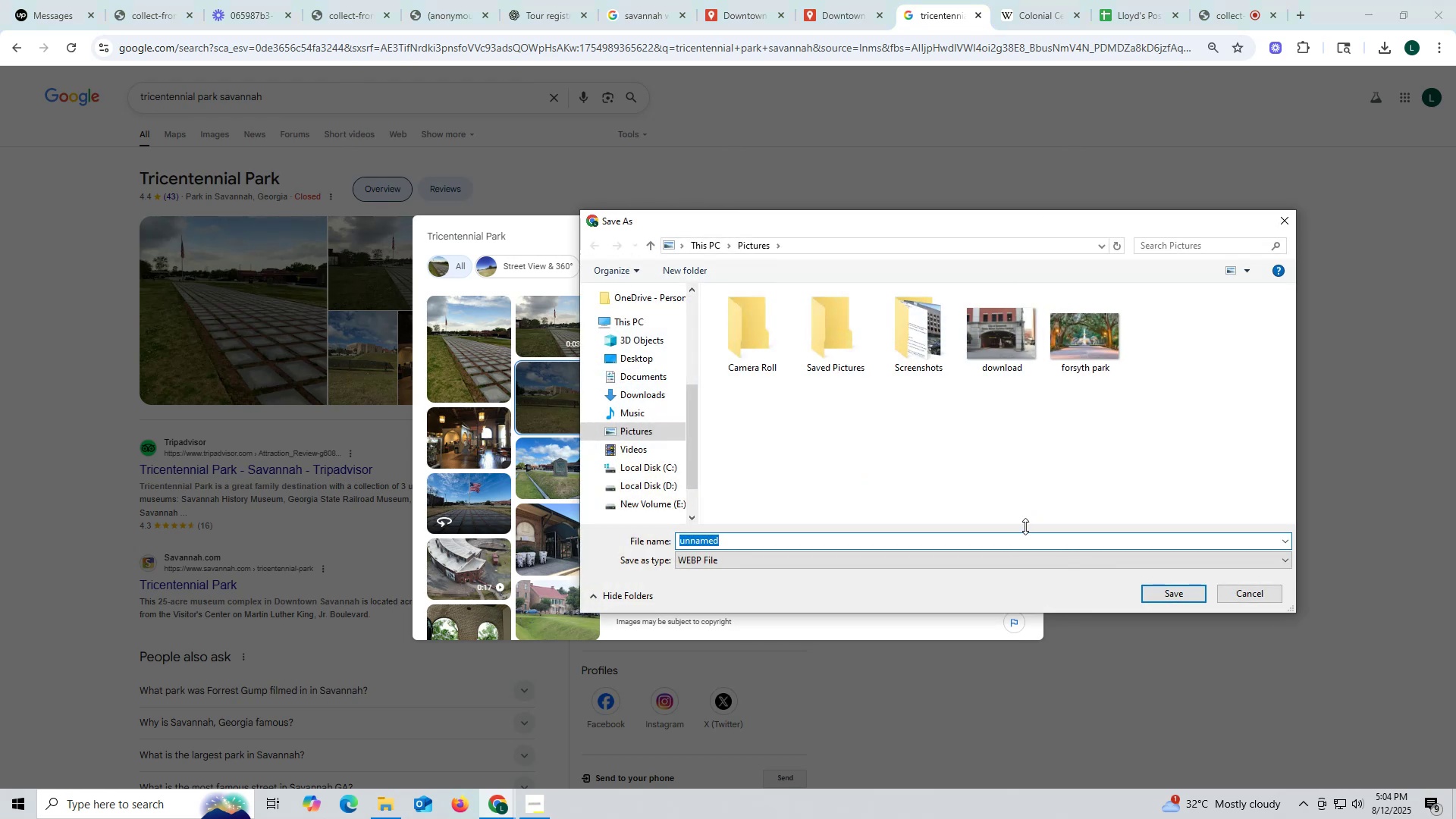 
left_click_drag(start_coordinate=[1245, 592], to_coordinate=[1241, 590])
 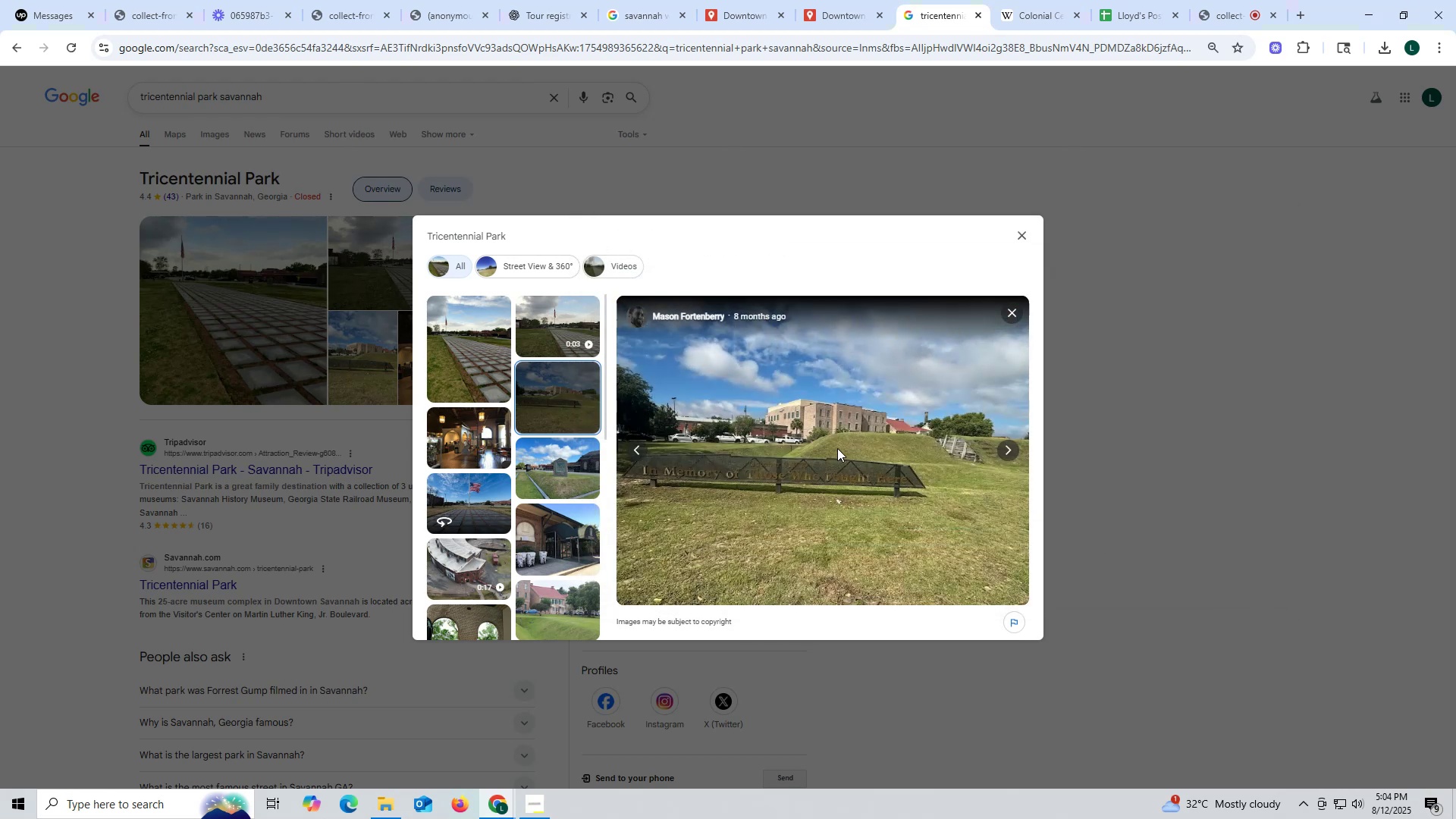 
double_click([837, 448])
 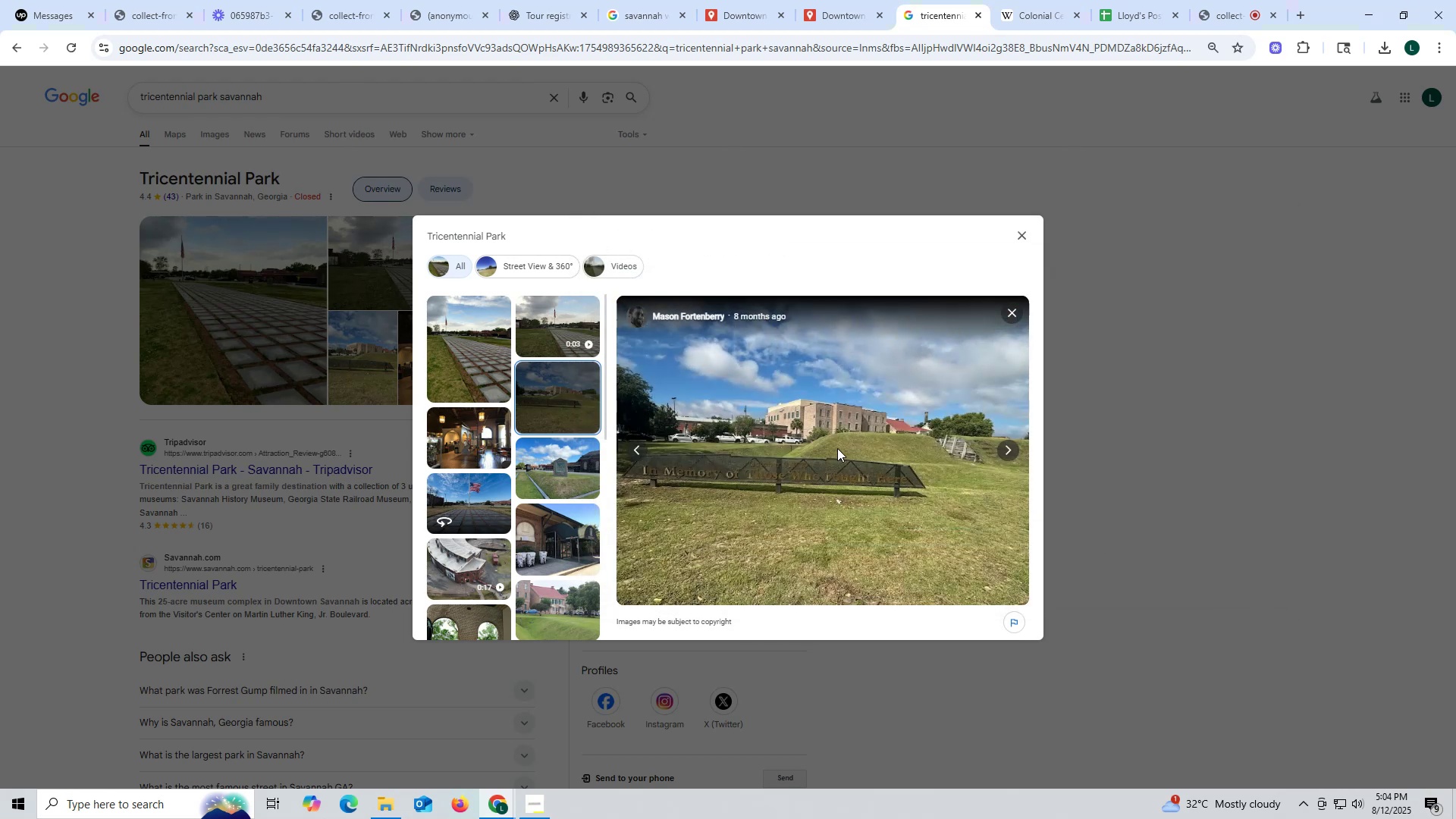 
triple_click([837, 448])
 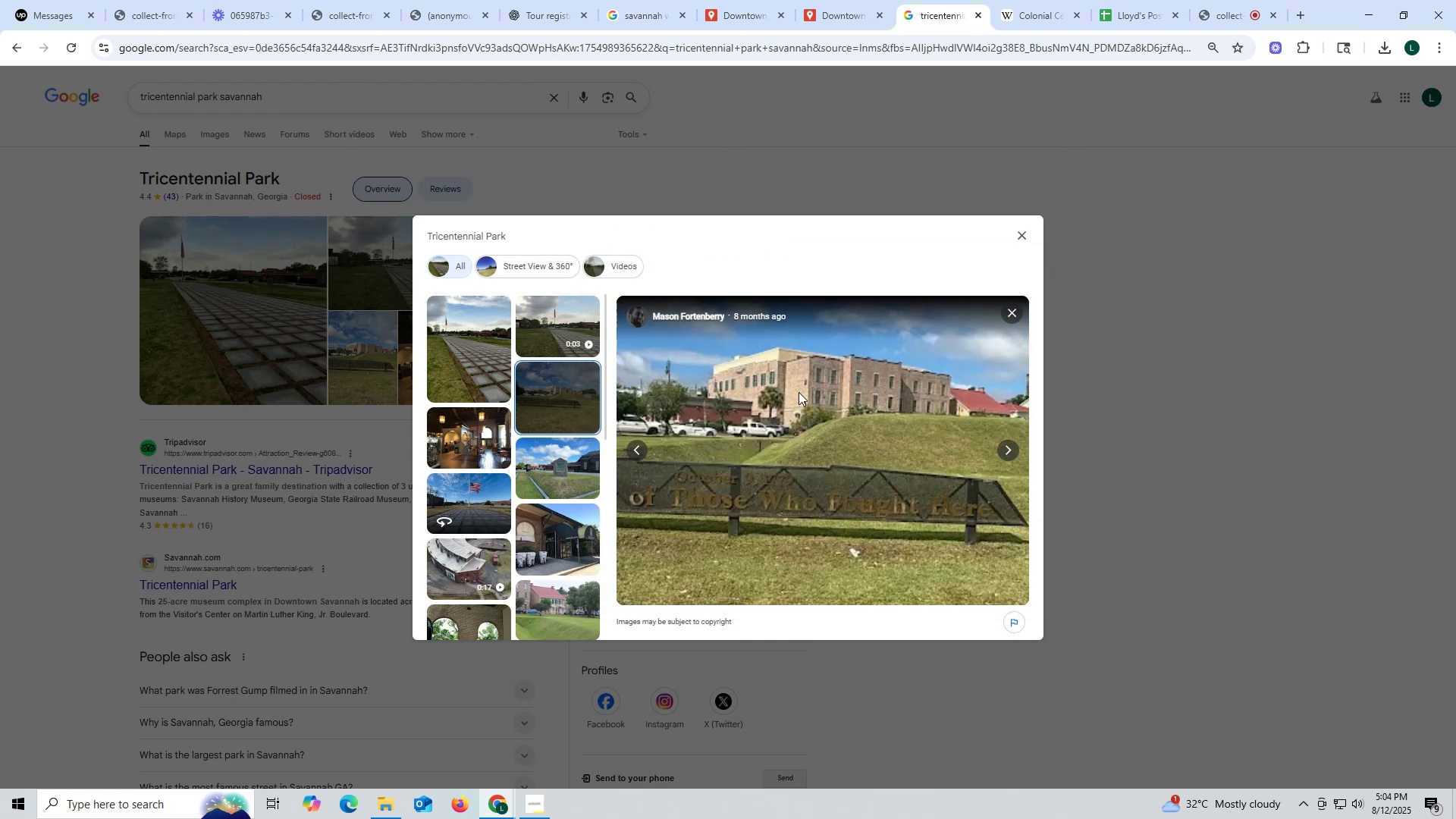 
double_click([799, 392])
 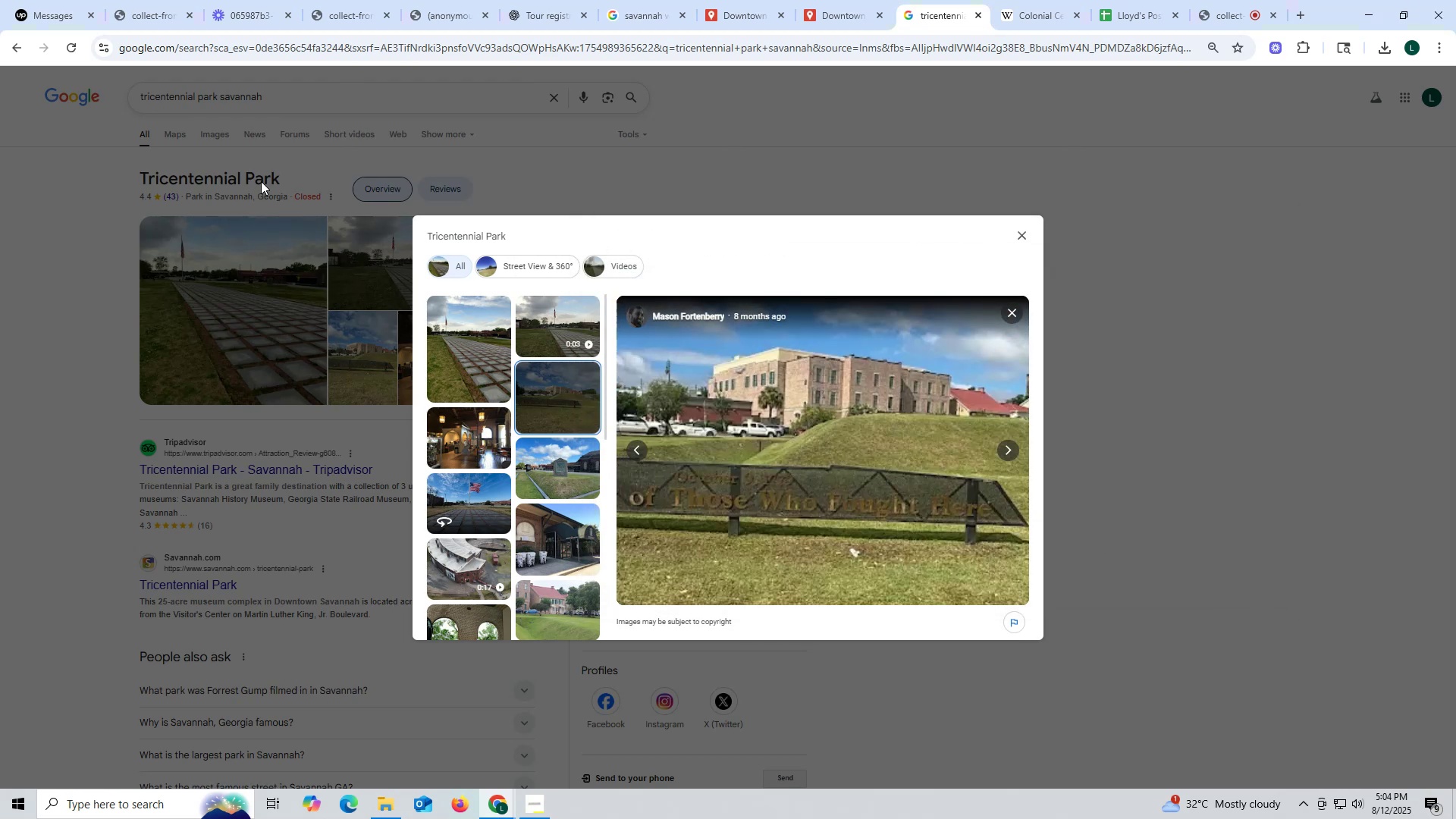 
double_click([212, 130])
 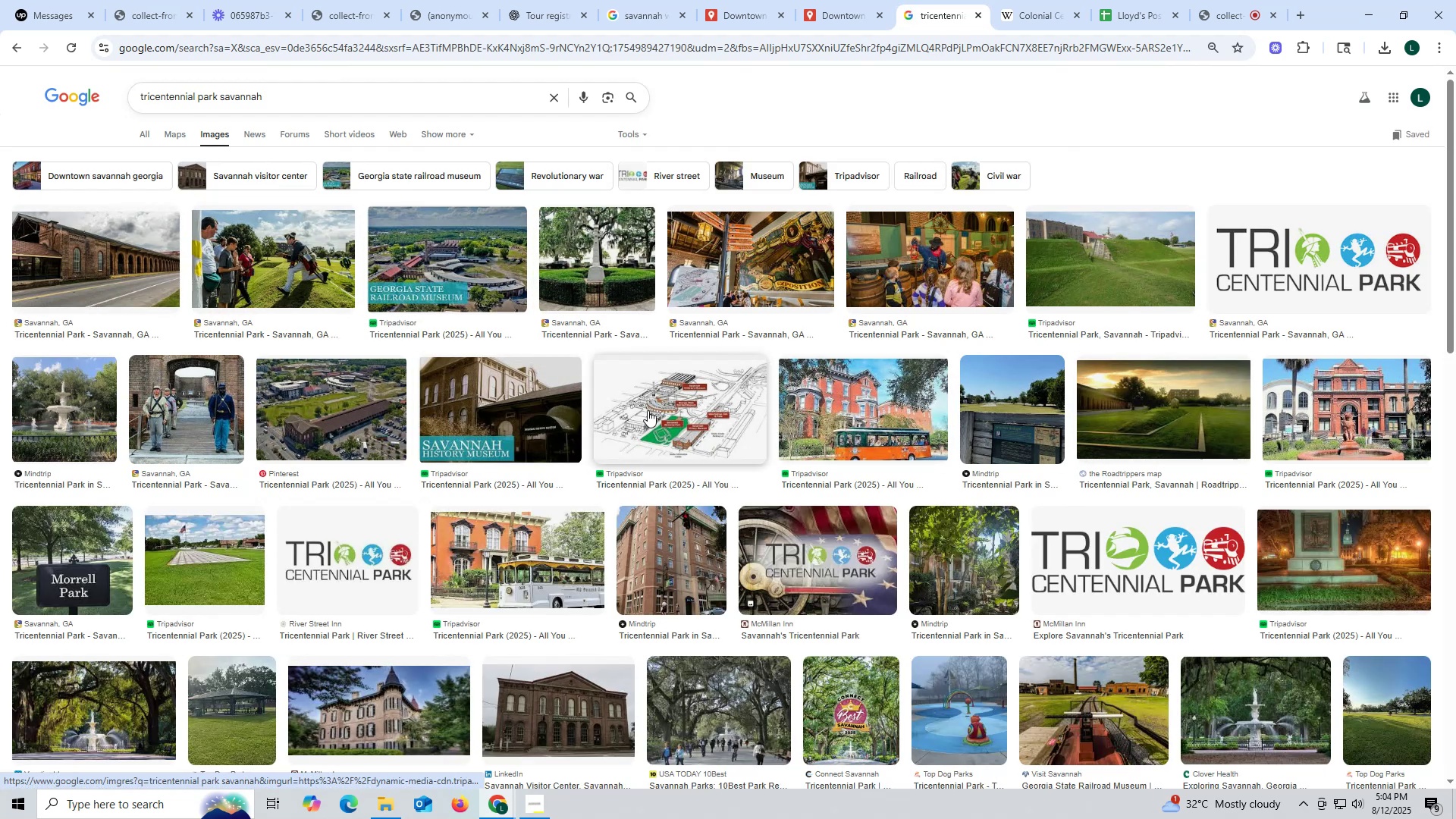 
wait(7.39)
 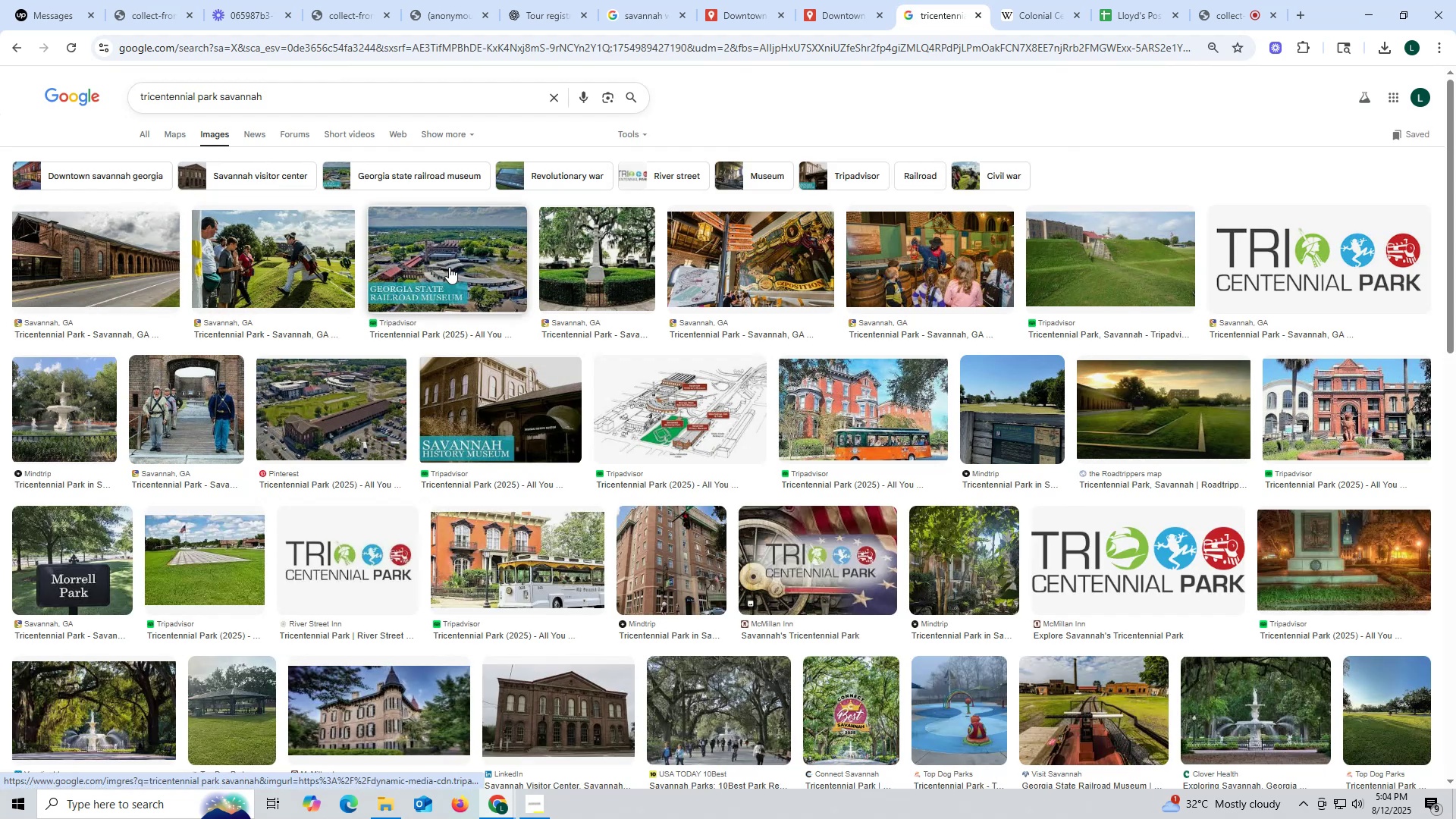 
left_click([323, 397])
 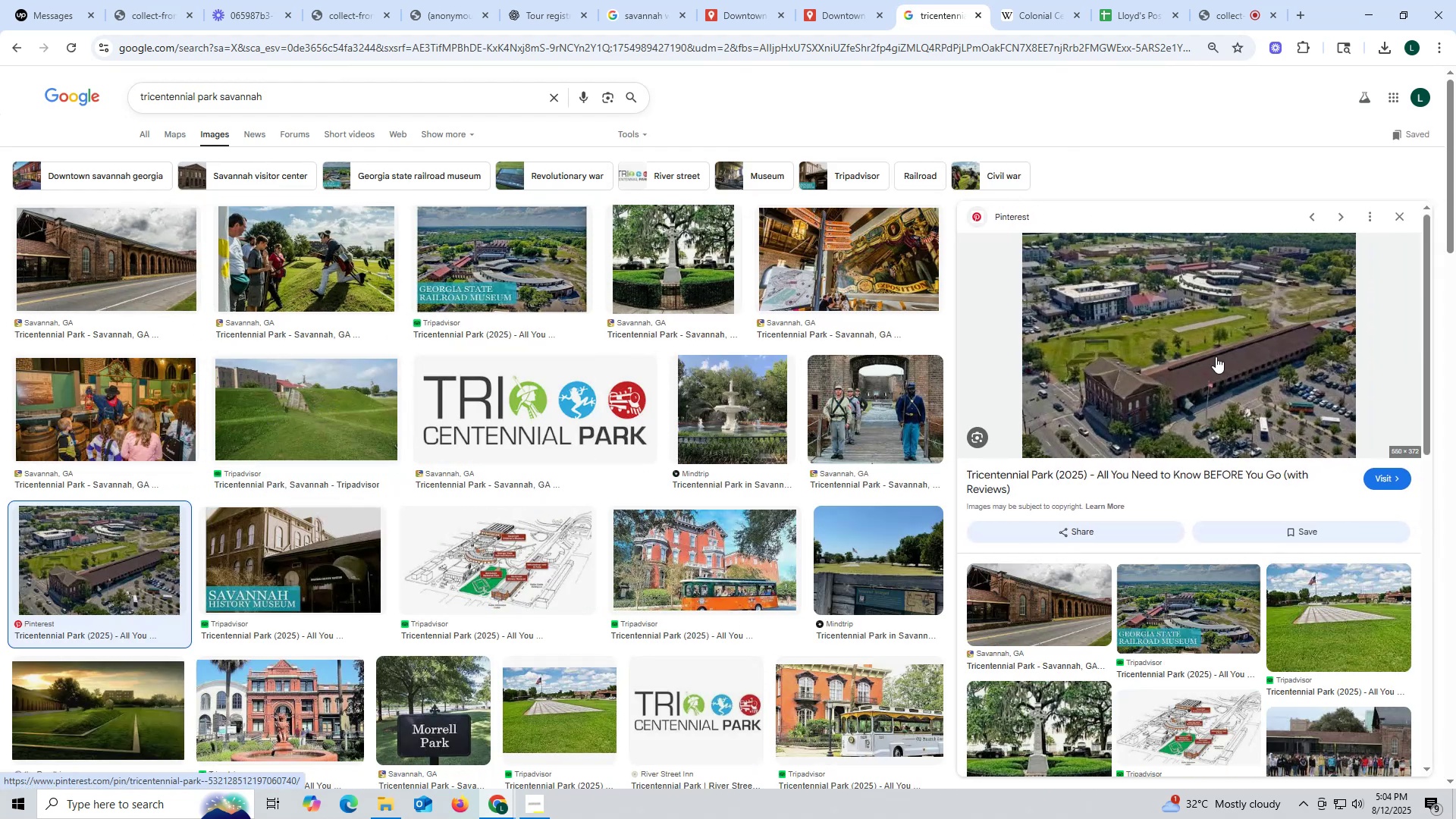 
left_click([1216, 350])
 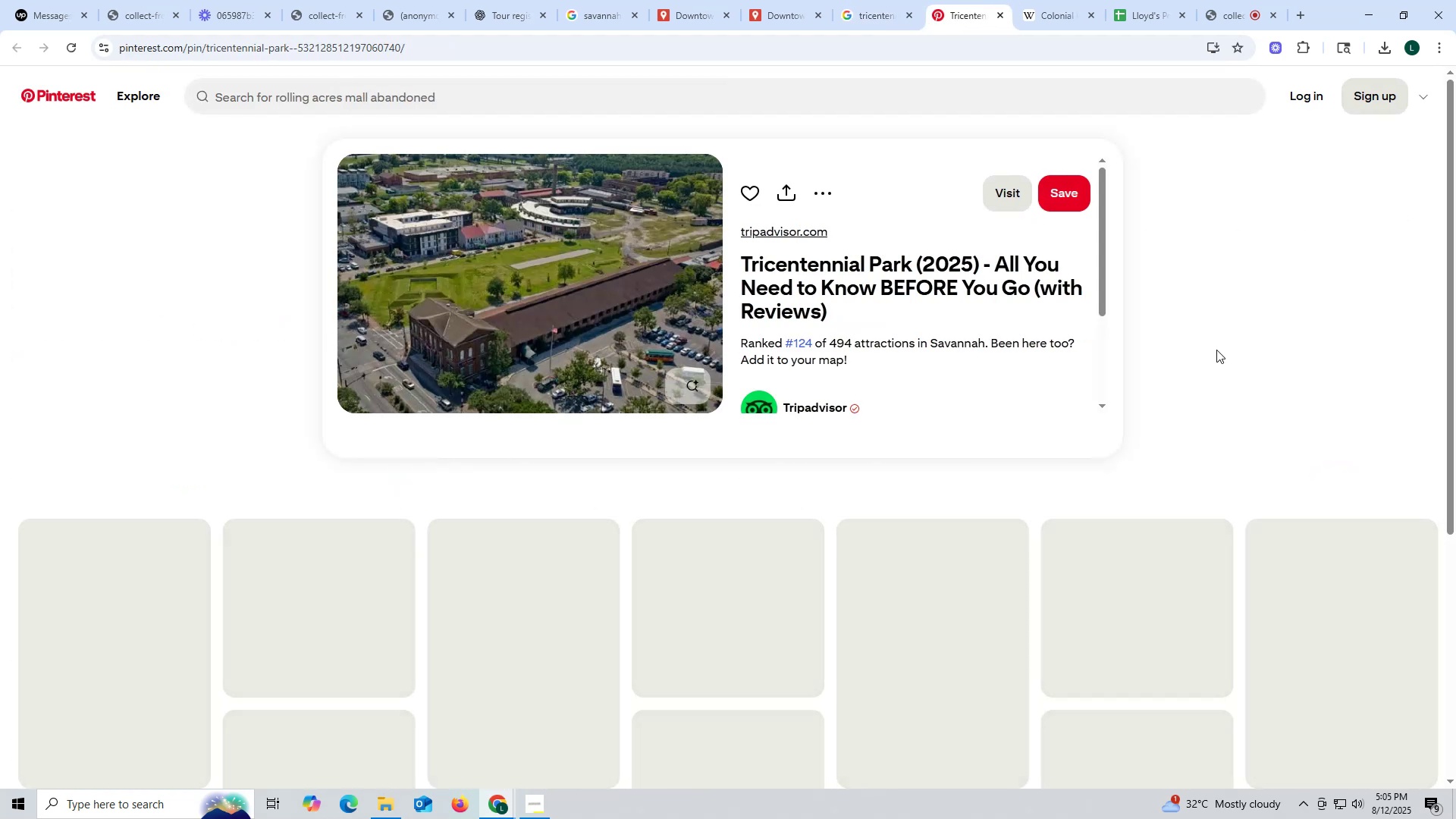 
left_click([599, 278])
 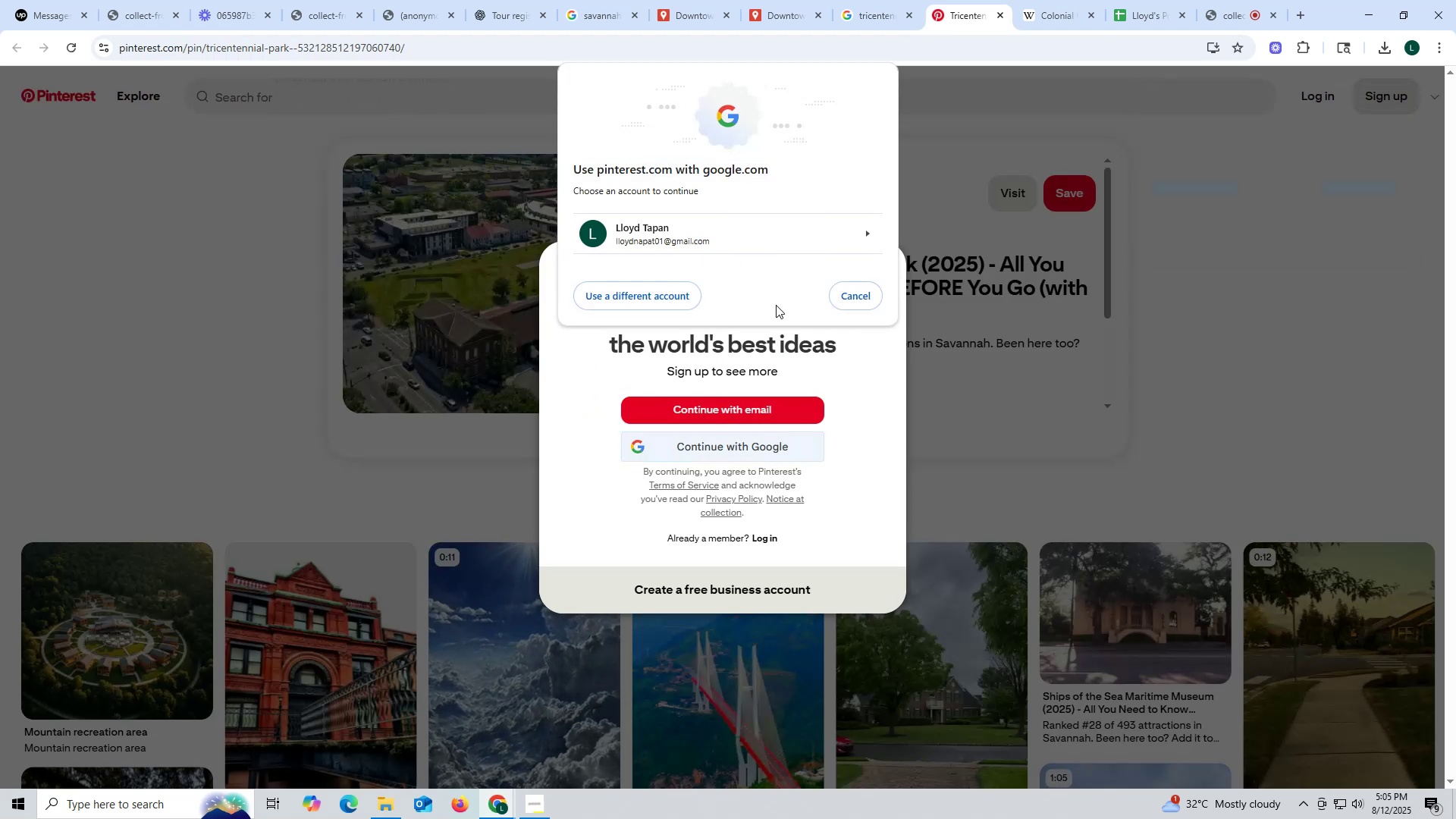 
wait(5.46)
 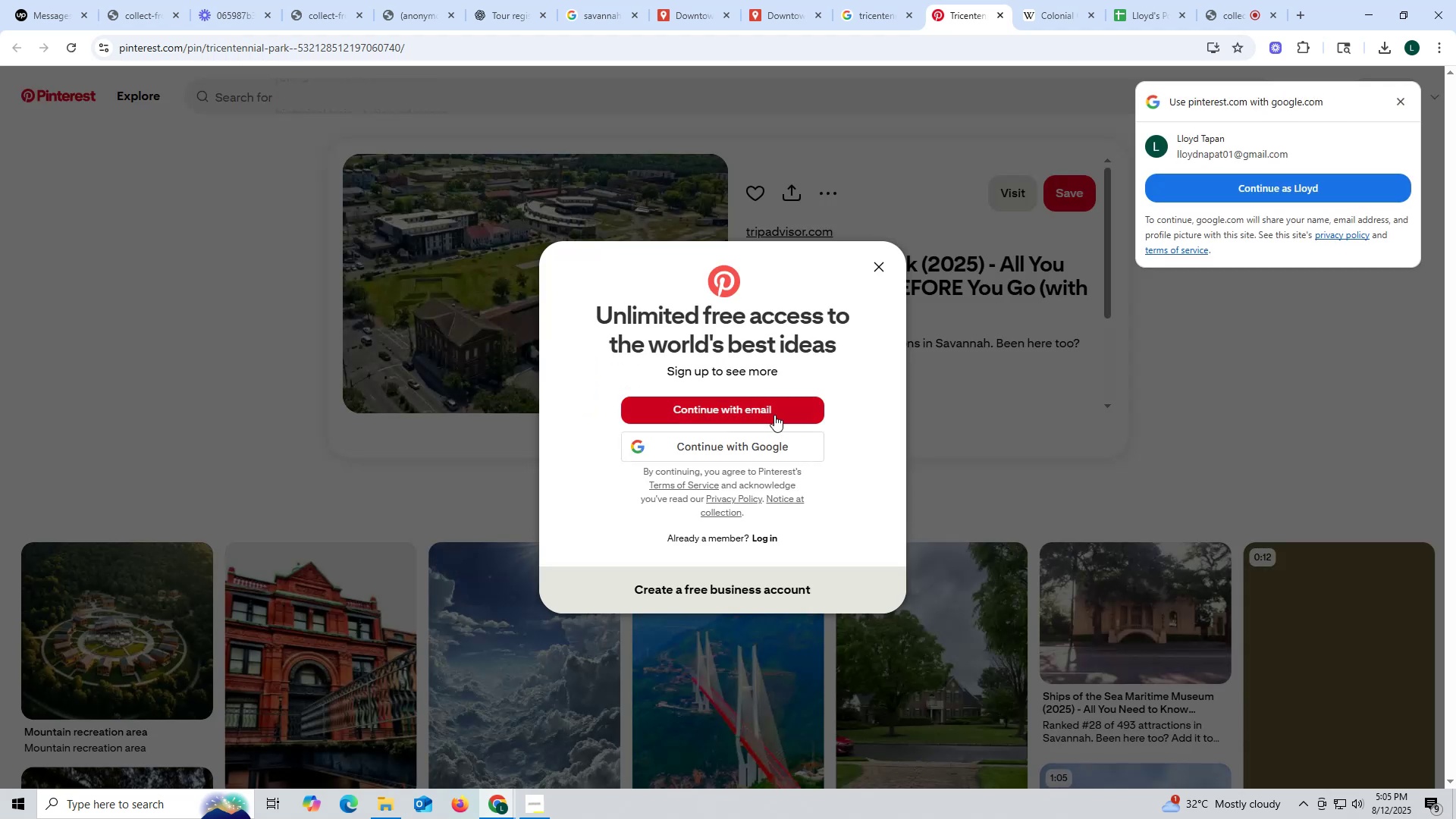 
left_click([707, 231])
 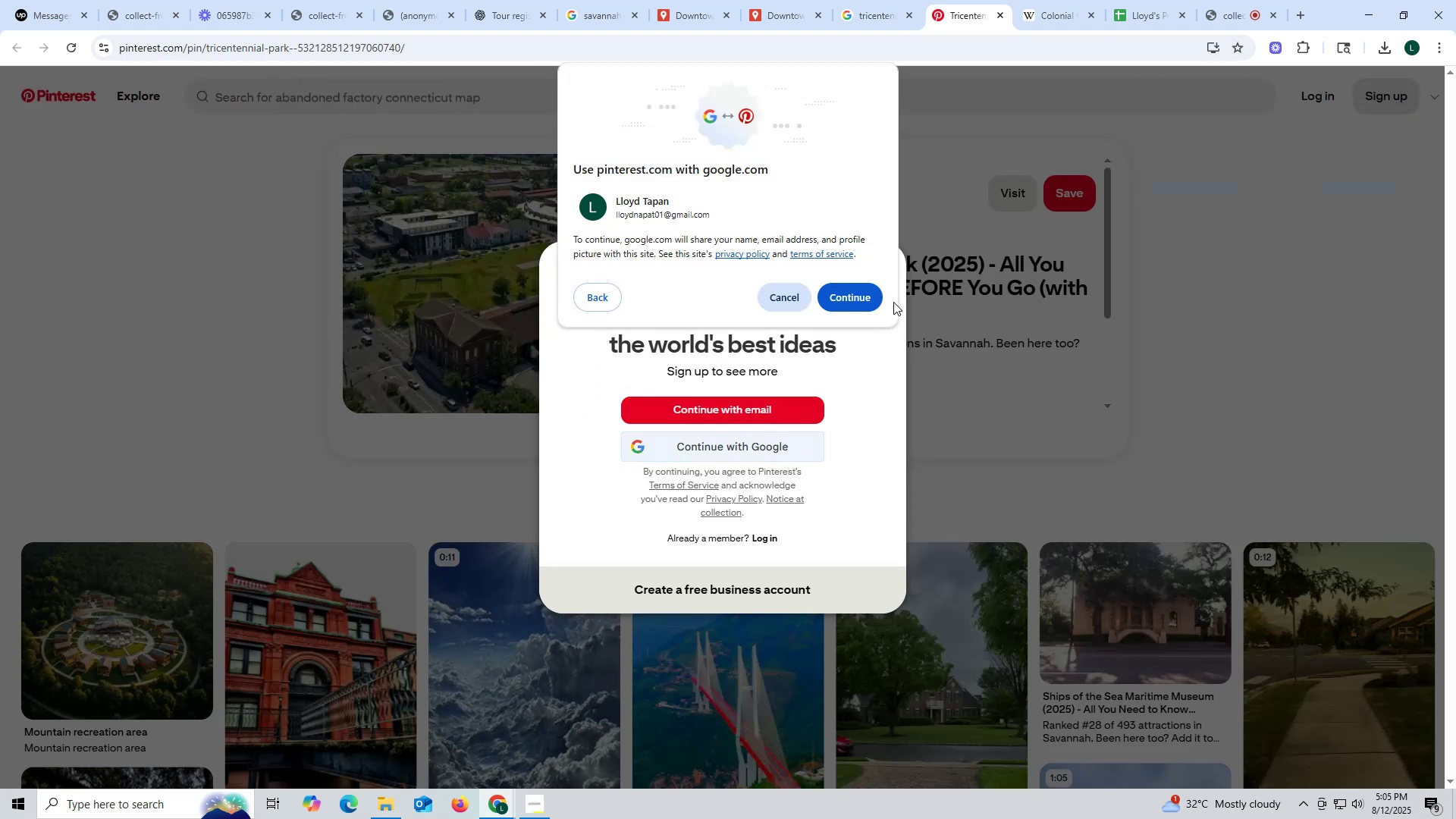 
double_click([858, 297])
 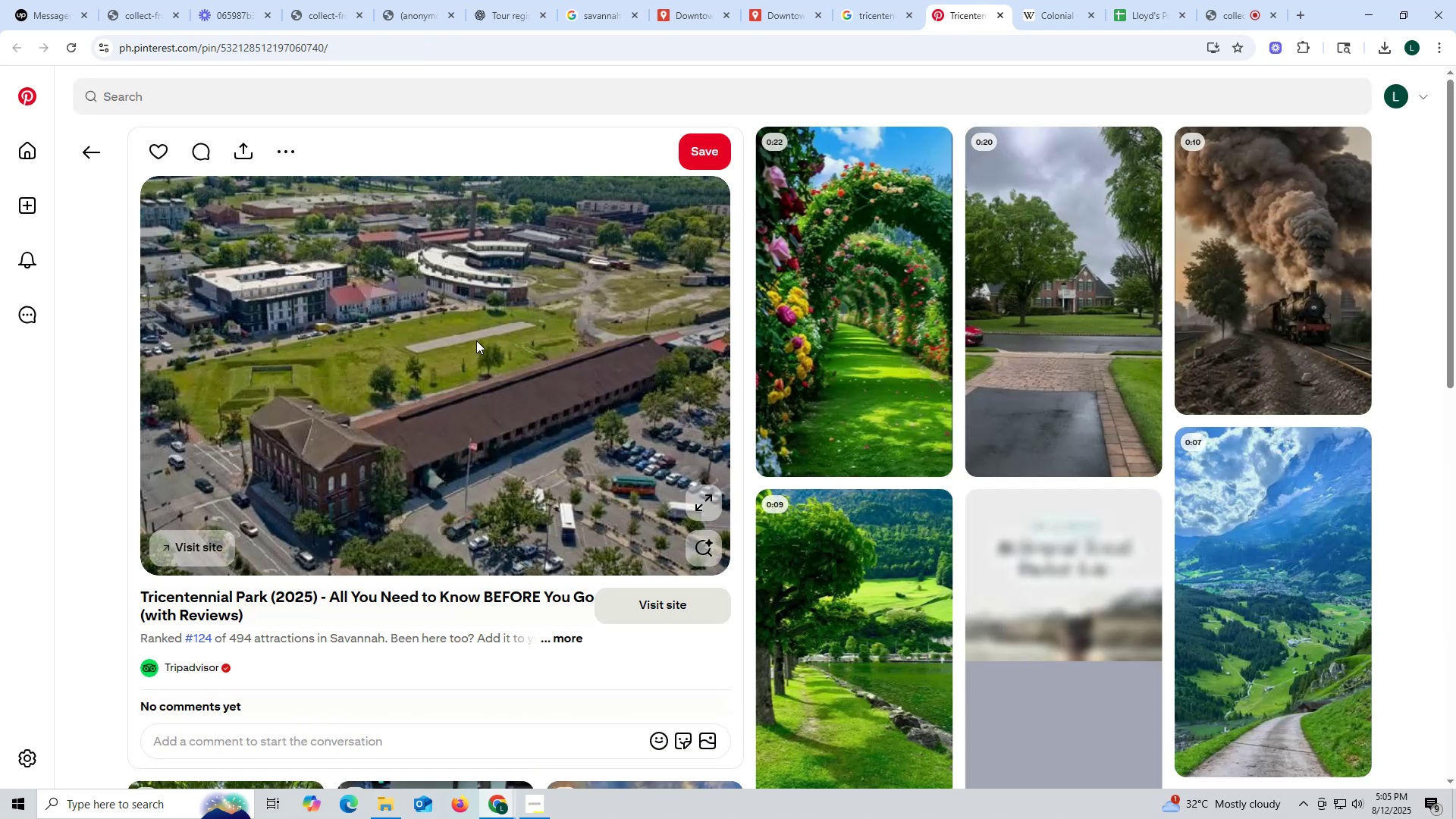 
wait(7.88)
 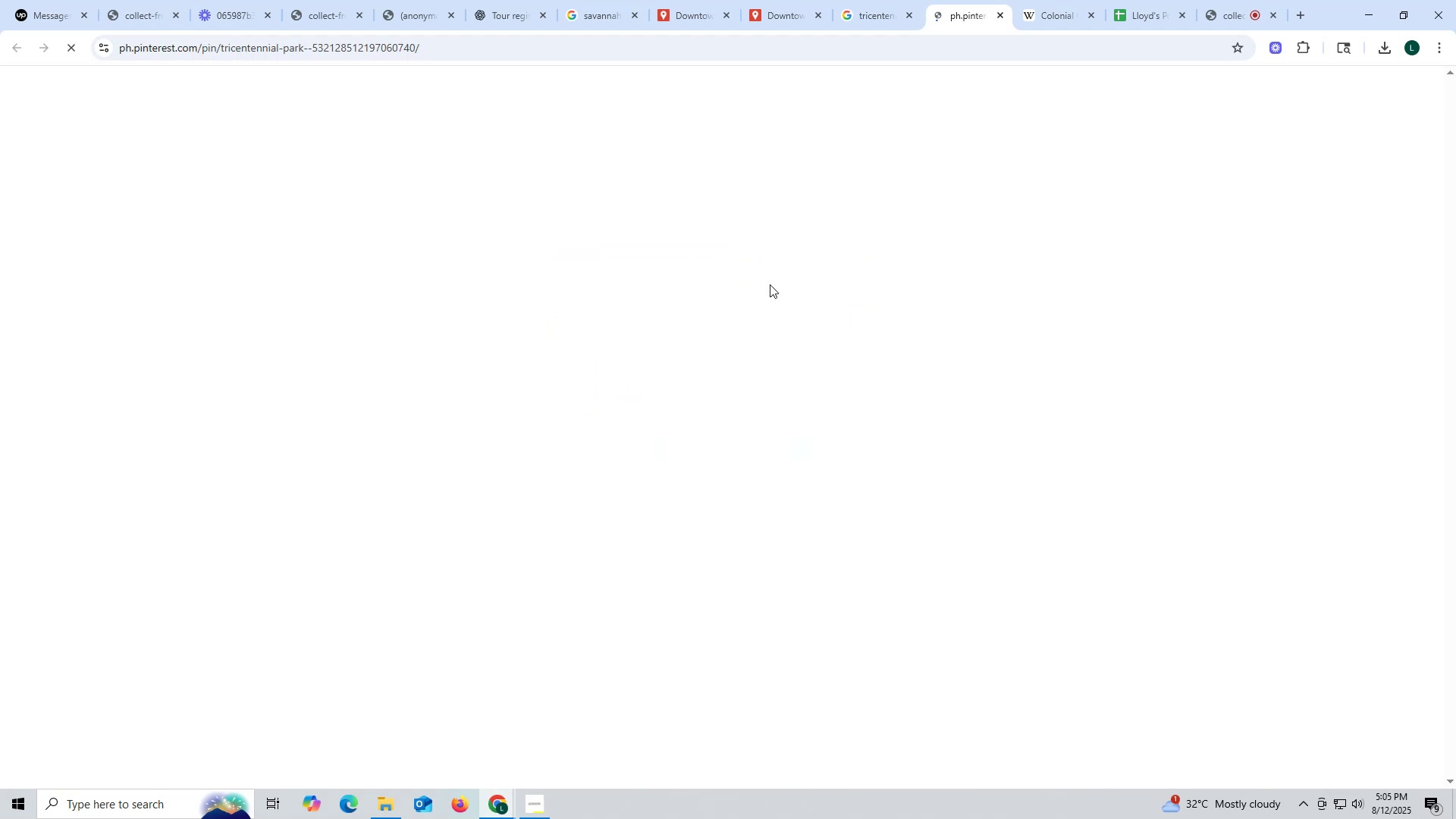 
left_click([425, 349])
 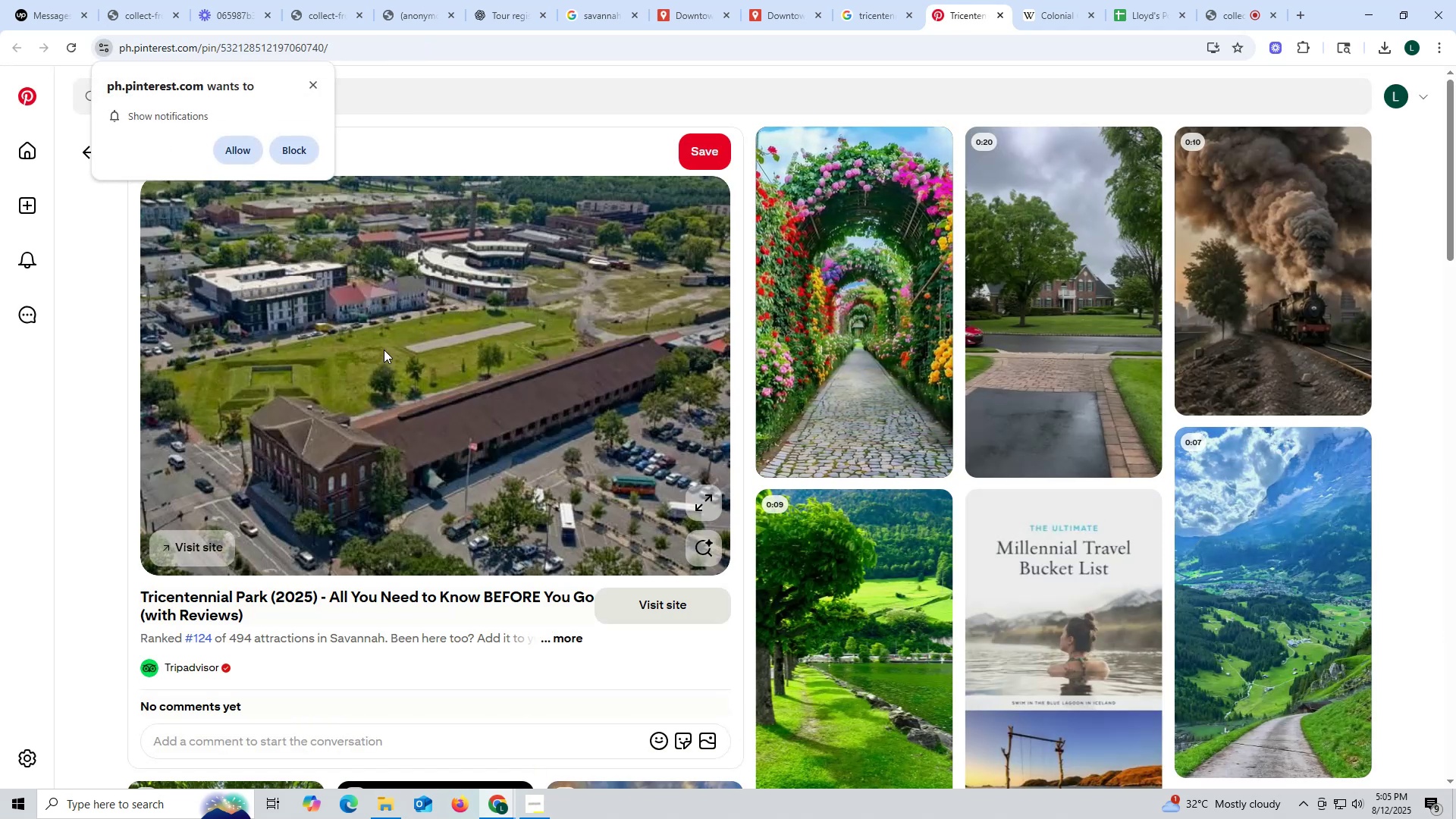 
right_click([384, 350])
 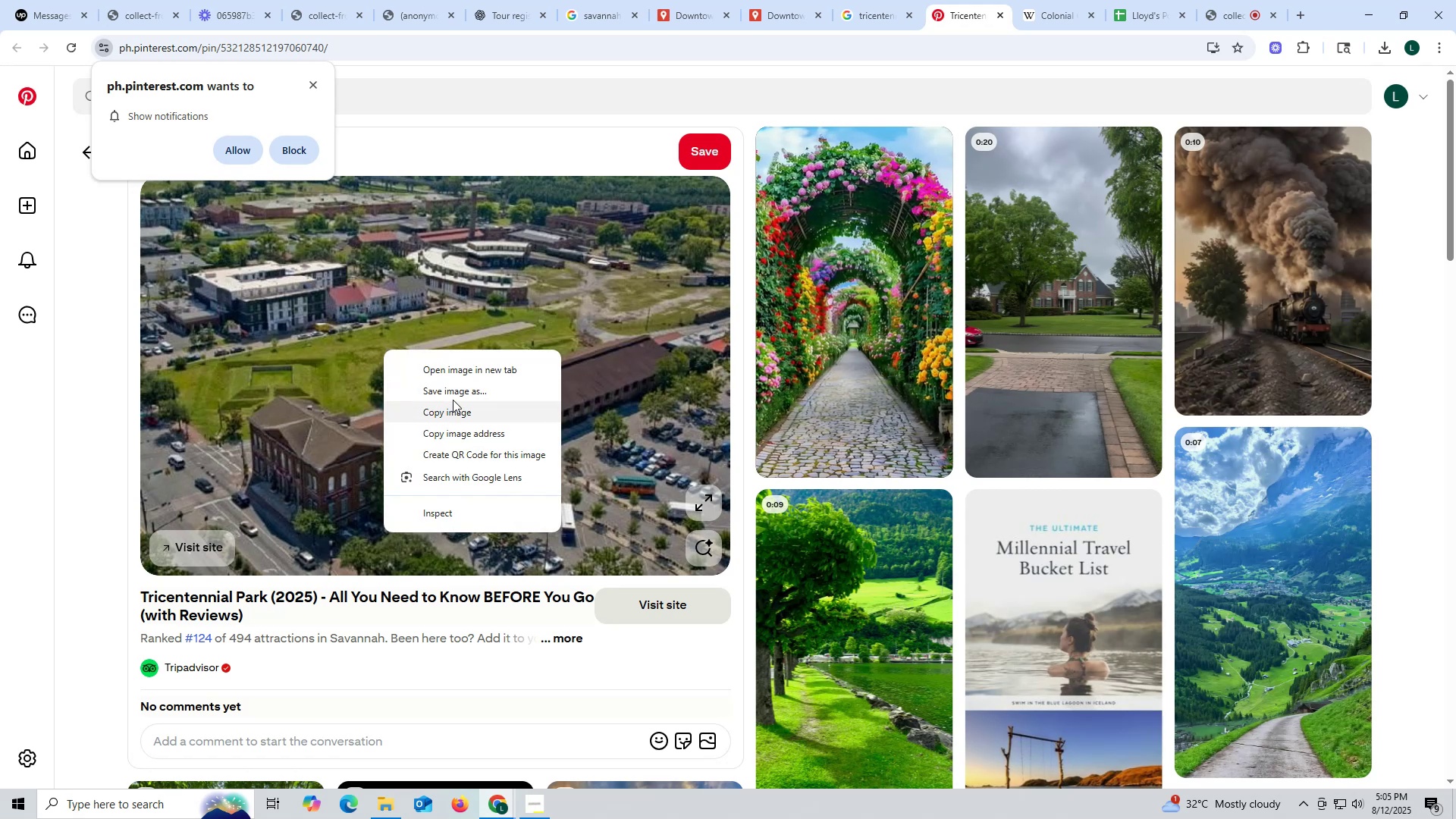 
left_click([456, 392])
 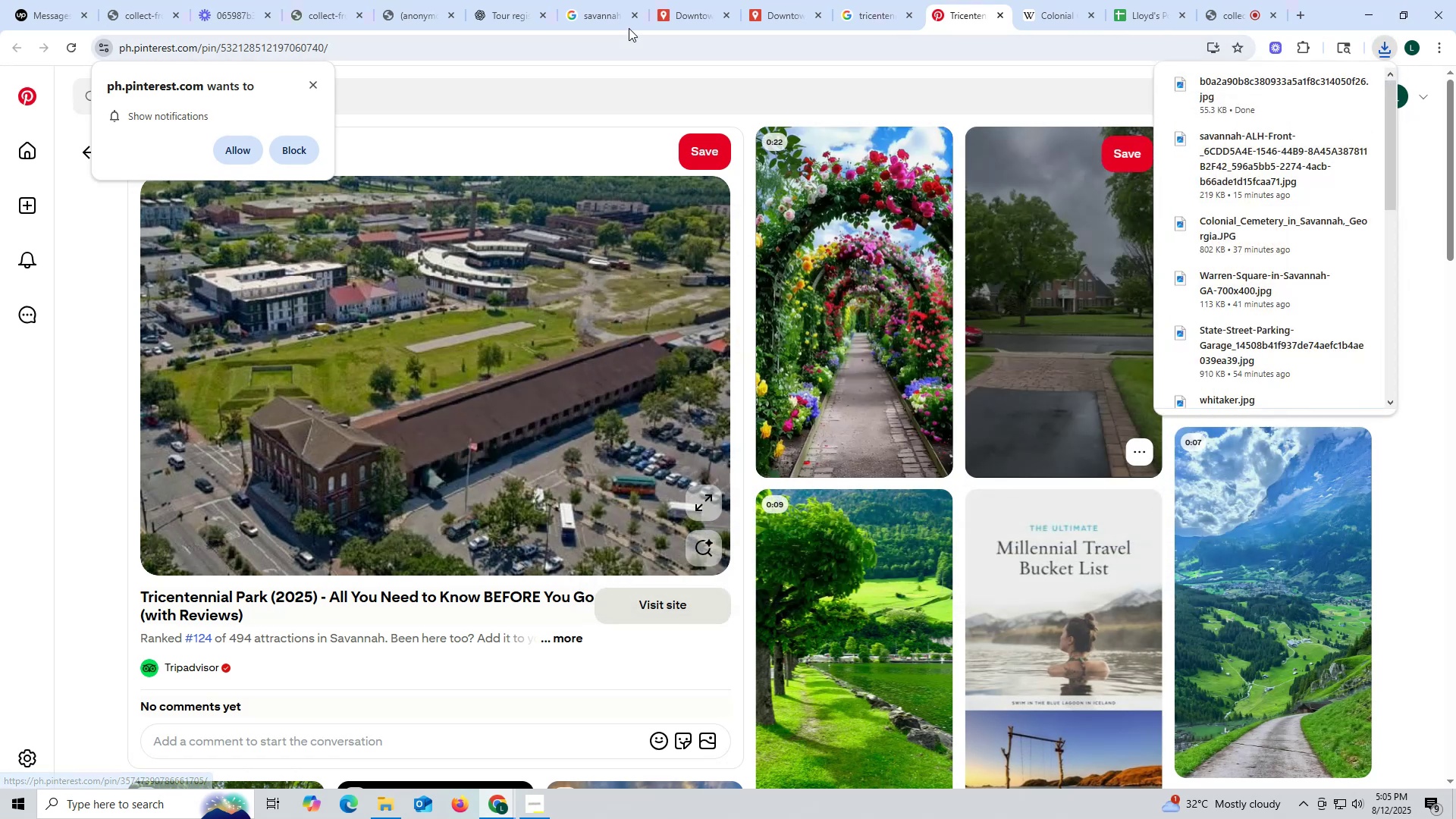 
left_click([709, 11])
 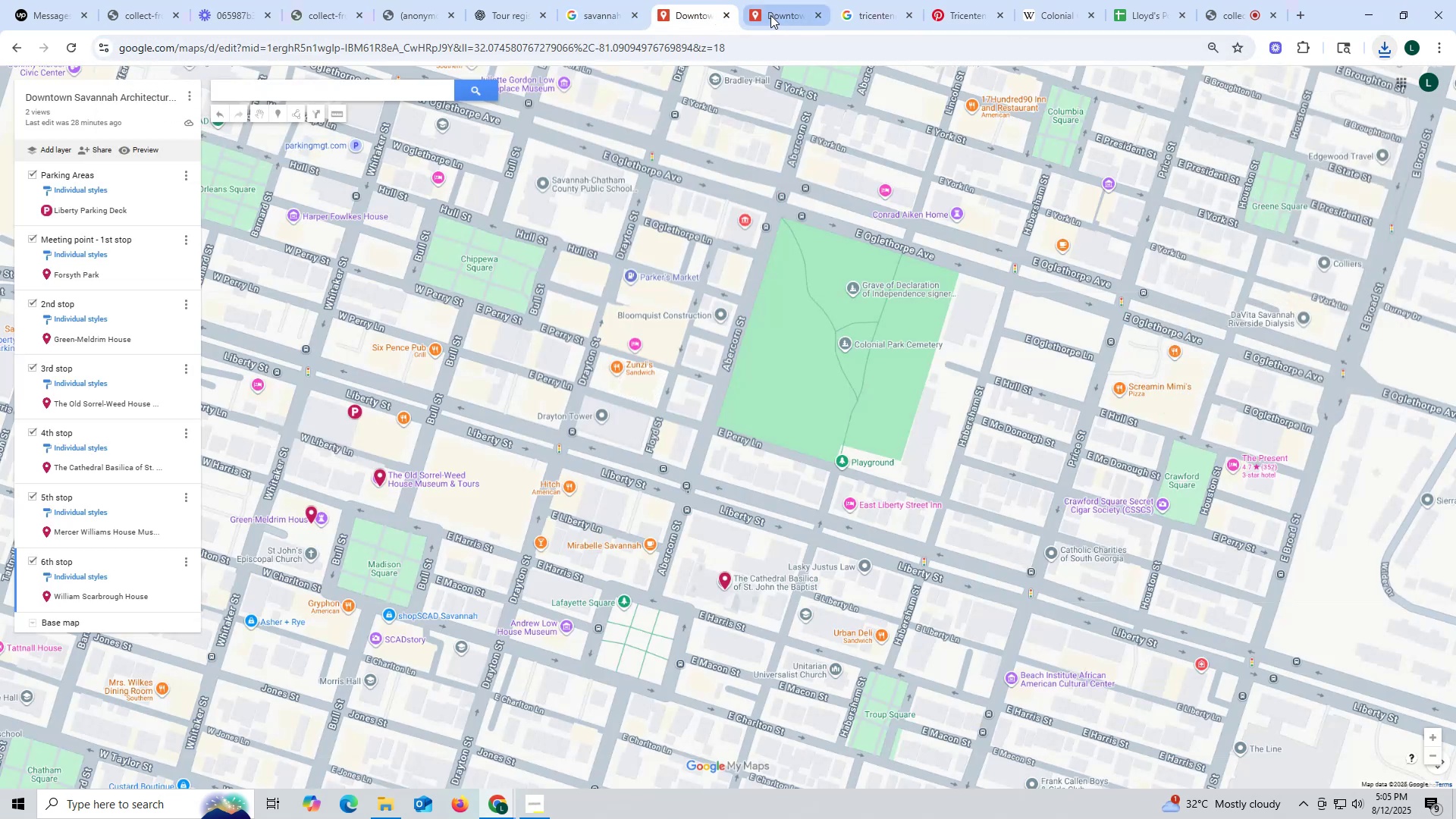 
left_click([770, 15])
 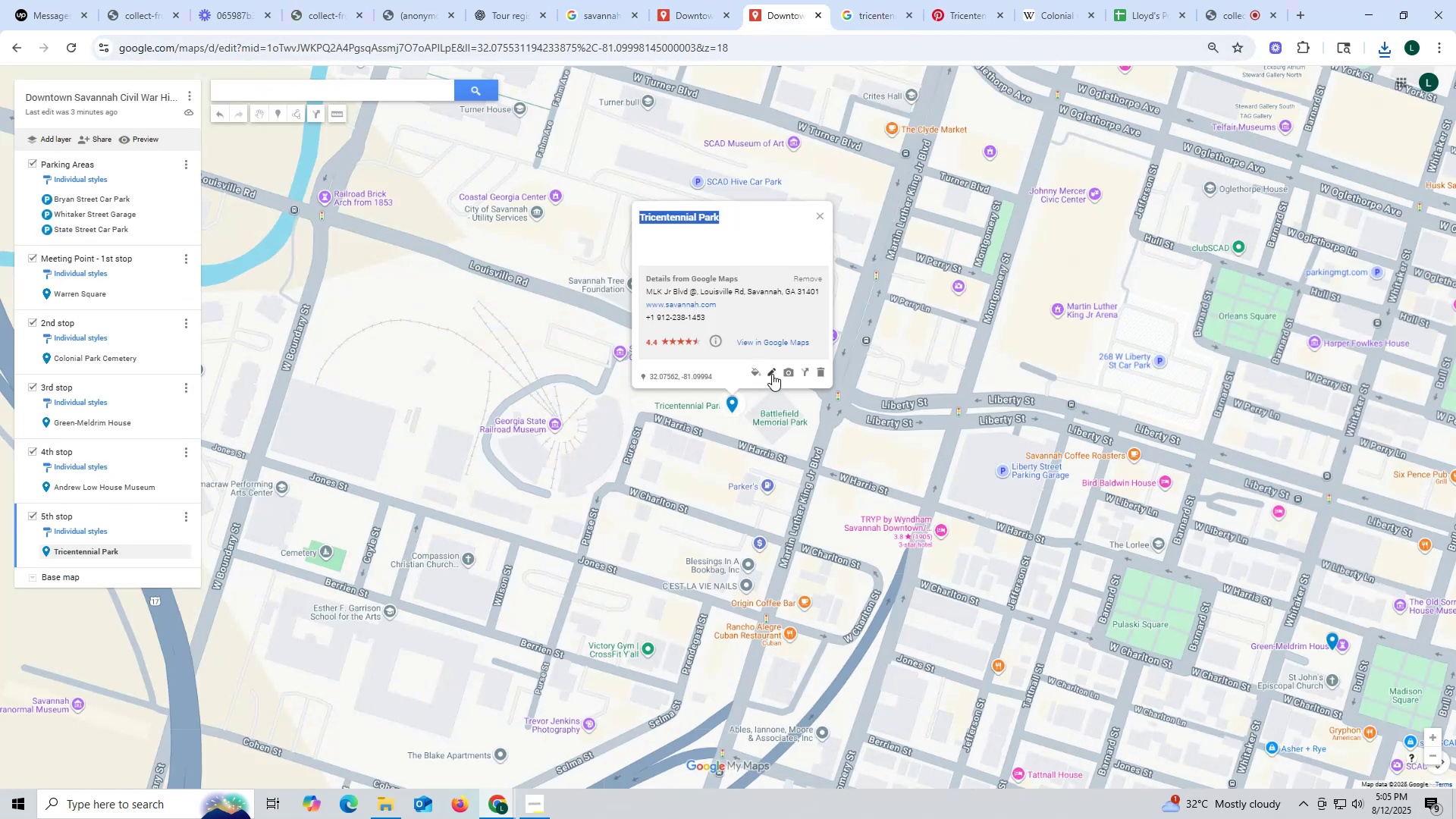 
left_click([788, 374])
 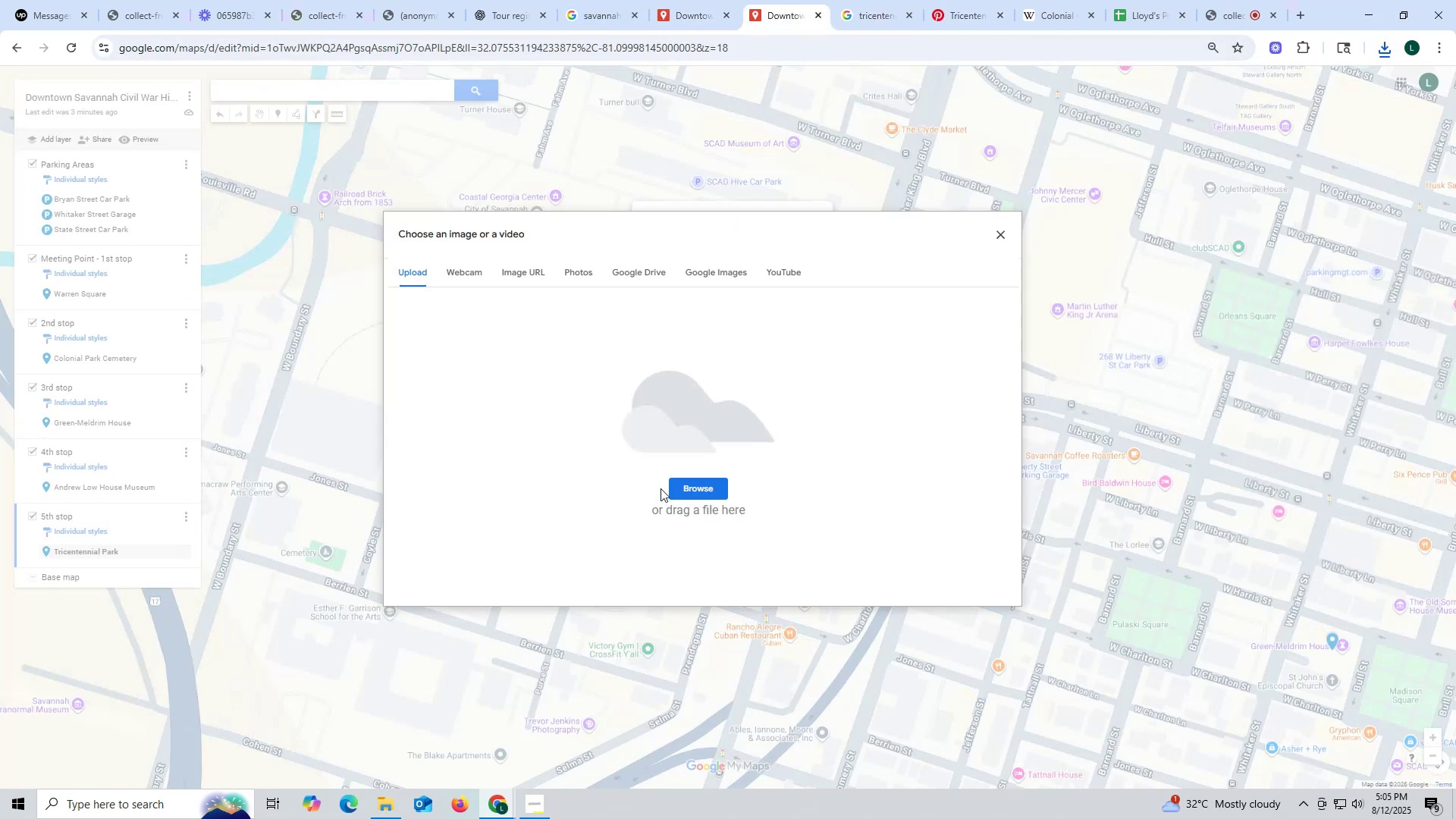 
left_click([698, 488])
 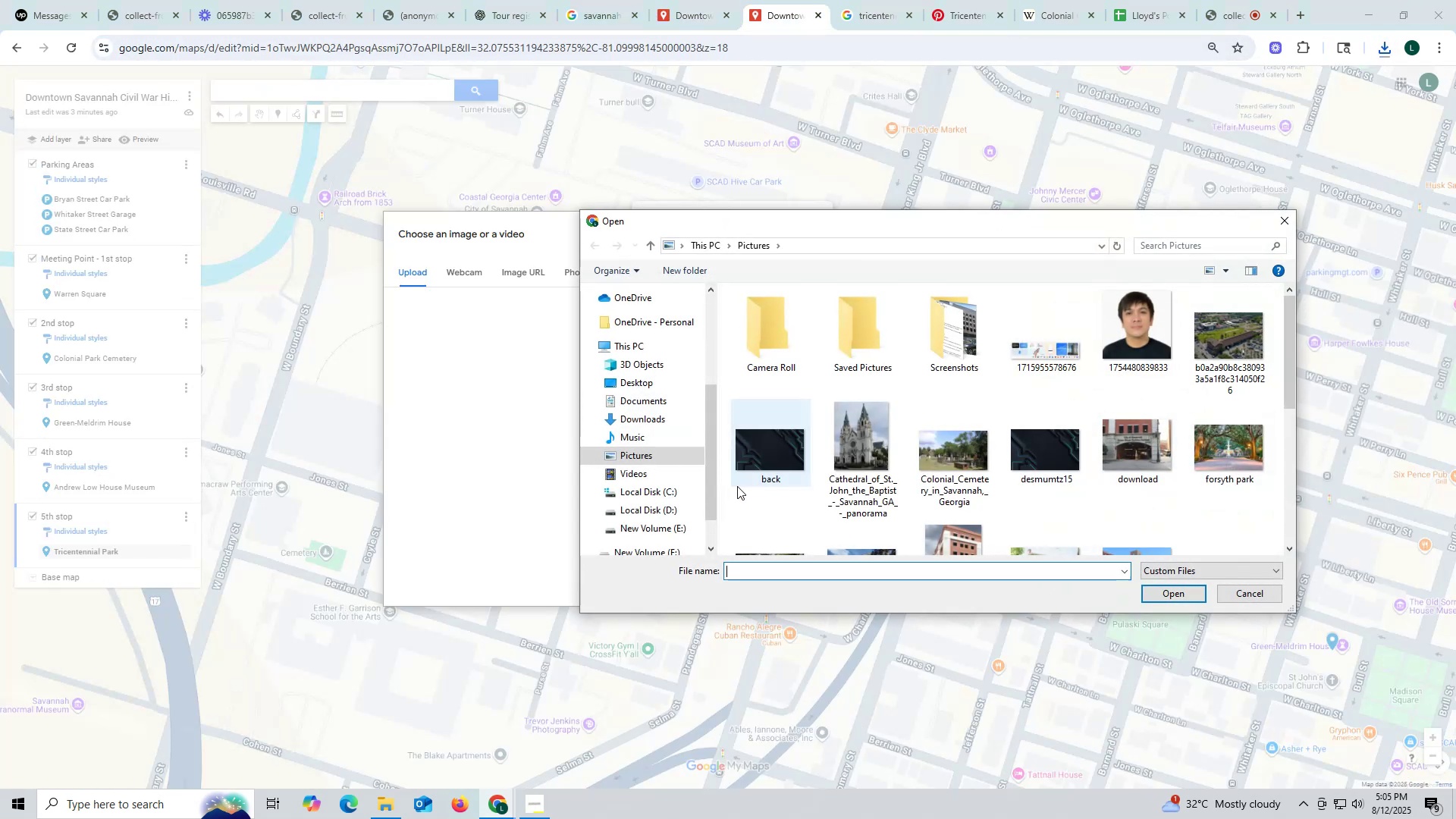 
scroll: coordinate [958, 487], scroll_direction: down, amount: 7.0
 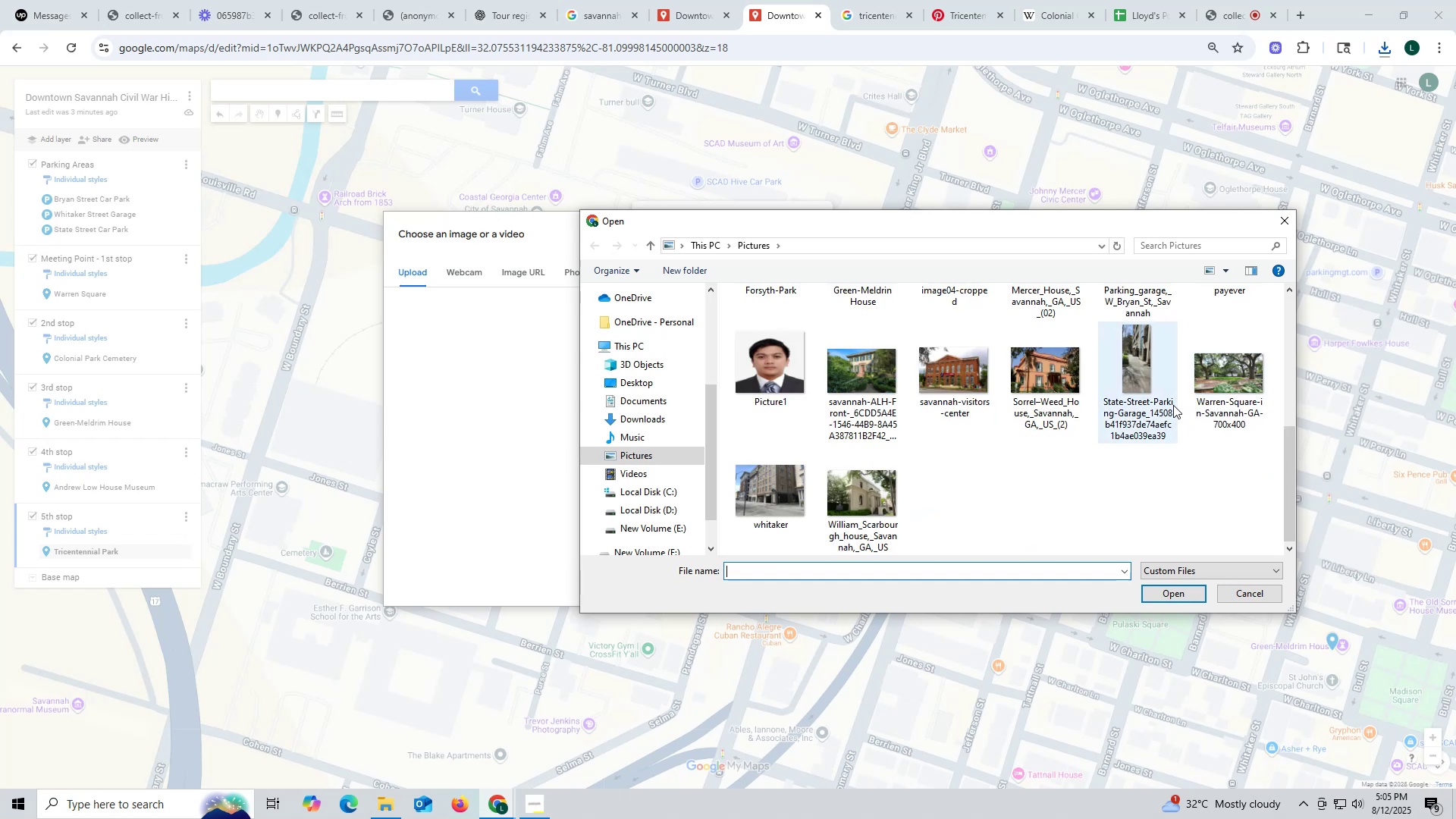 
scroll: coordinate [1006, 456], scroll_direction: up, amount: 5.0
 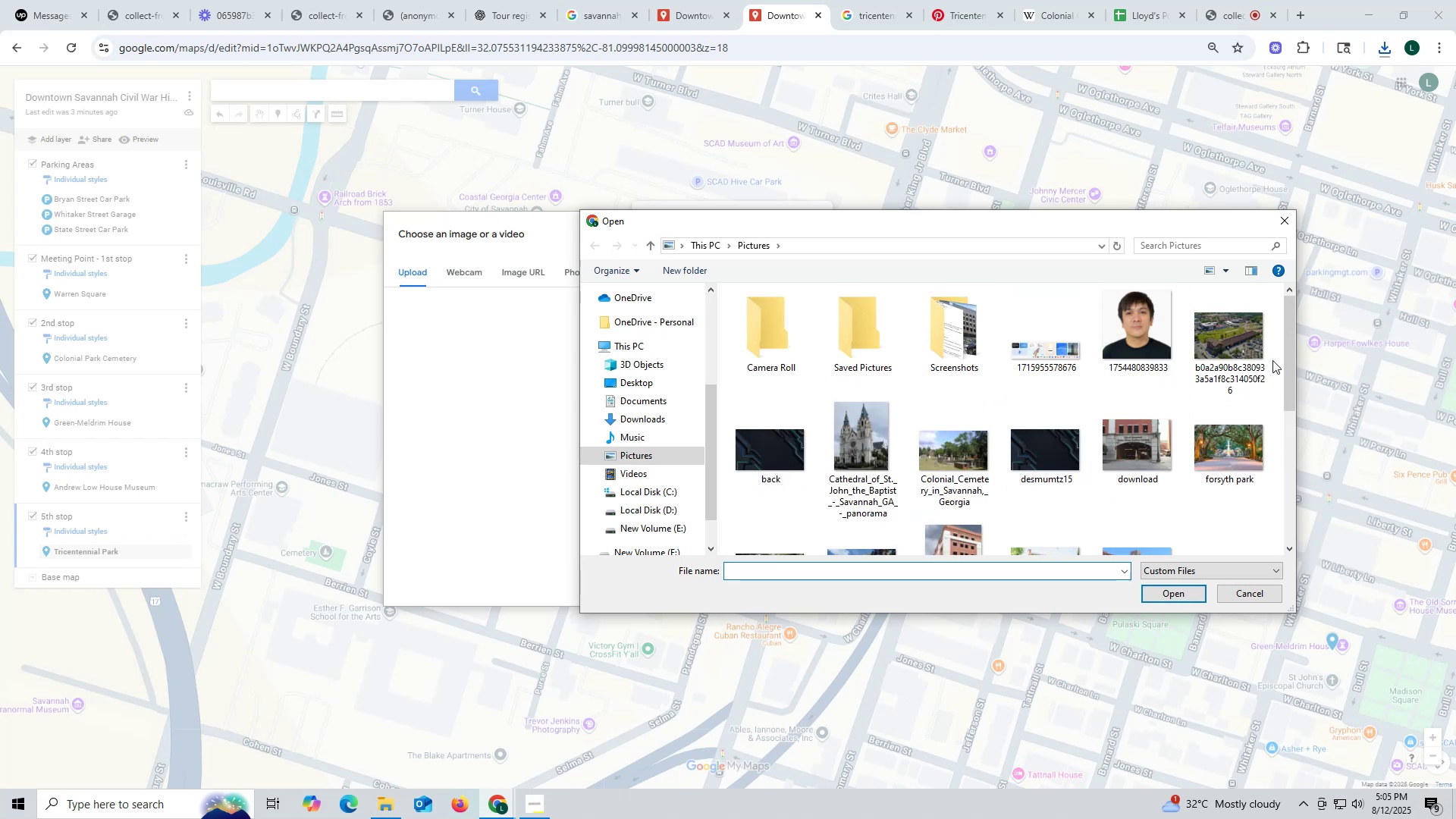 
left_click([1228, 332])
 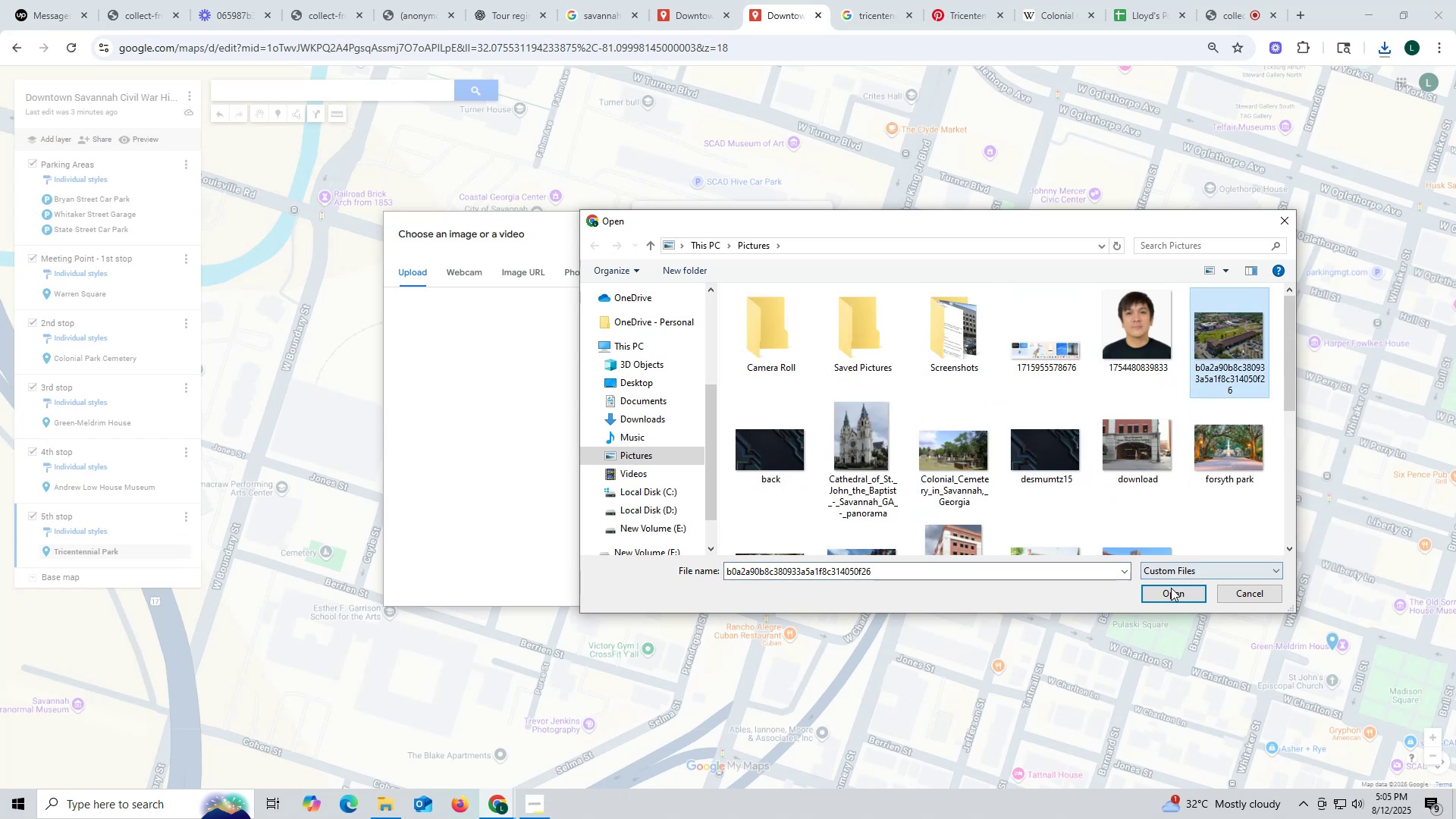 
left_click([1171, 593])
 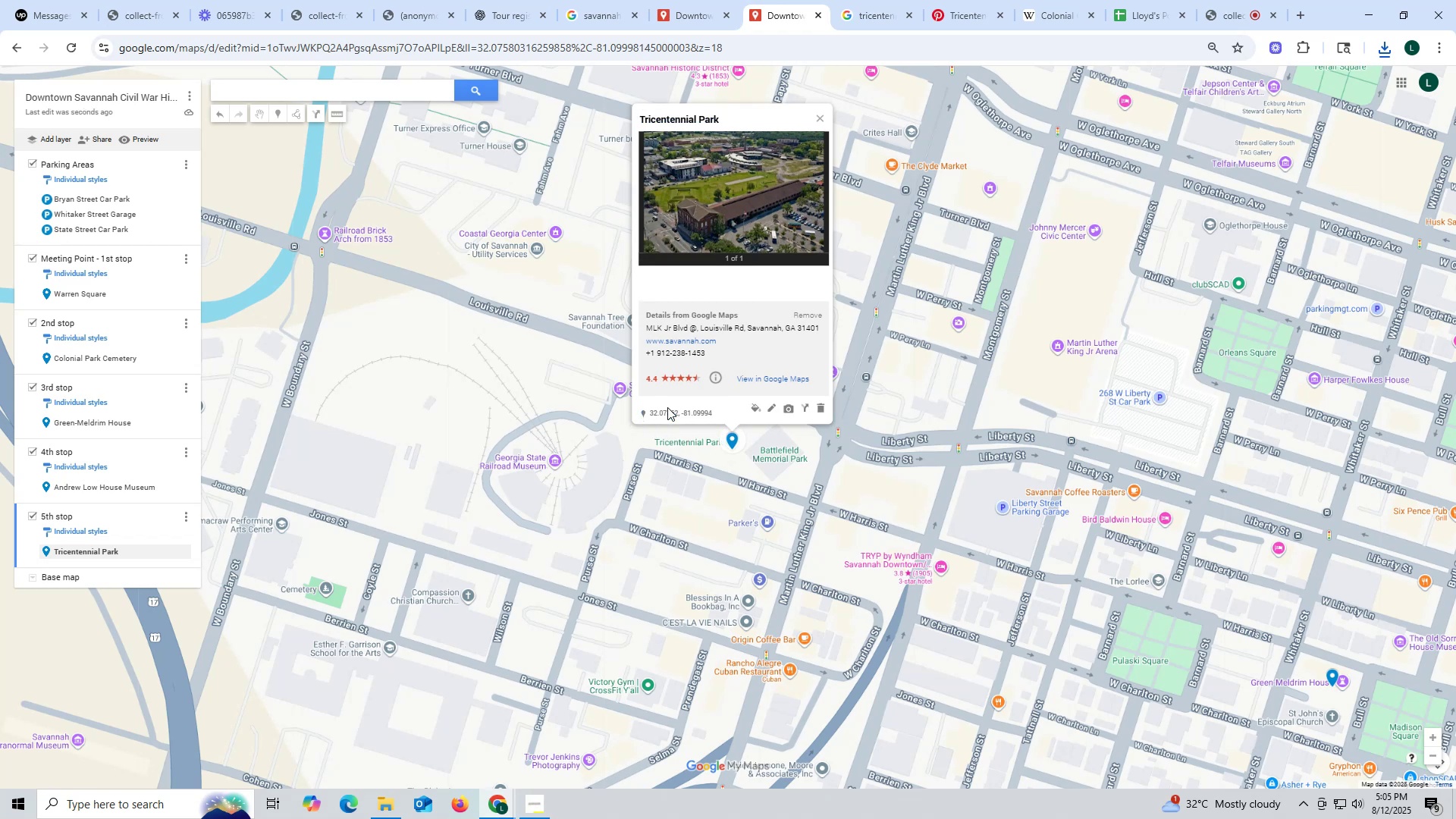 
wait(18.41)
 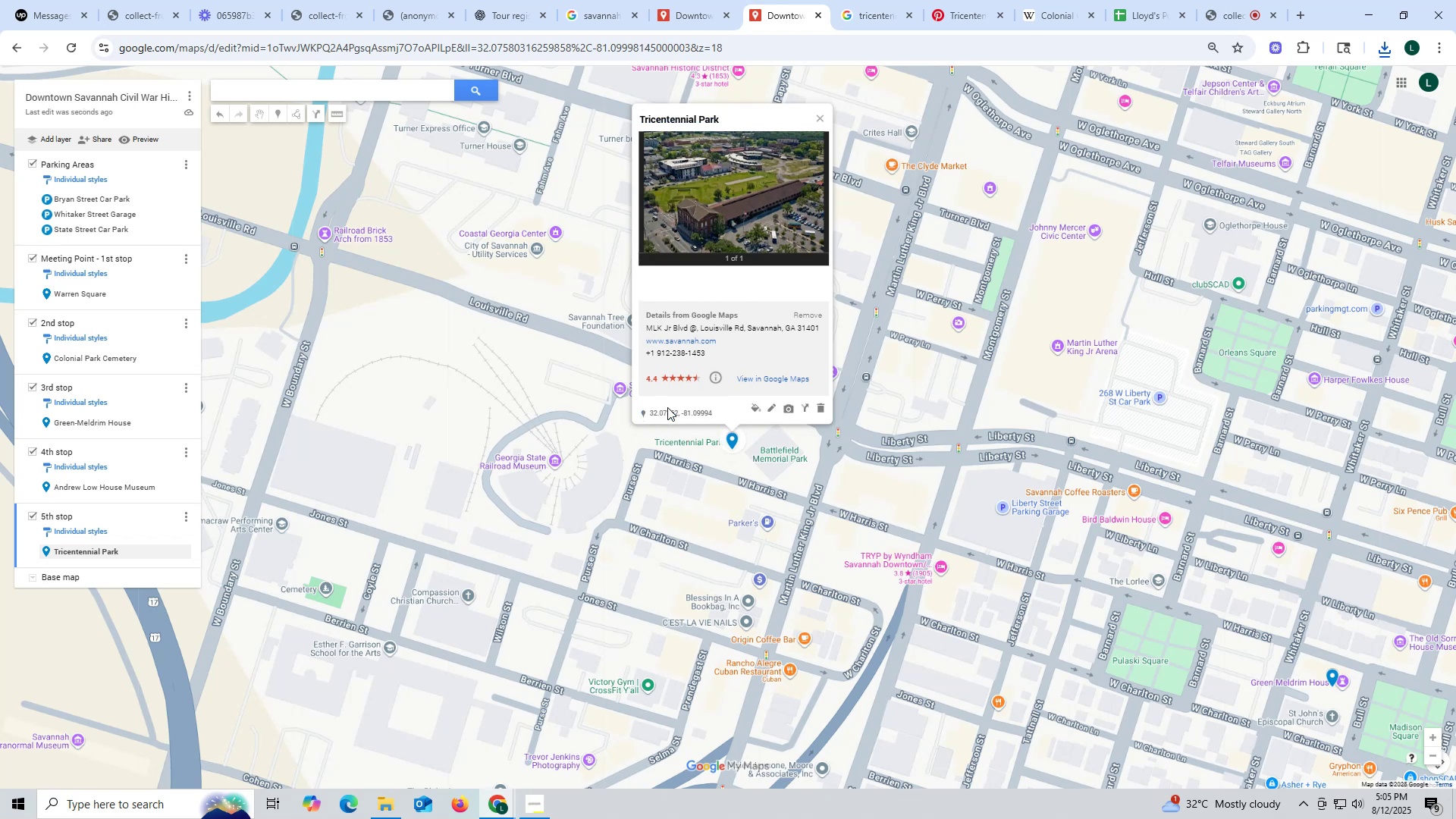 
scroll: coordinate [117, 450], scroll_direction: down, amount: 3.0
 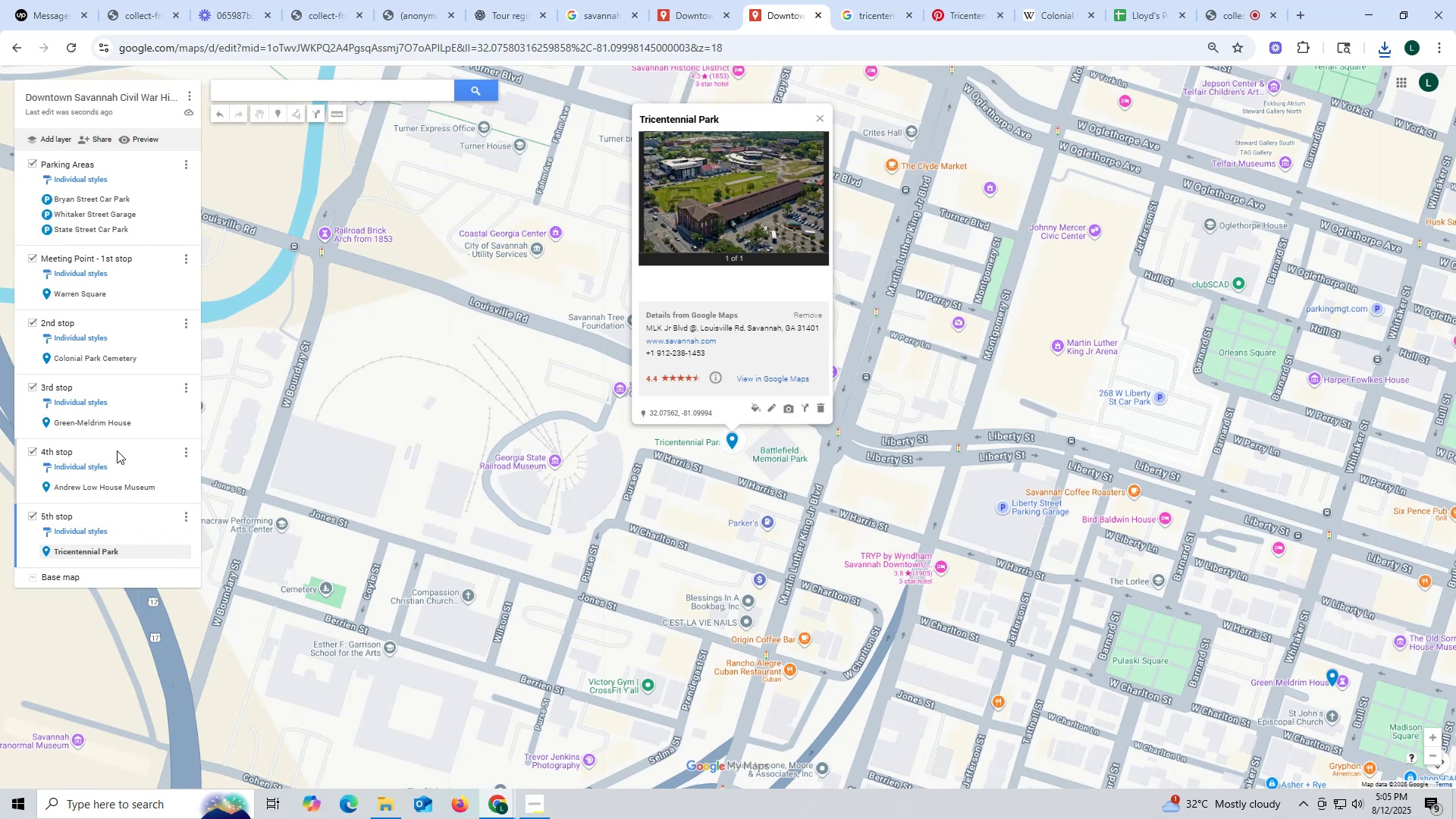 
scroll: coordinate [118, 450], scroll_direction: none, amount: 0.0
 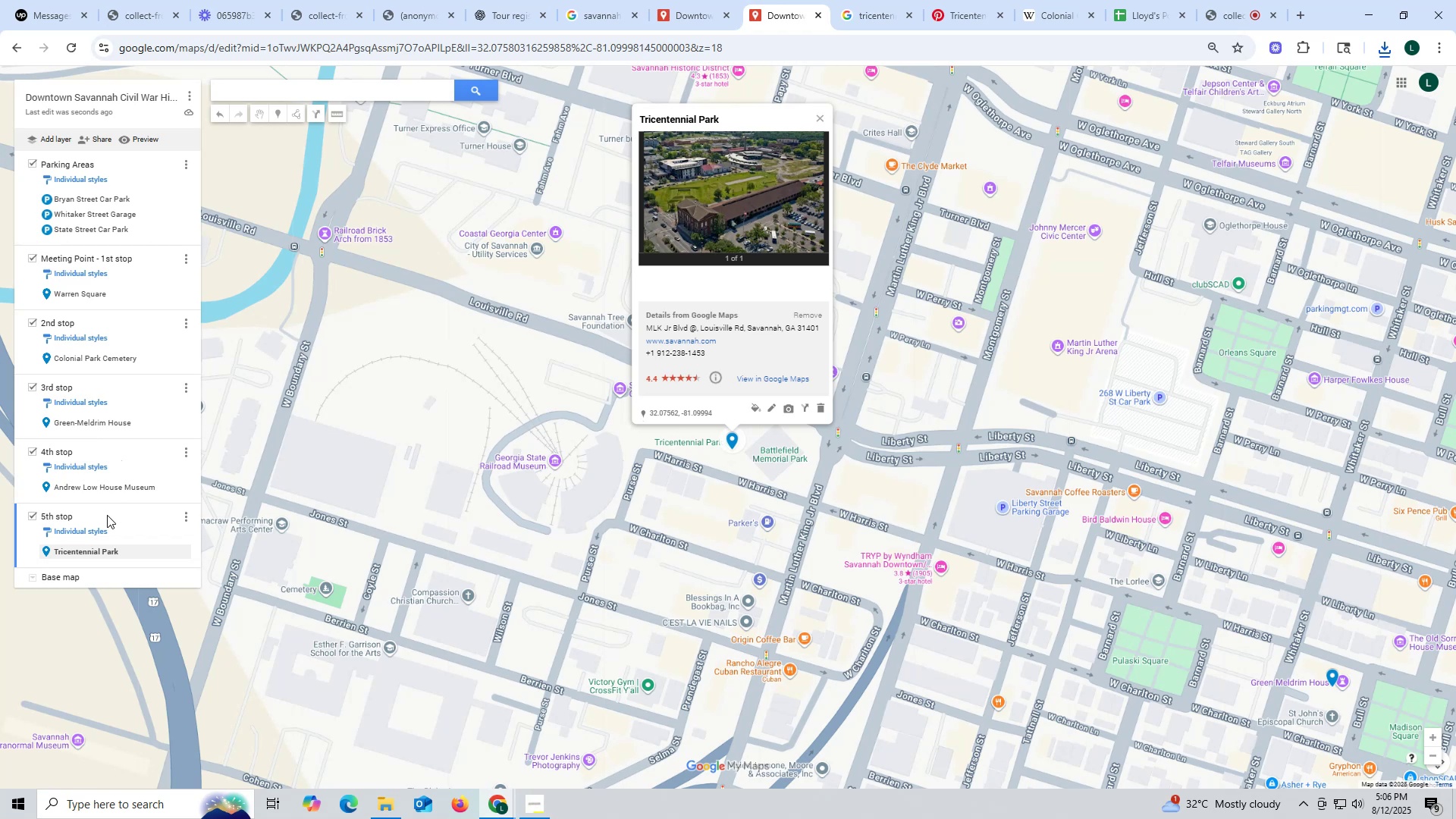 
wait(29.64)
 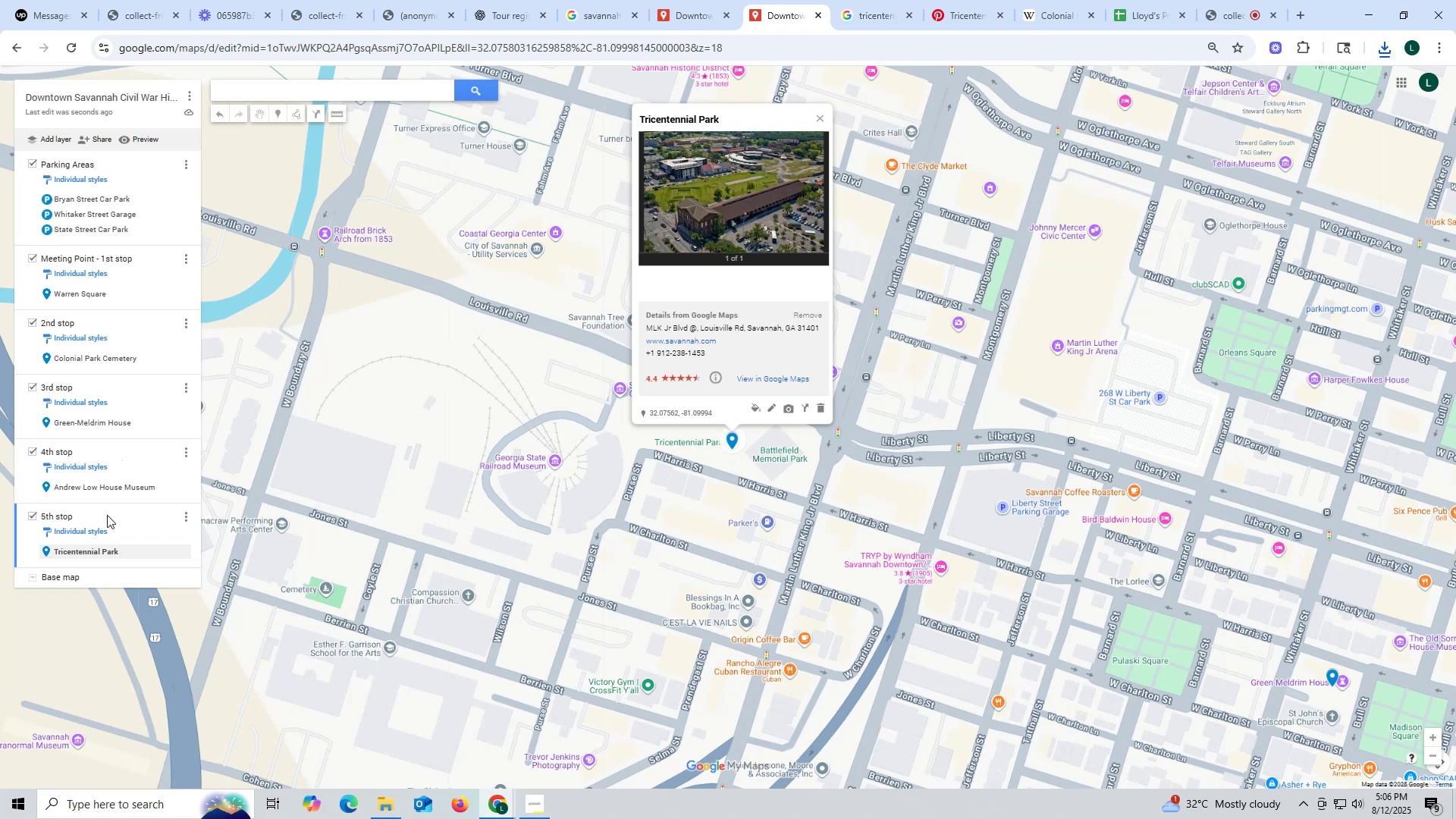 
left_click([598, 25])
 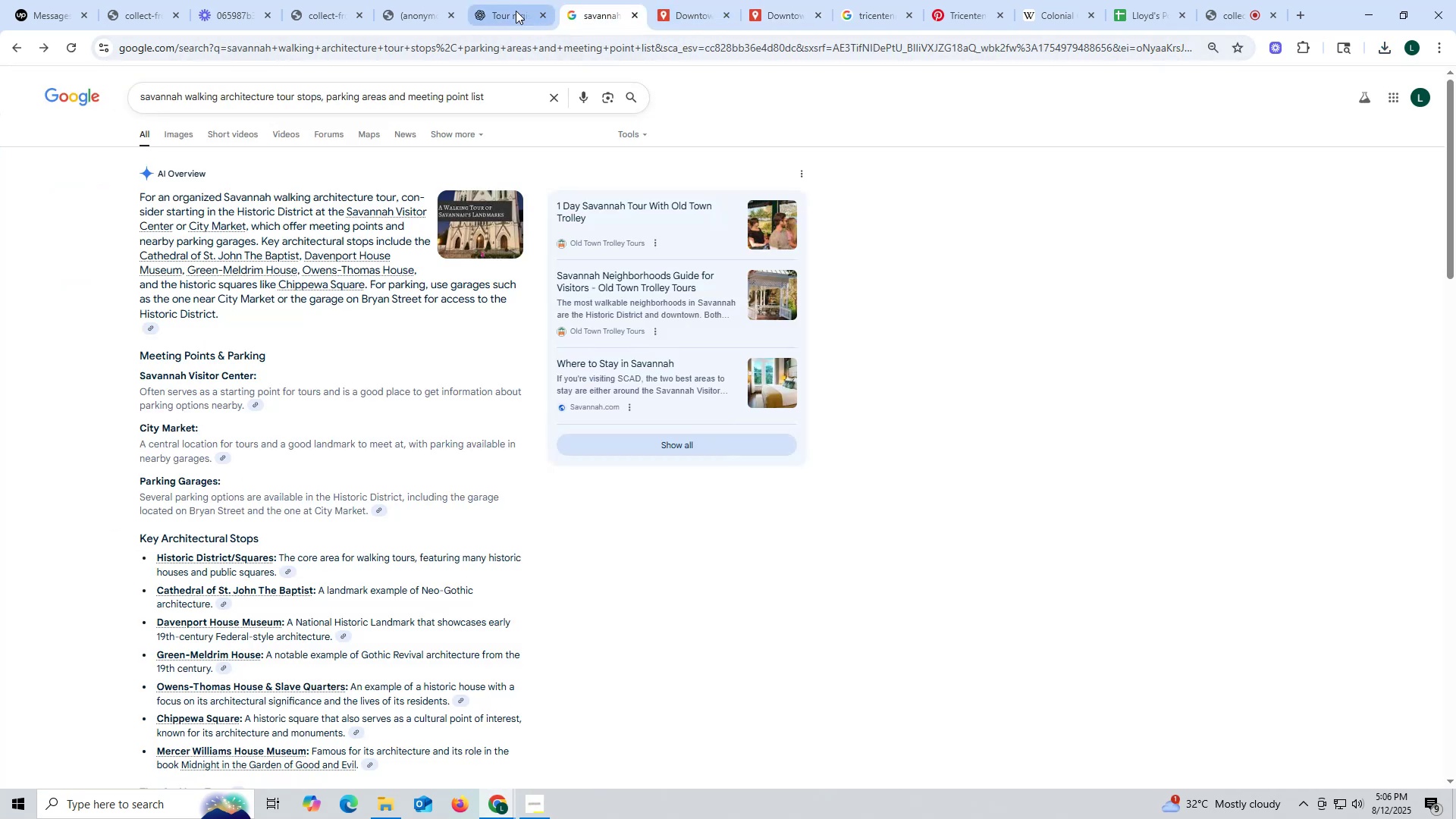 
left_click([513, 10])
 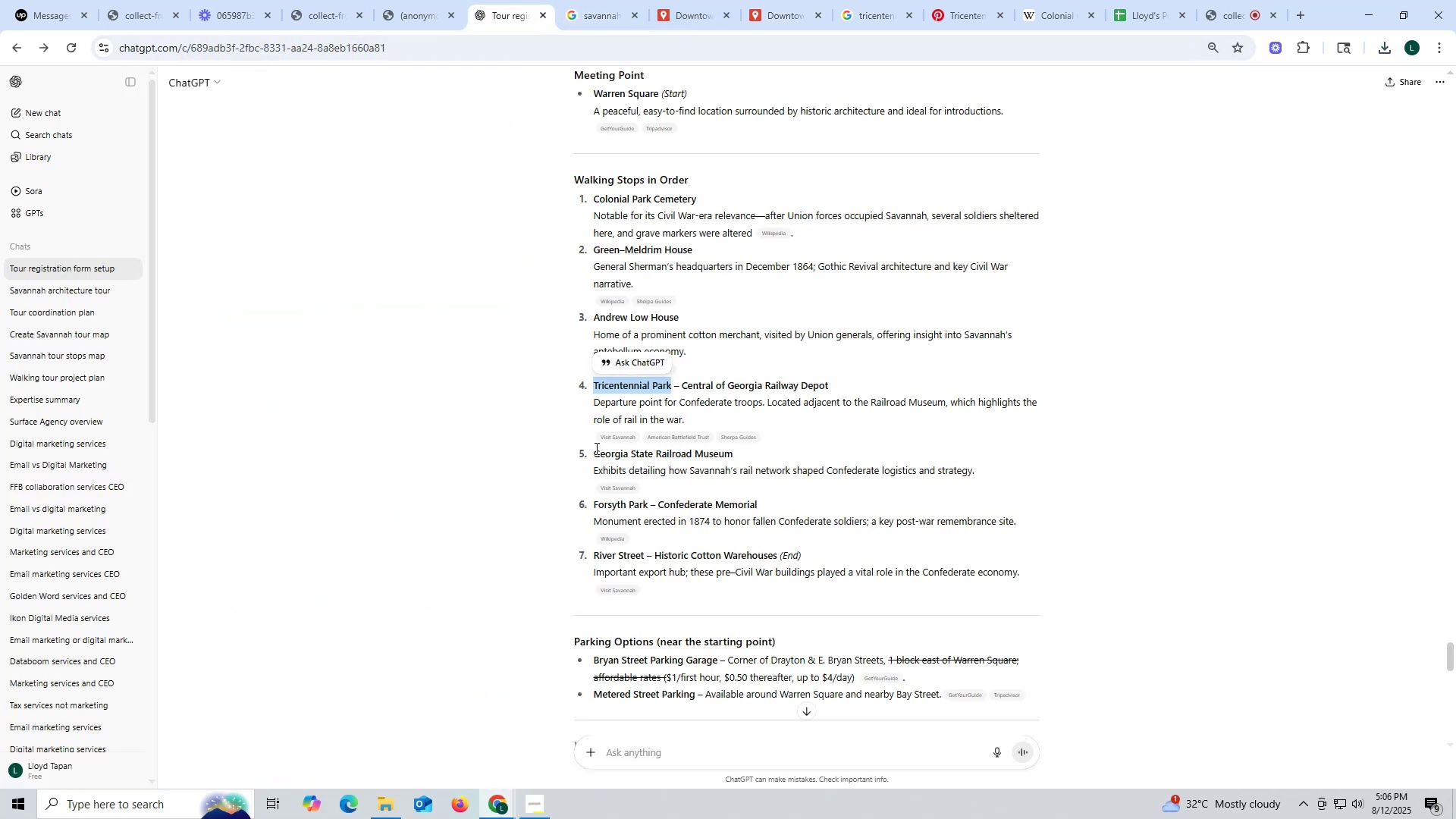 
left_click_drag(start_coordinate=[591, 449], to_coordinate=[741, 454])
 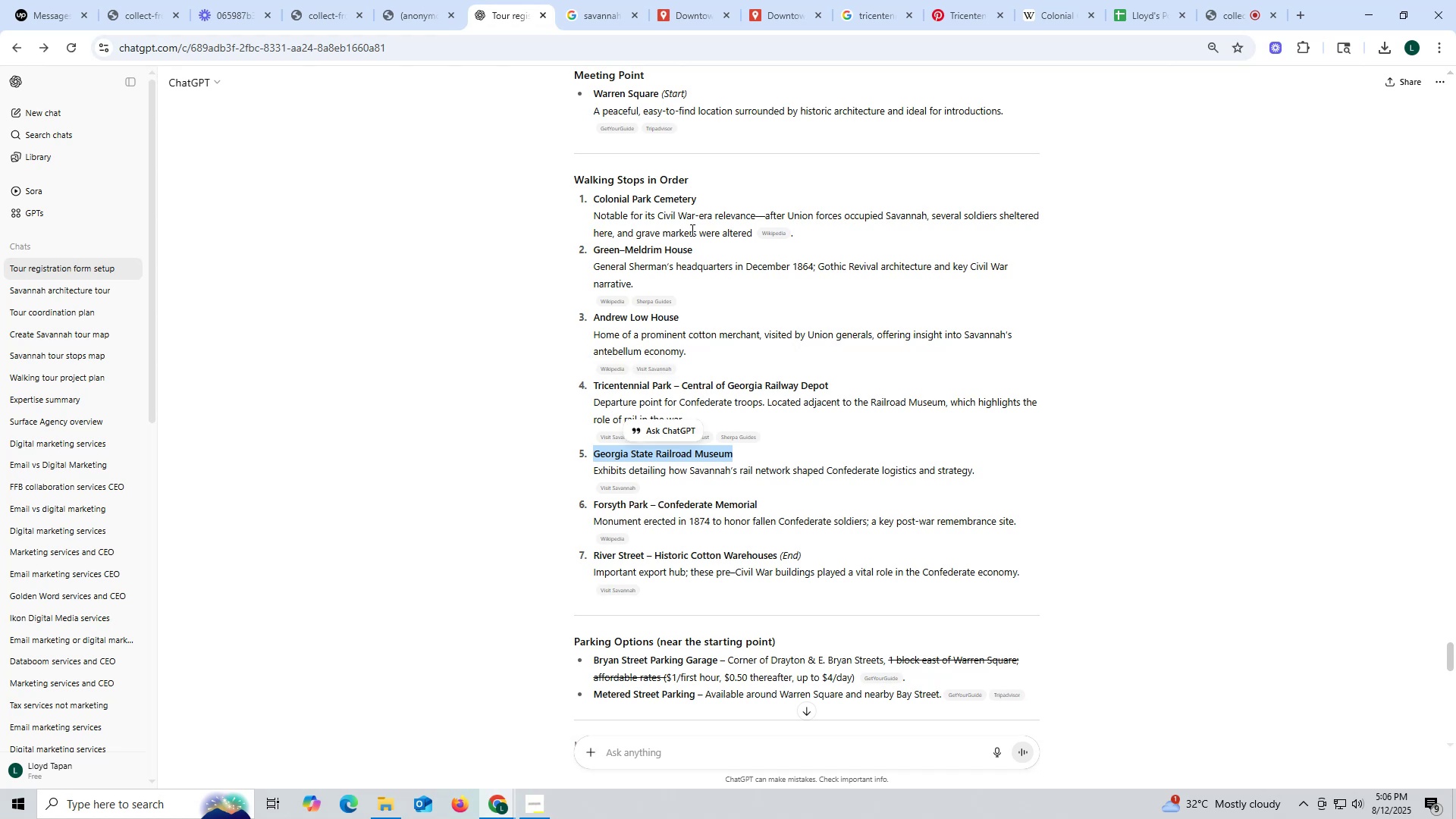 
key(Control+ControlLeft)
 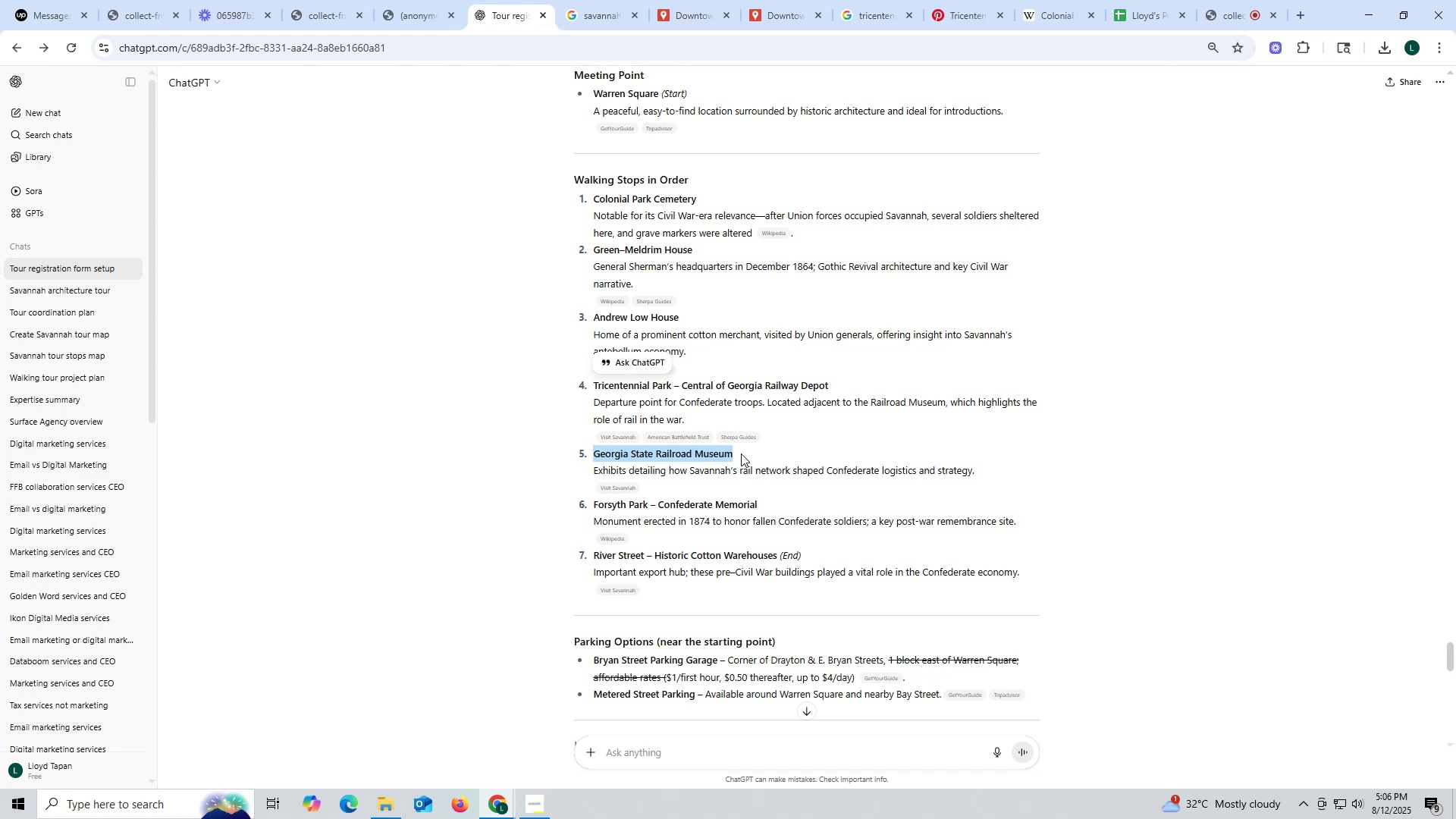 
key(Control+C)
 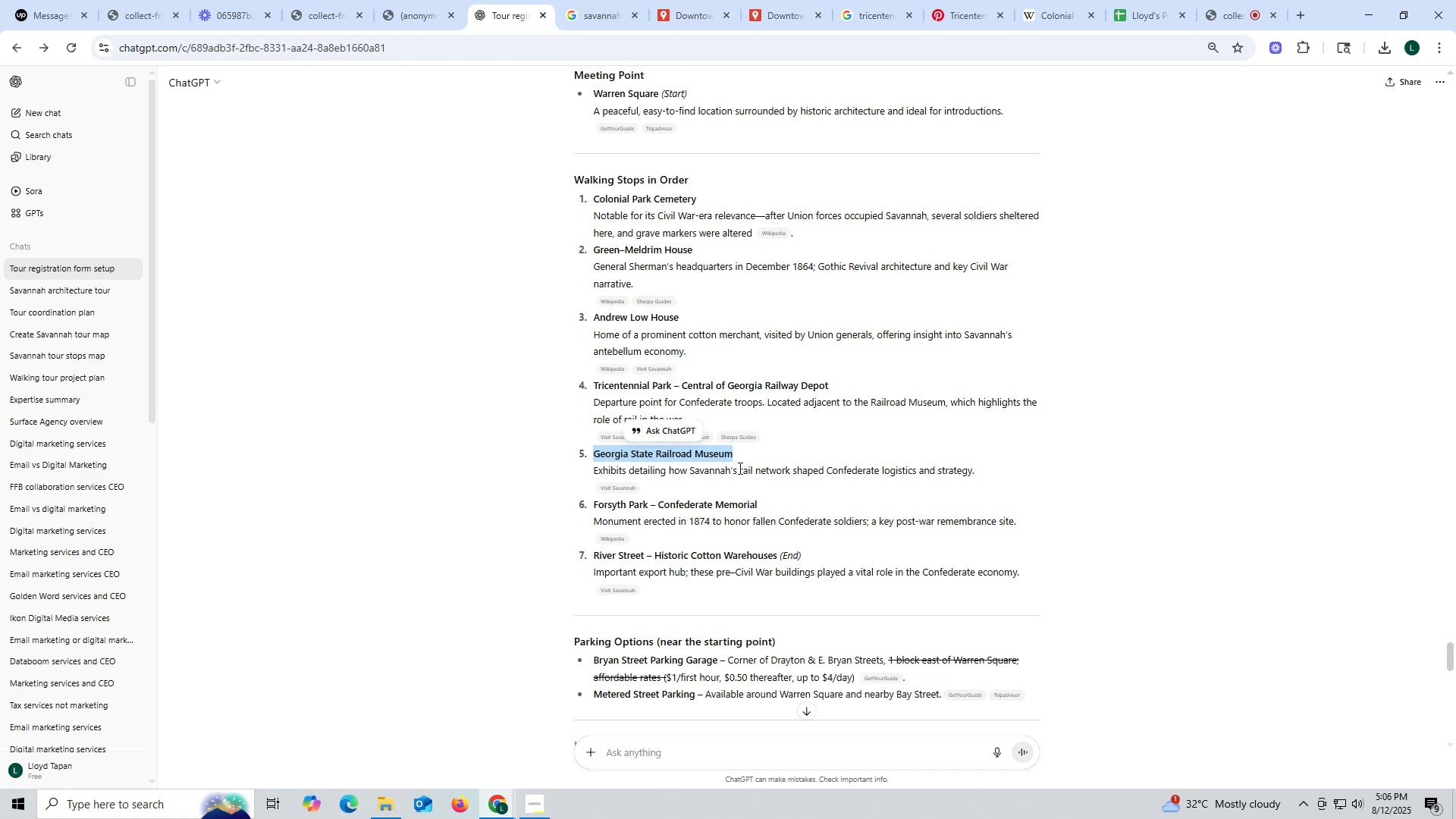 
key(Control+ControlLeft)
 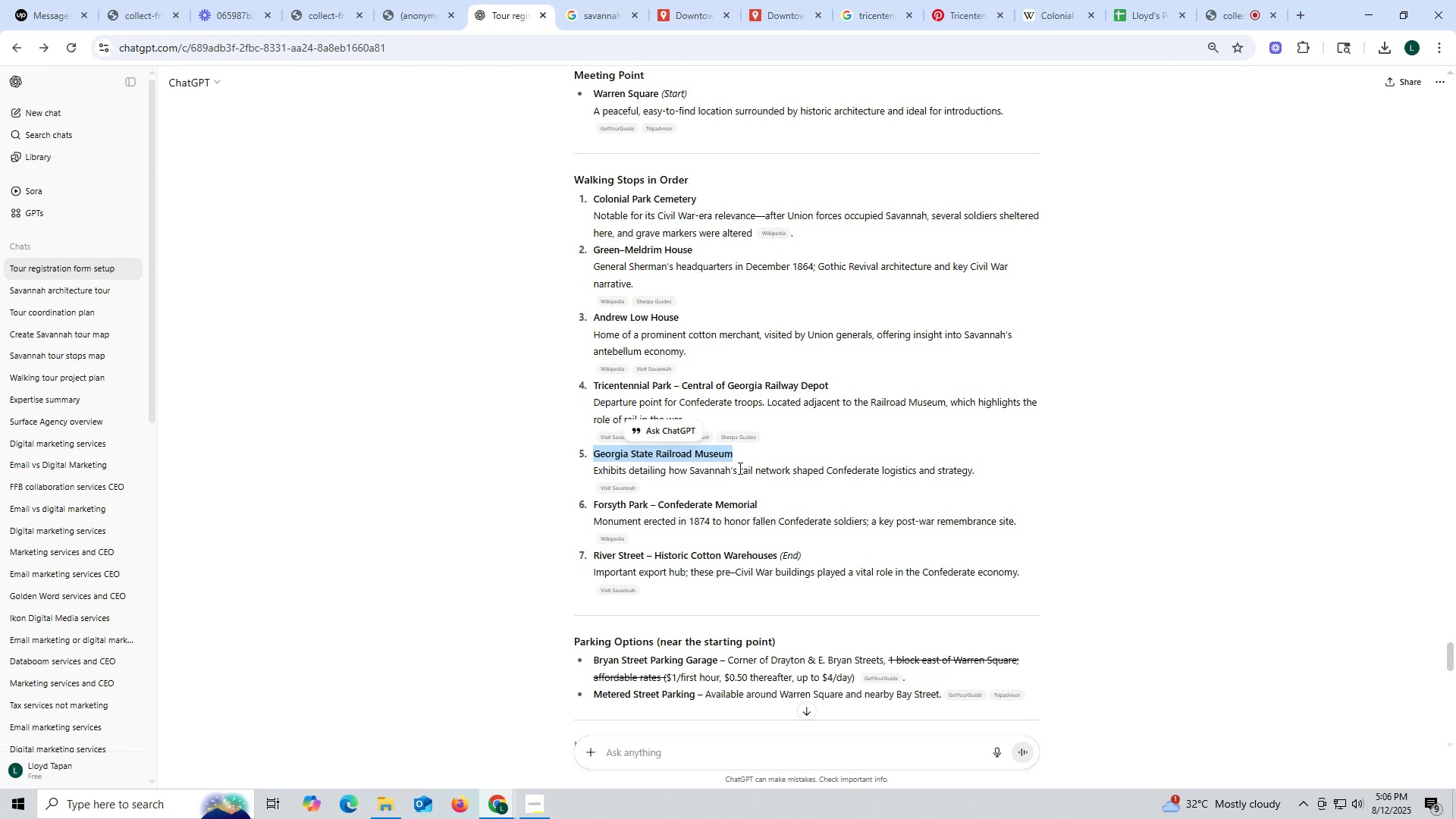 
key(Control+C)
 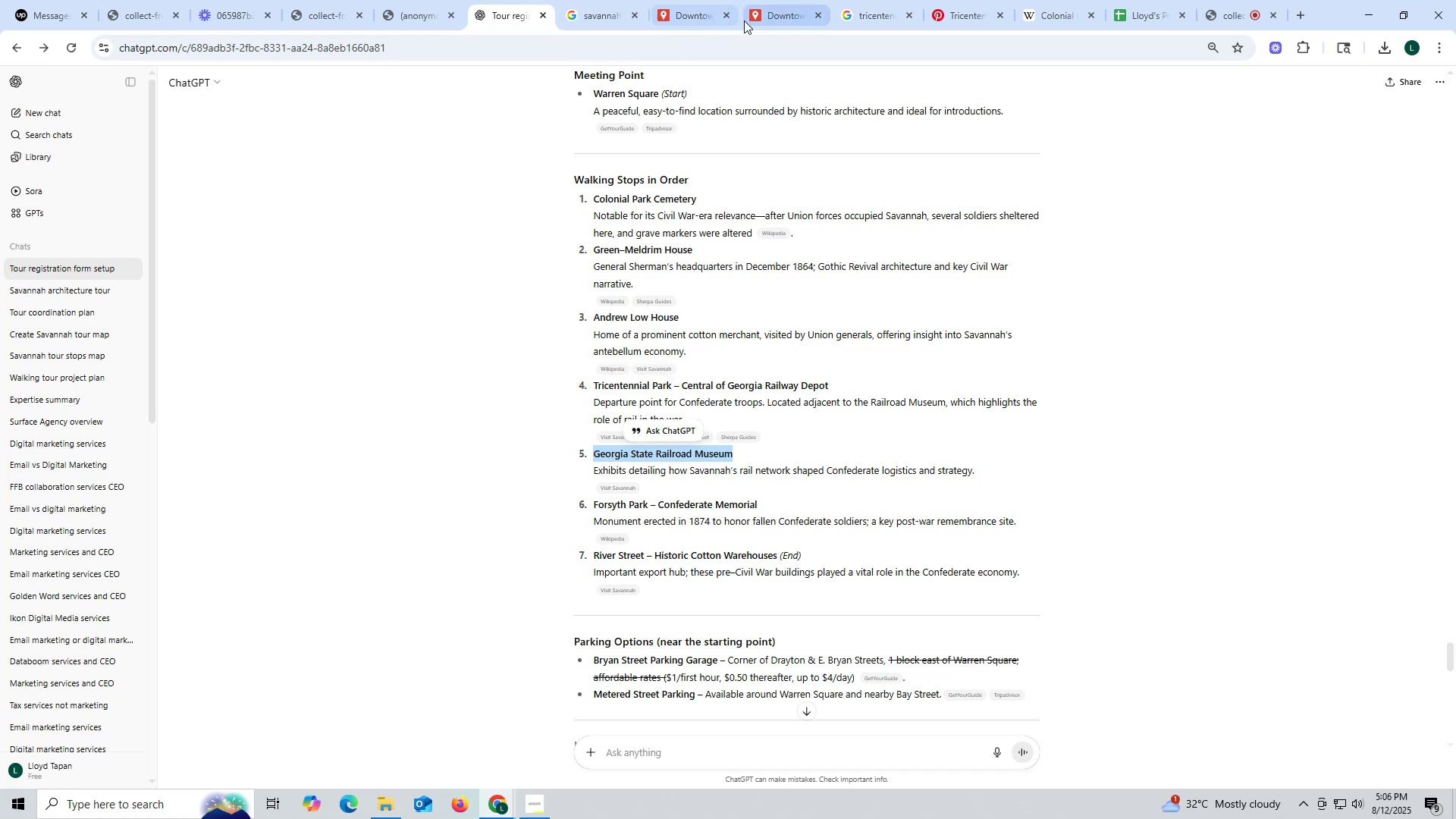 
left_click([764, 12])
 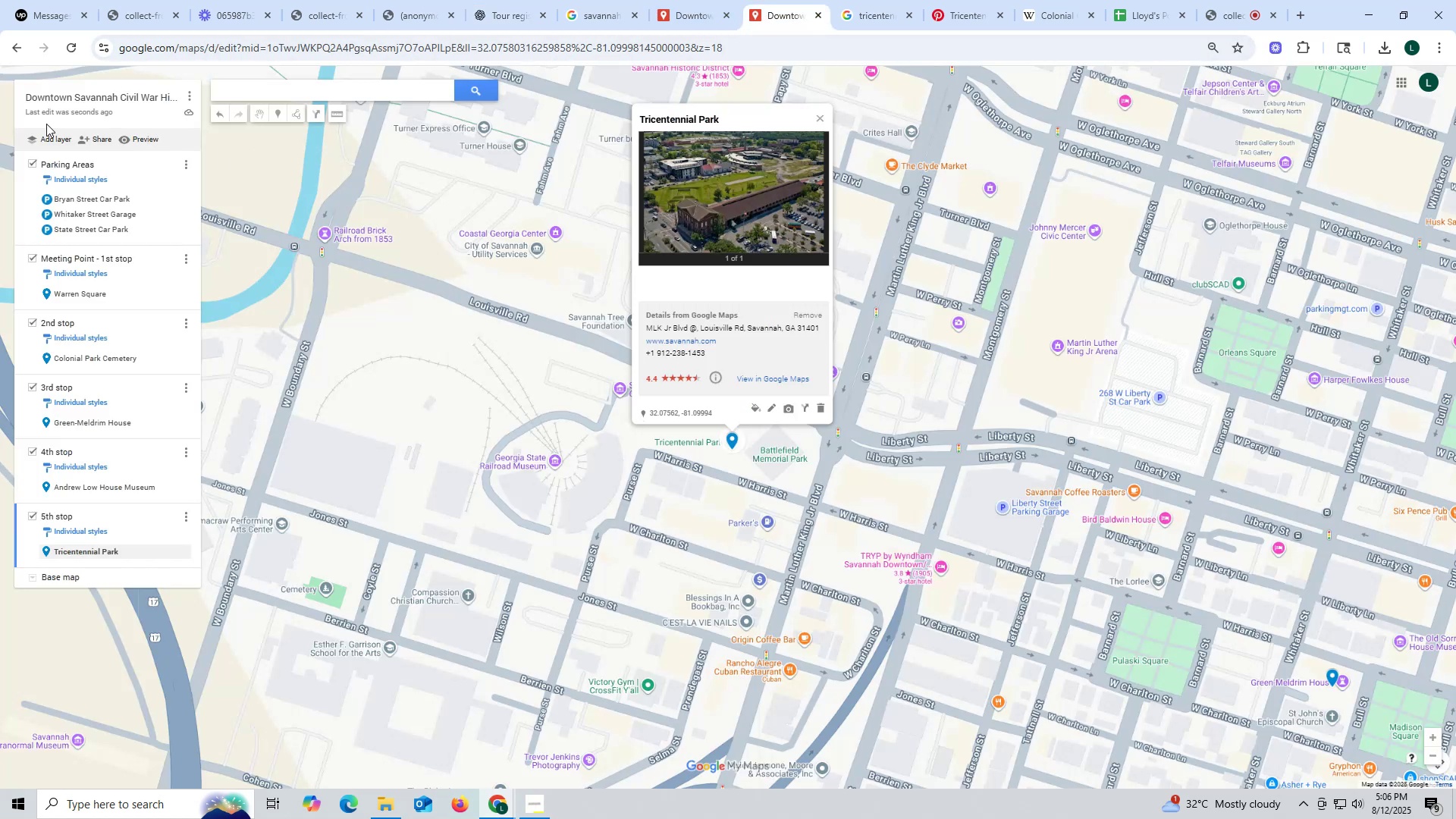 
left_click([49, 137])
 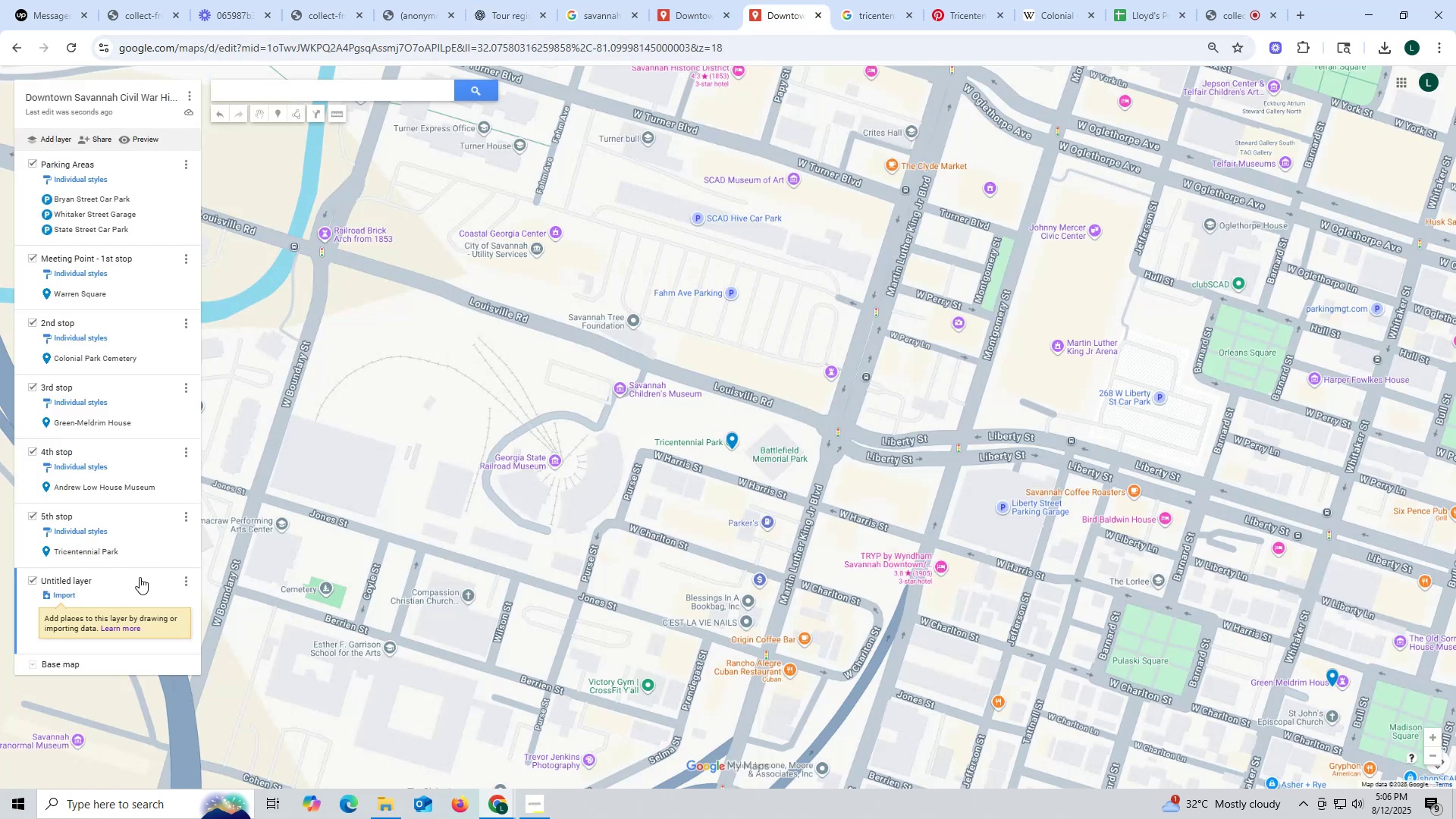 
wait(5.02)
 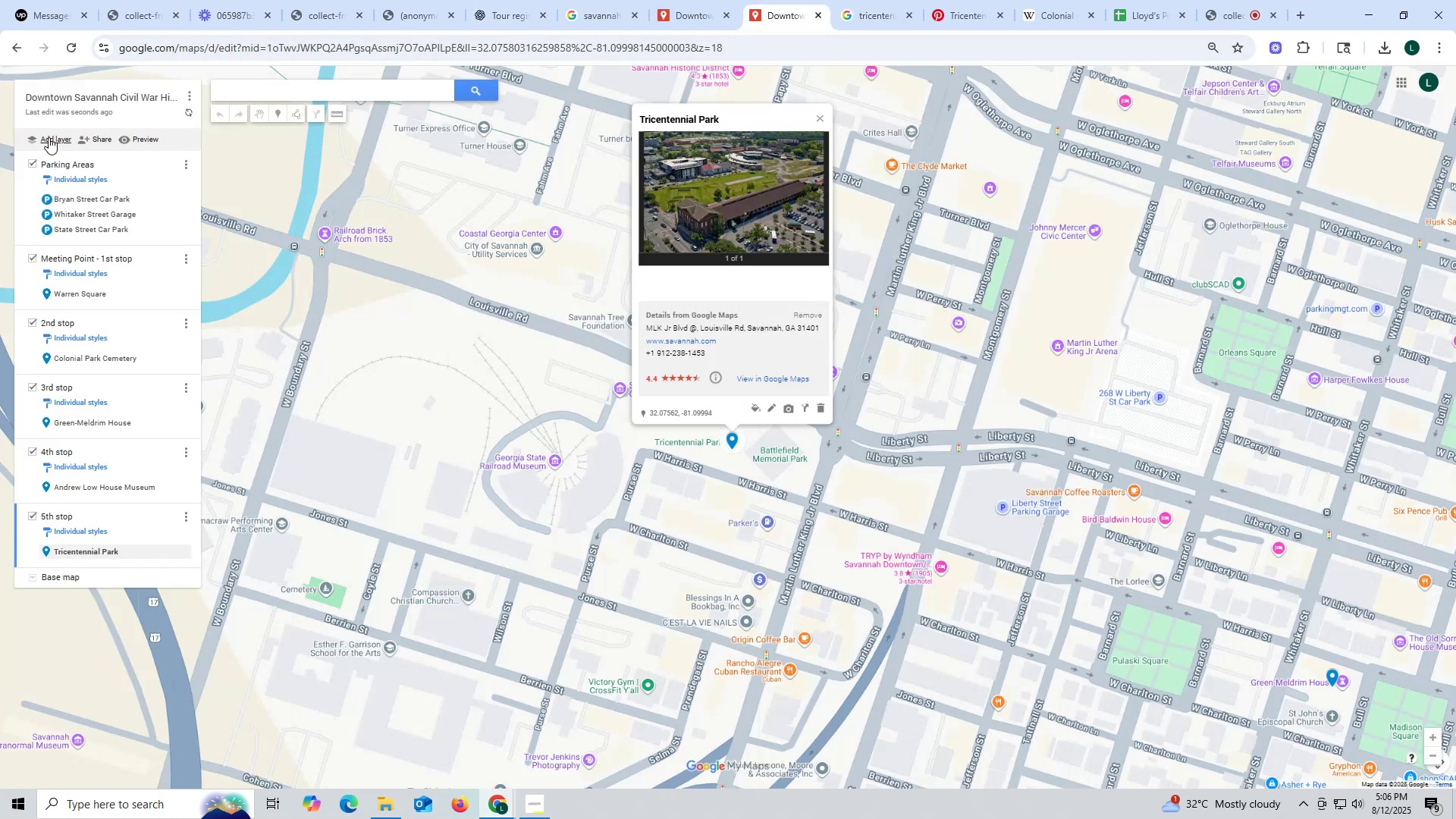 
left_click([185, 582])
 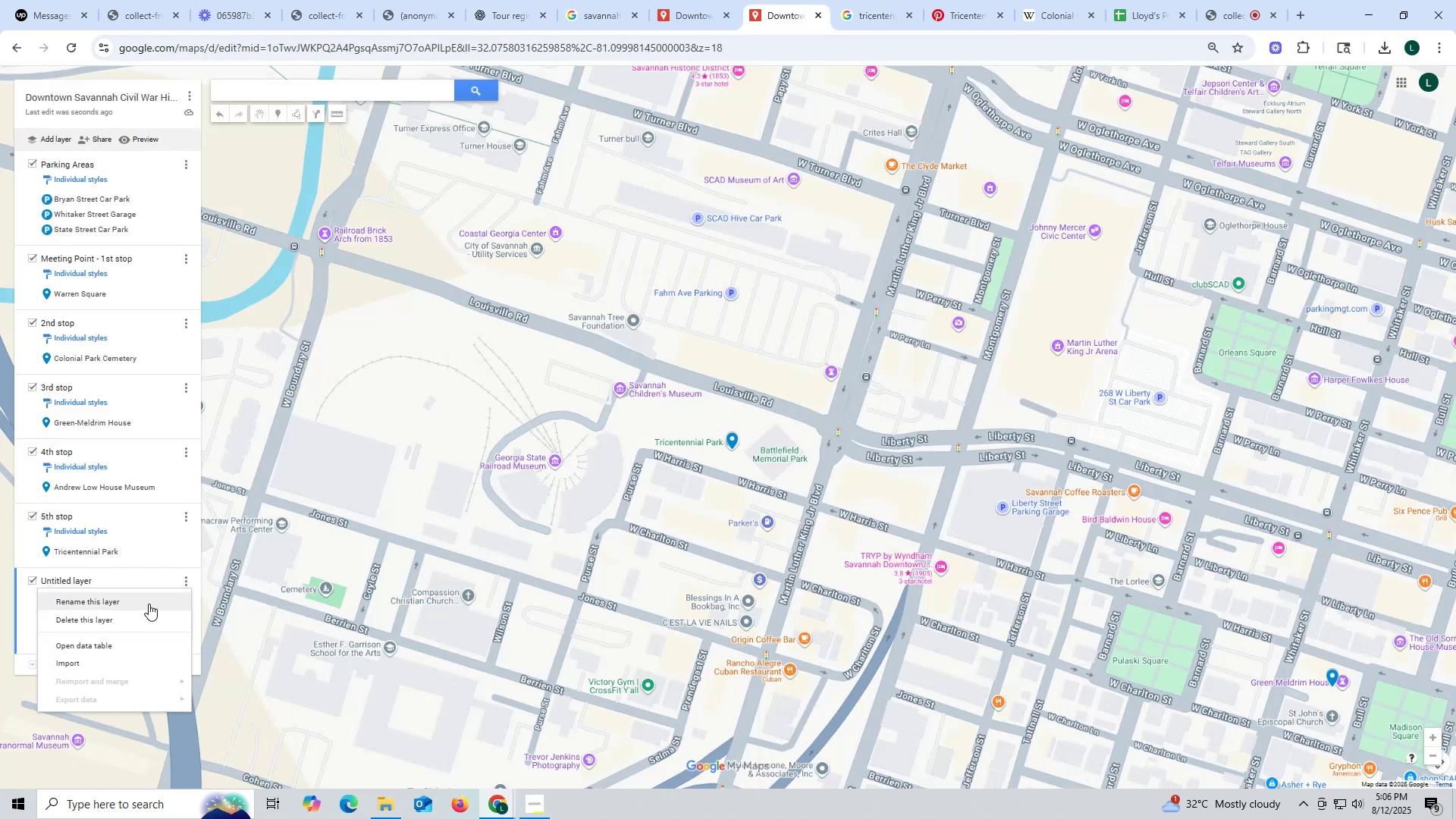 
left_click([149, 604])
 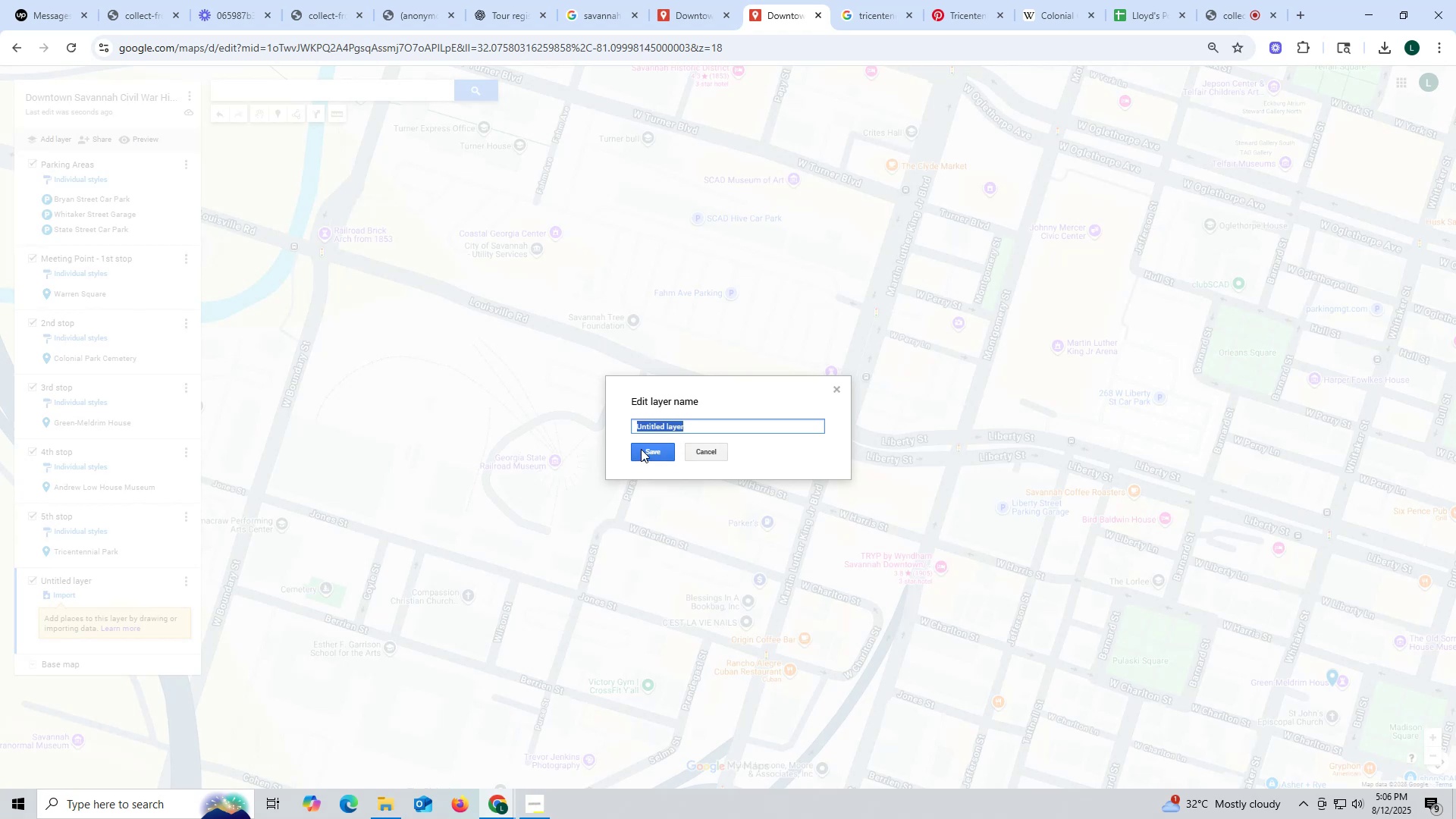 
type(6h)
key(Backspace)
type(th sop)
key(Backspace)
key(Backspace)
type(top)
 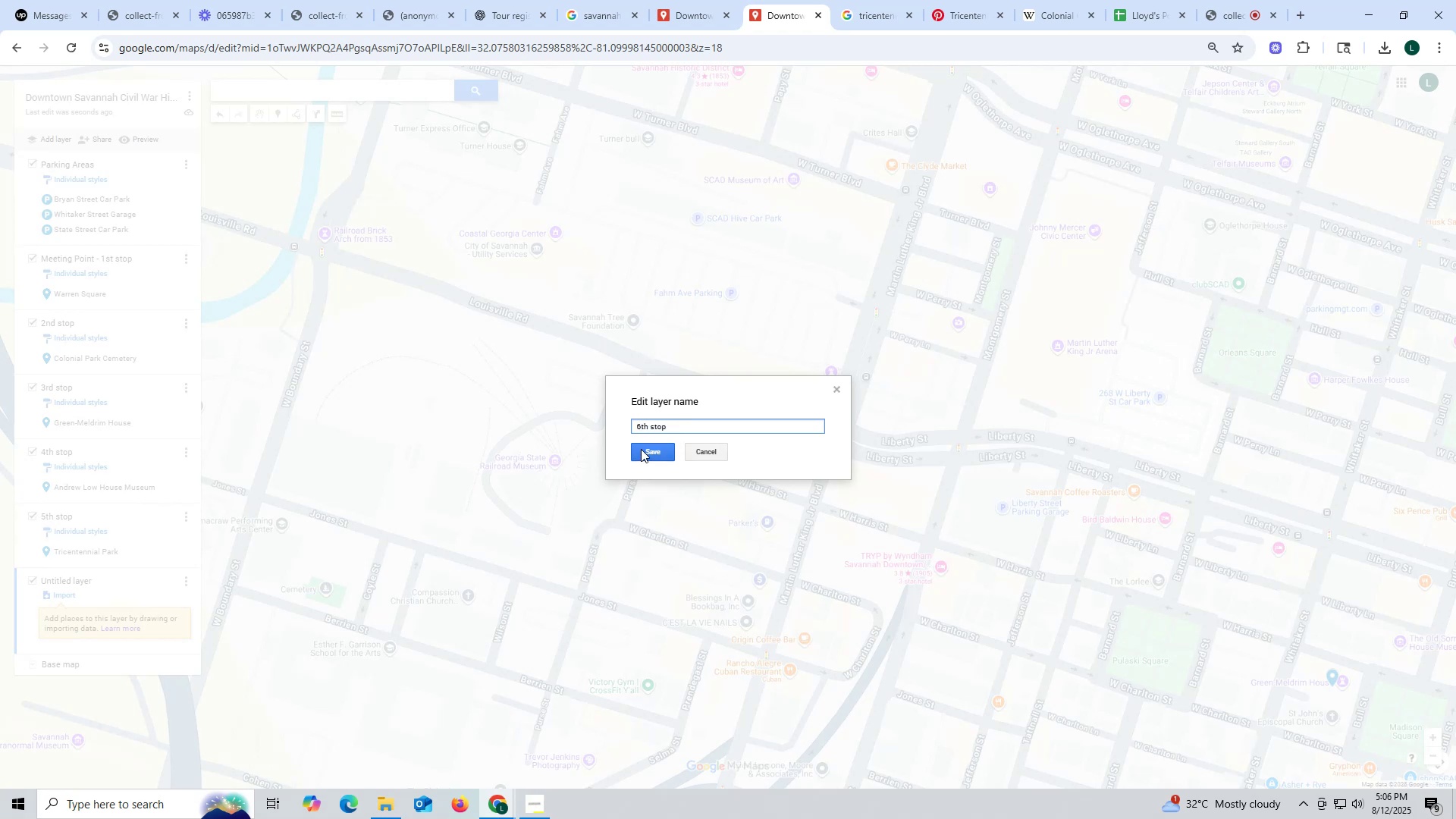 
left_click([642, 449])
 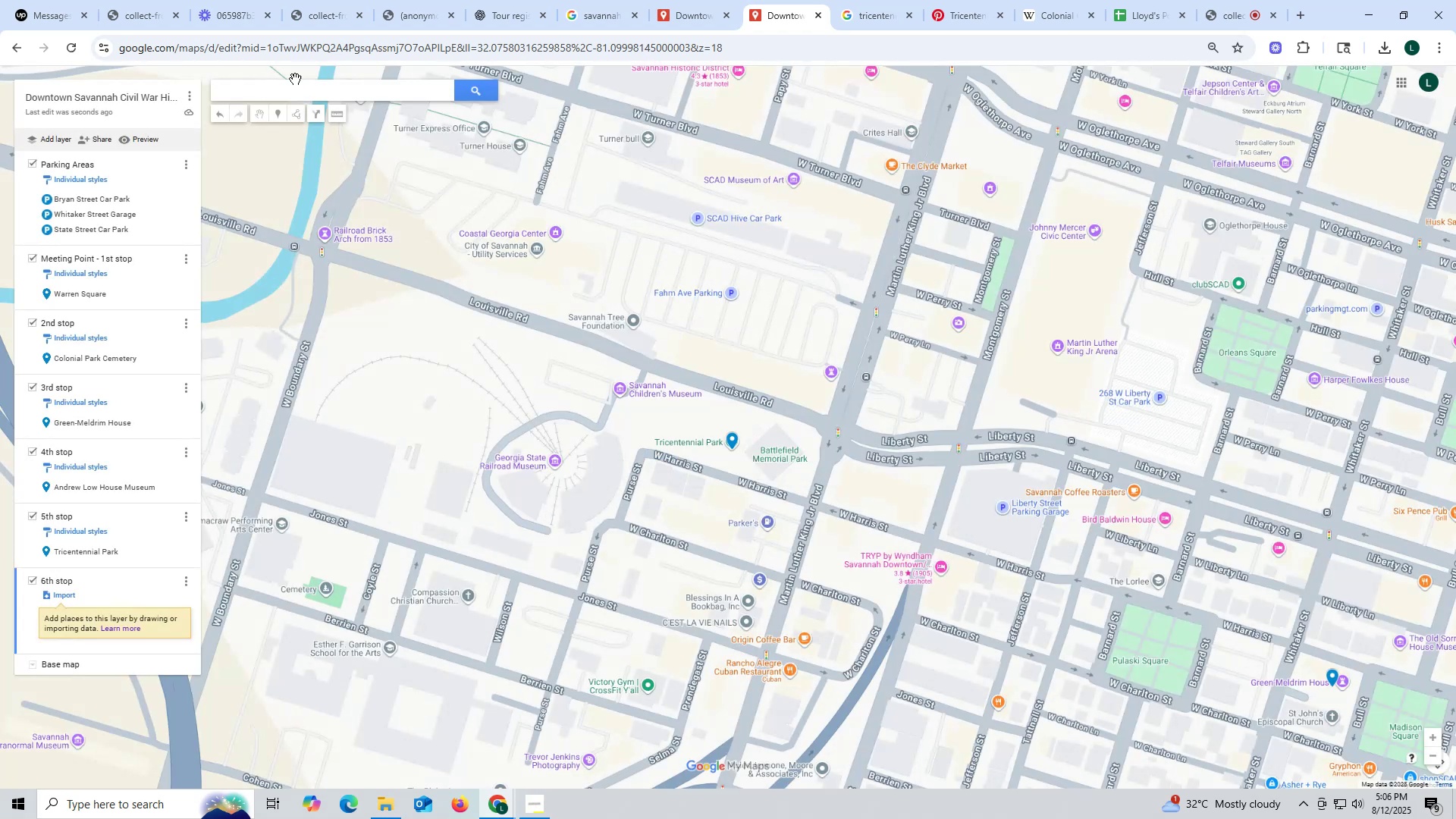 
left_click([309, 96])
 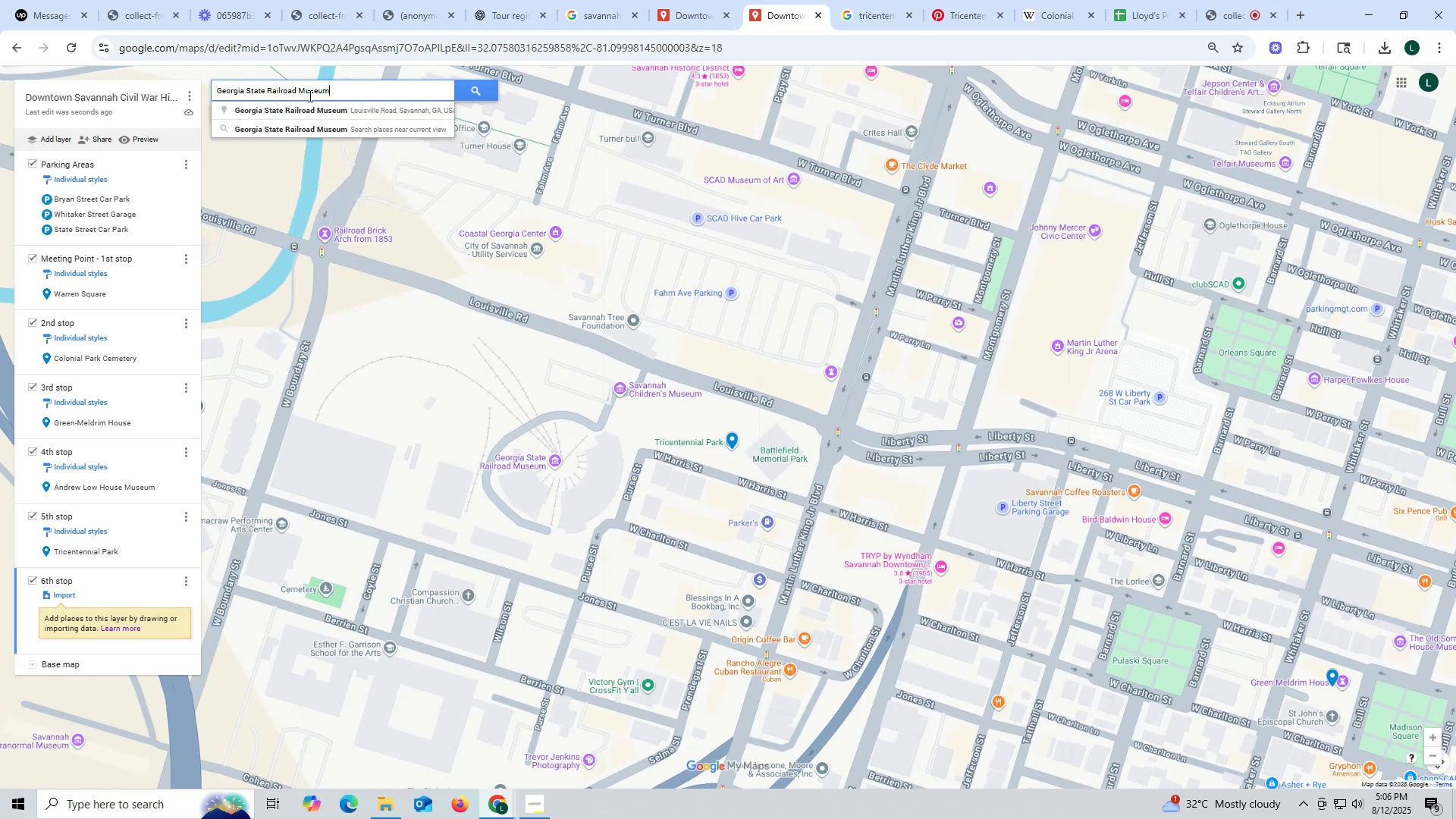 
key(Control+ControlLeft)
 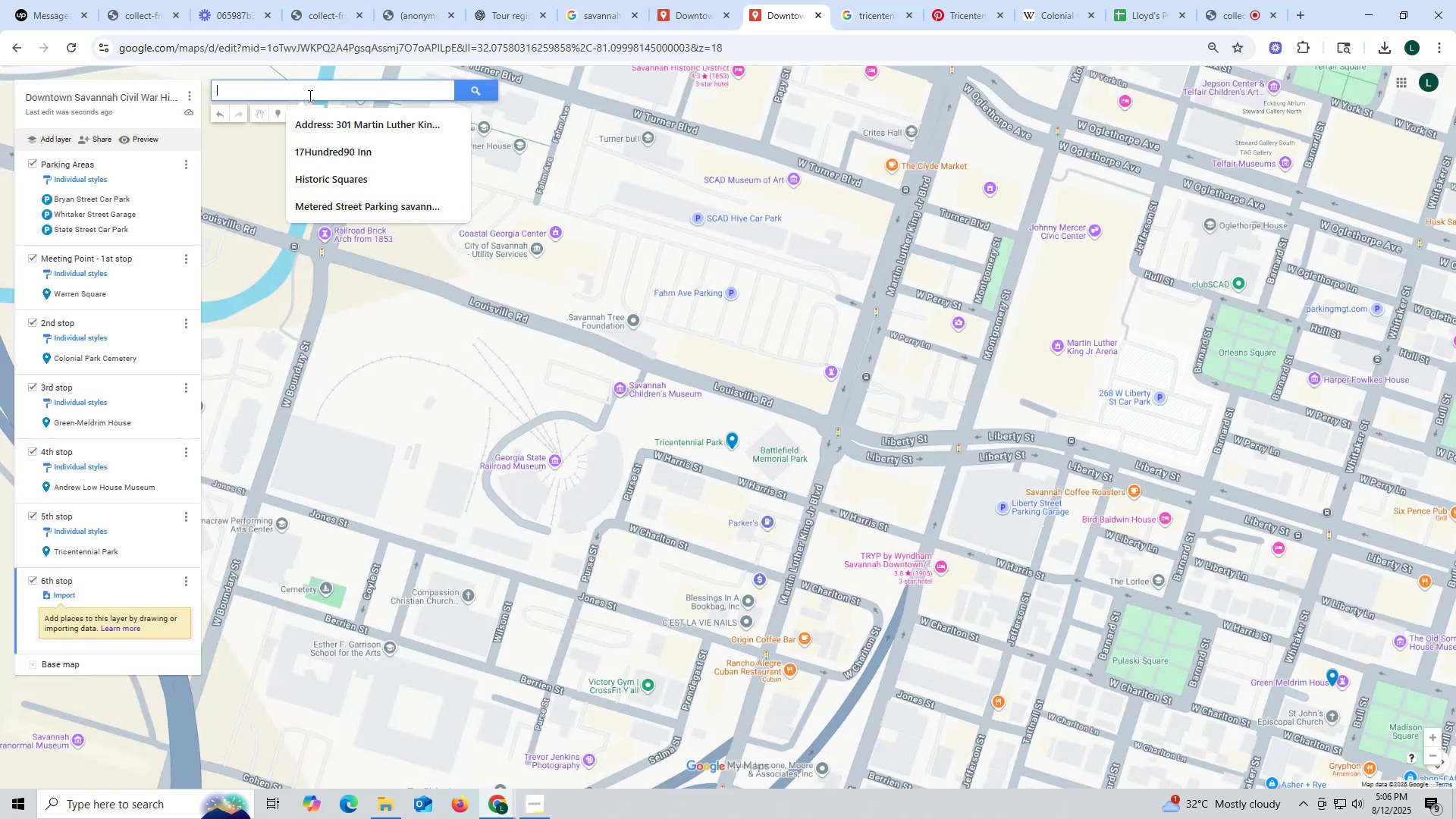 
key(Control+V)
 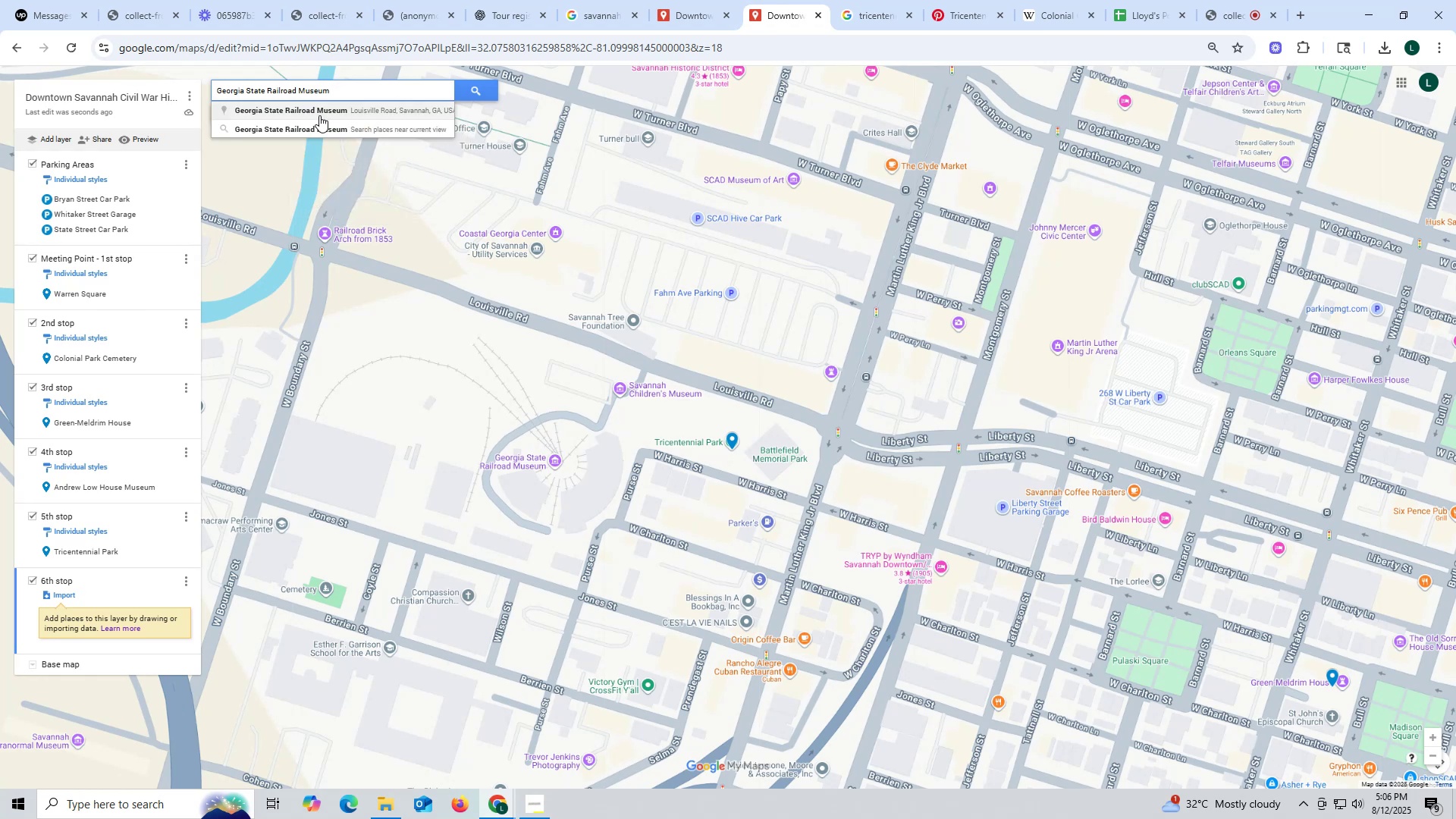 
left_click([319, 114])
 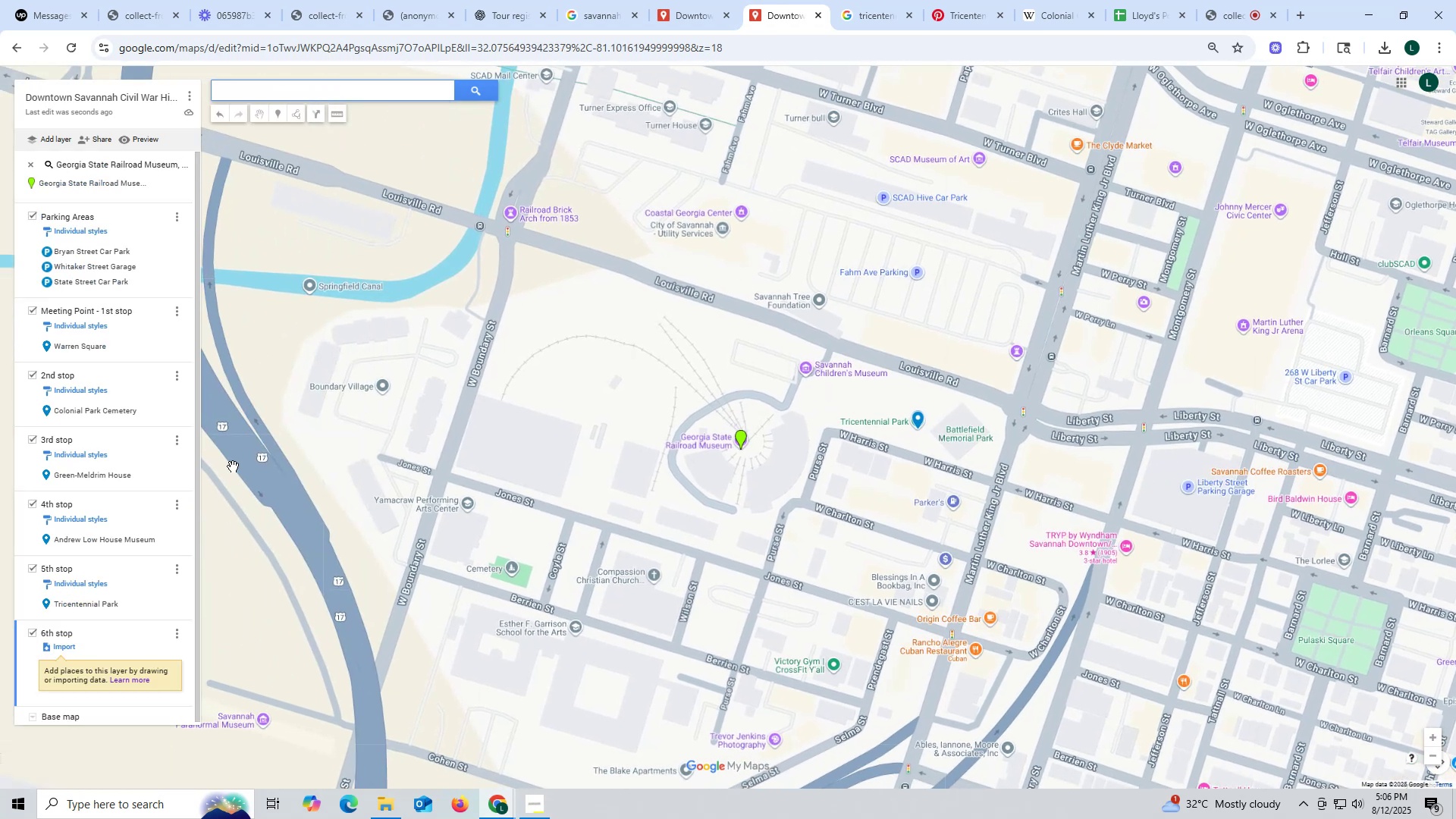 
wait(5.26)
 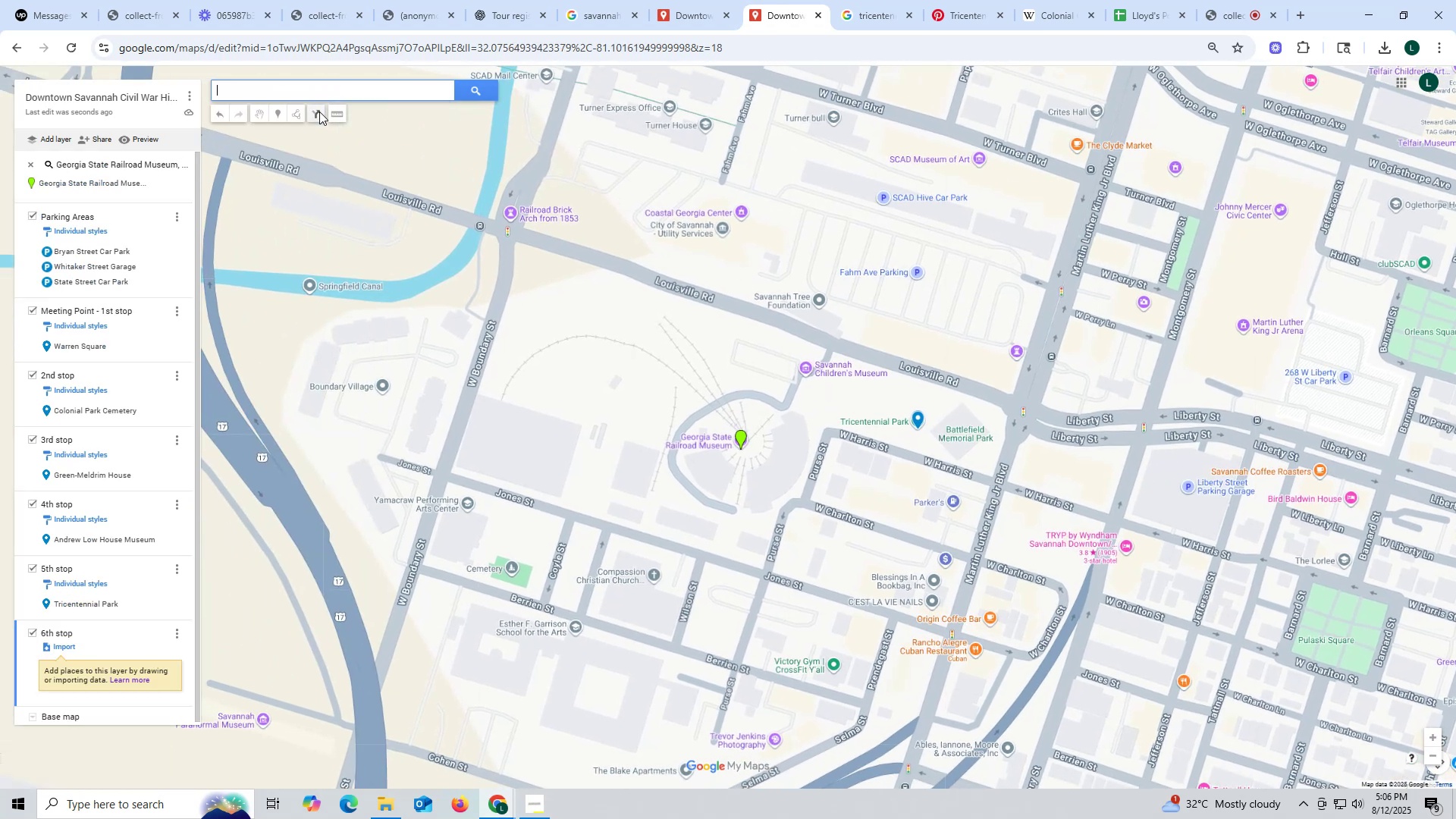 
left_click([176, 181])
 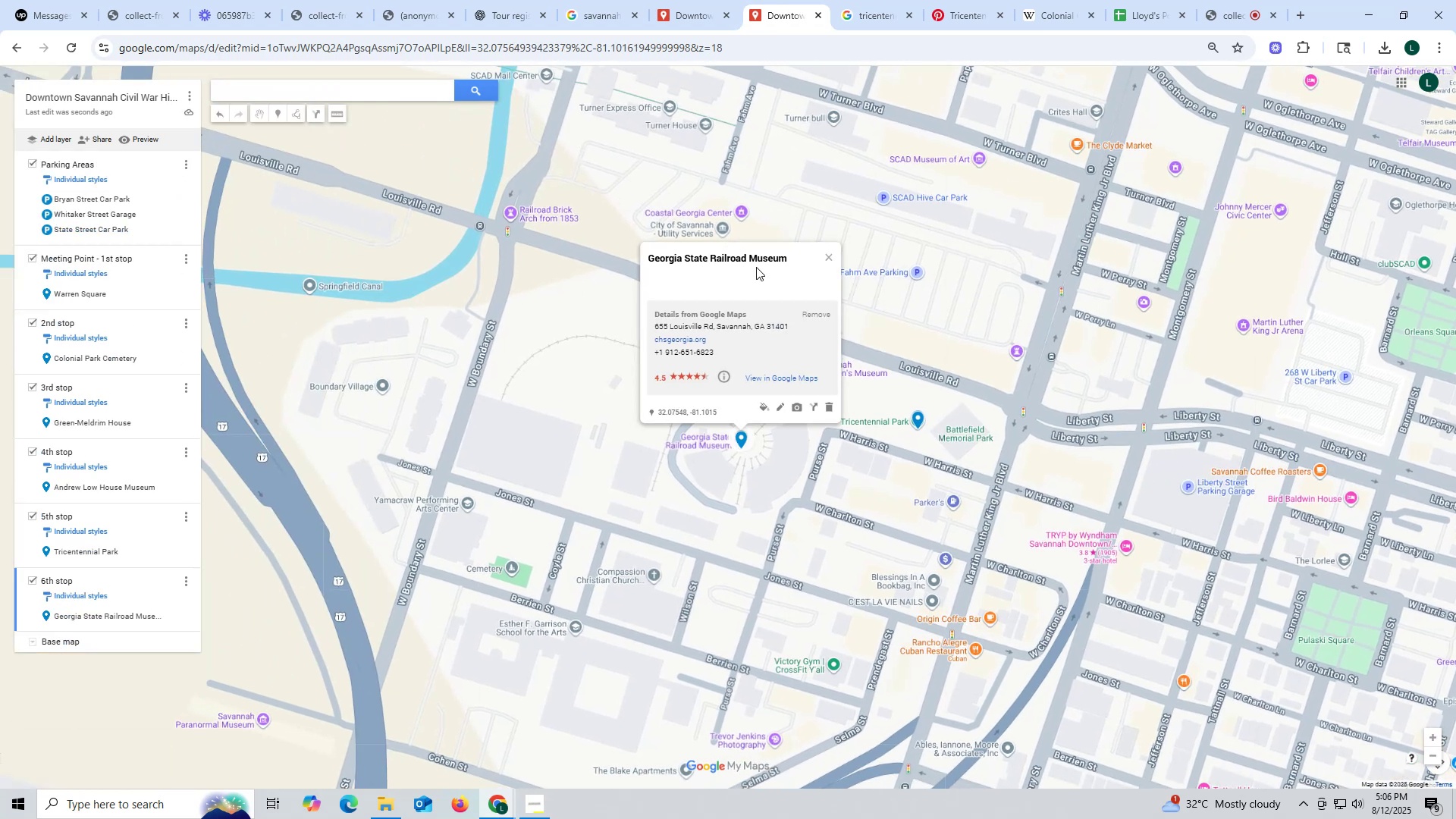 
left_click_drag(start_coordinate=[793, 256], to_coordinate=[645, 259])
 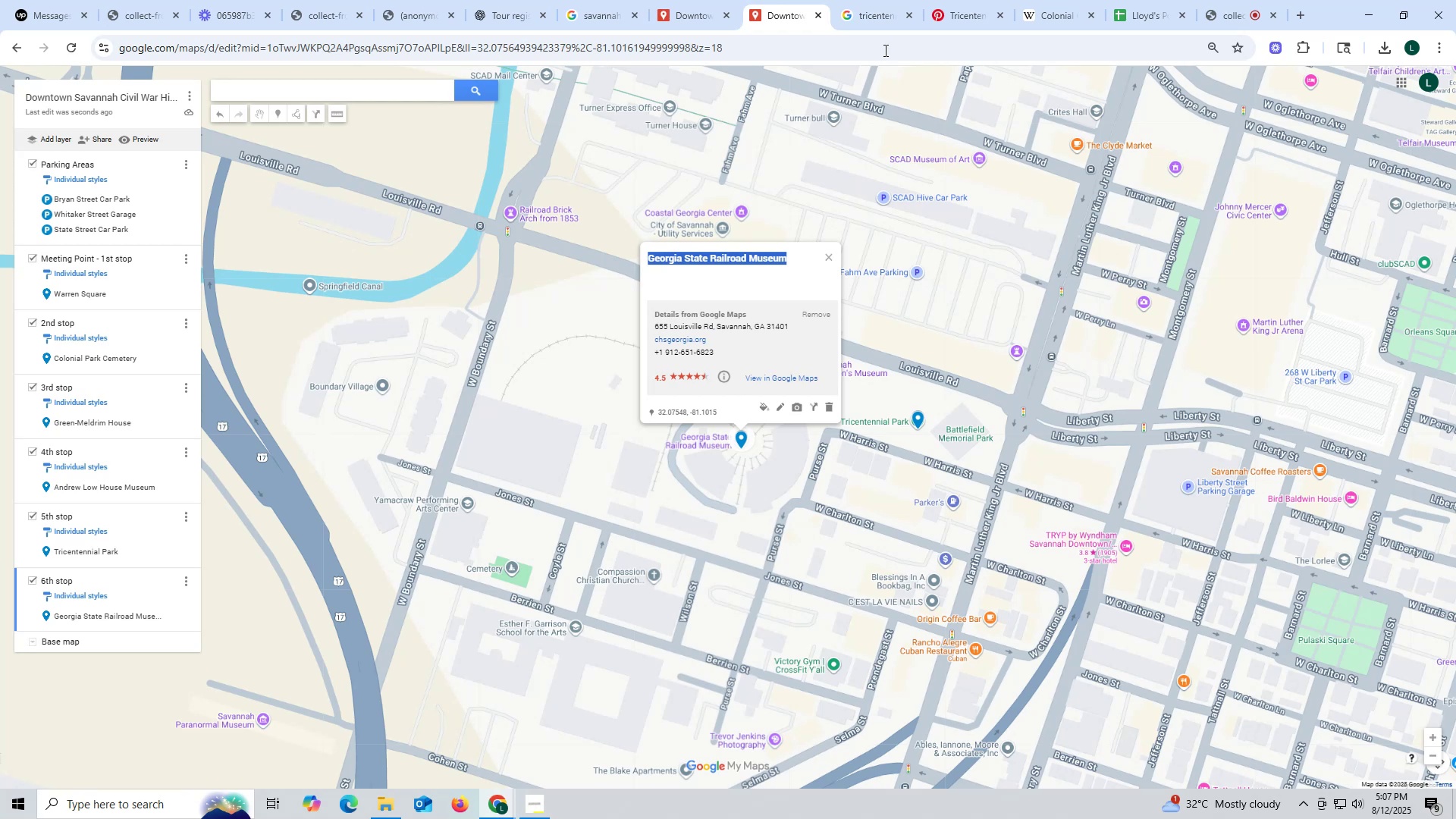 
key(Control+ControlLeft)
 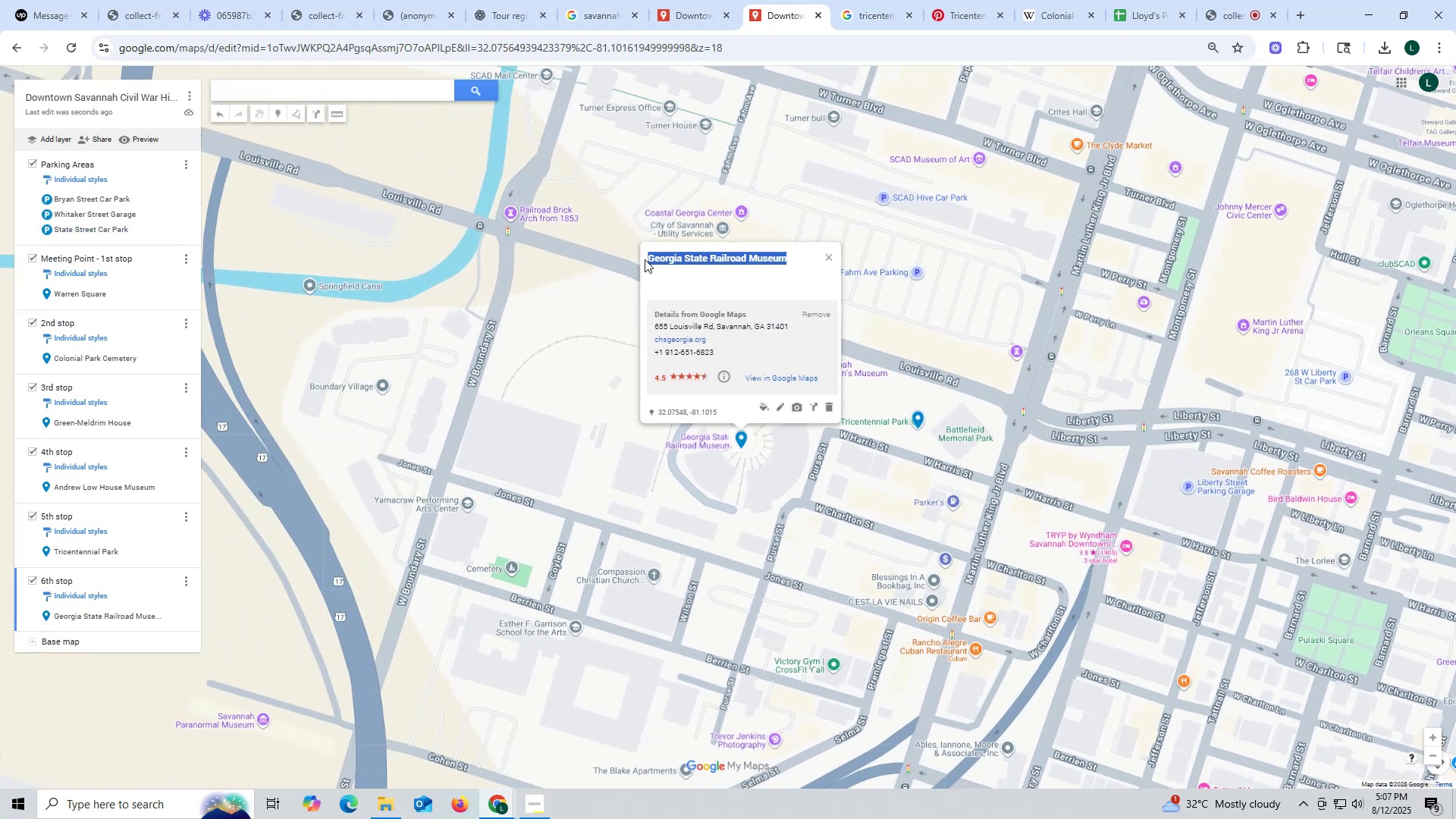 
key(Control+C)
 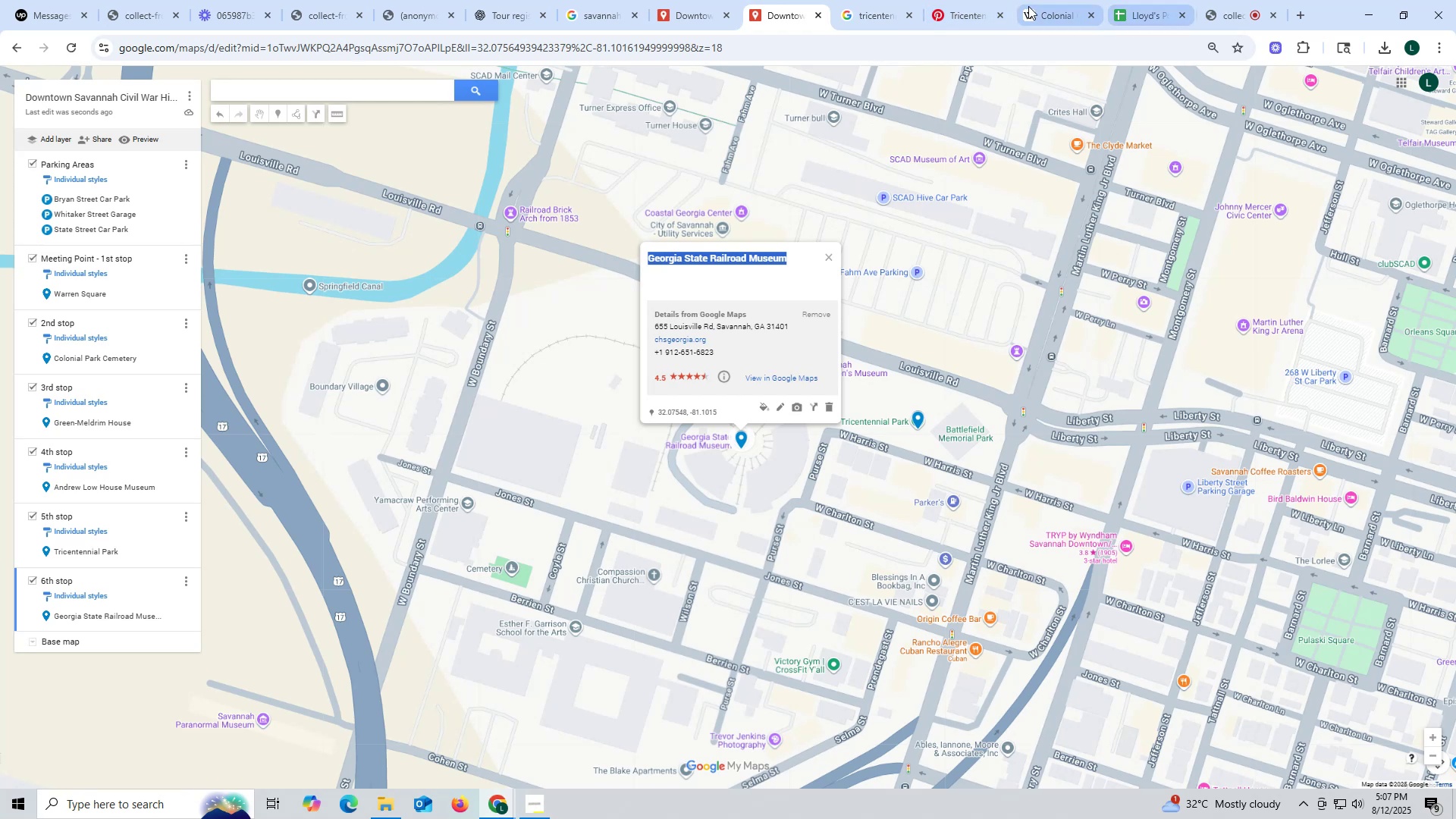 
left_click([1040, 11])
 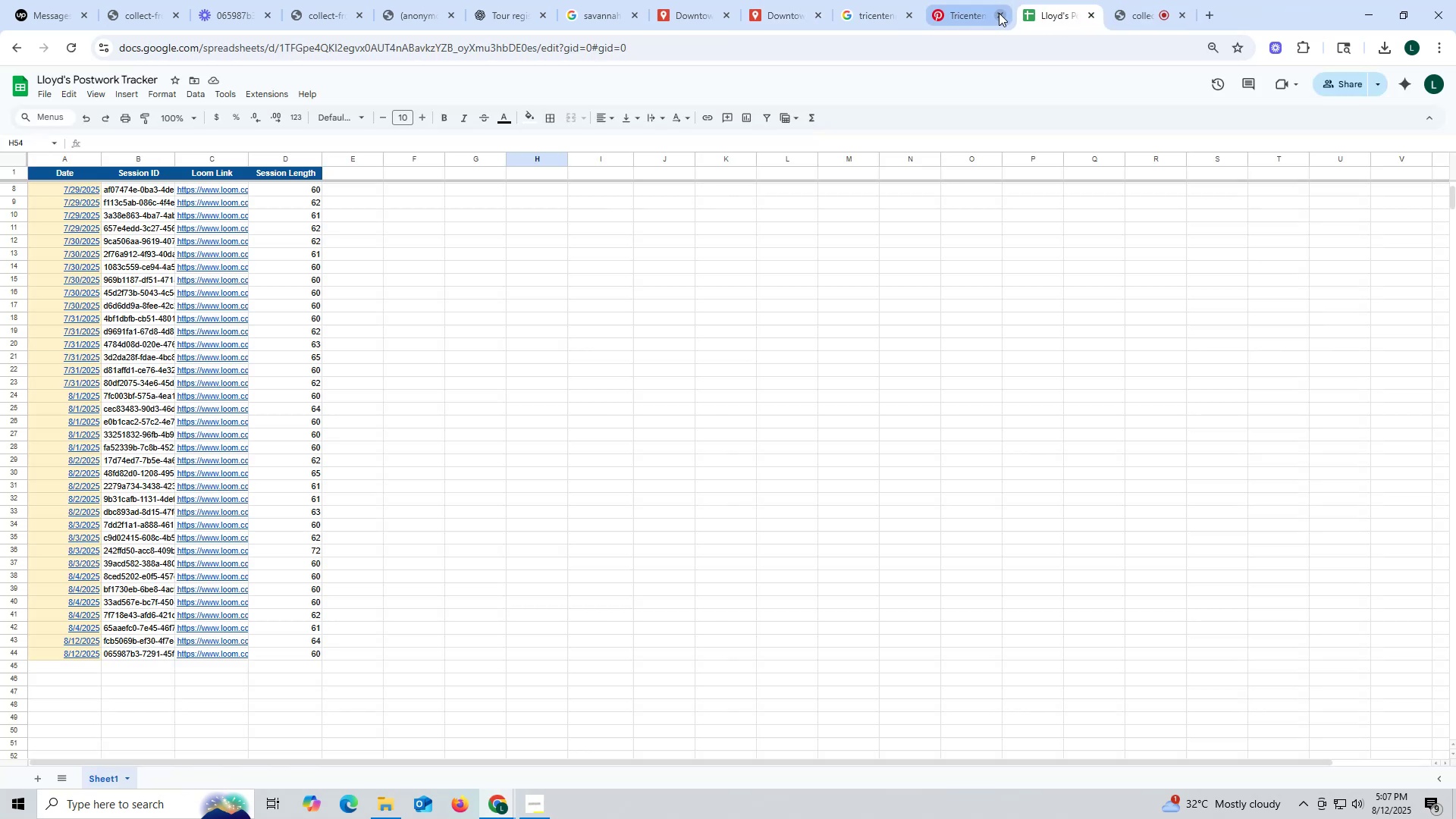 
left_click([998, 13])
 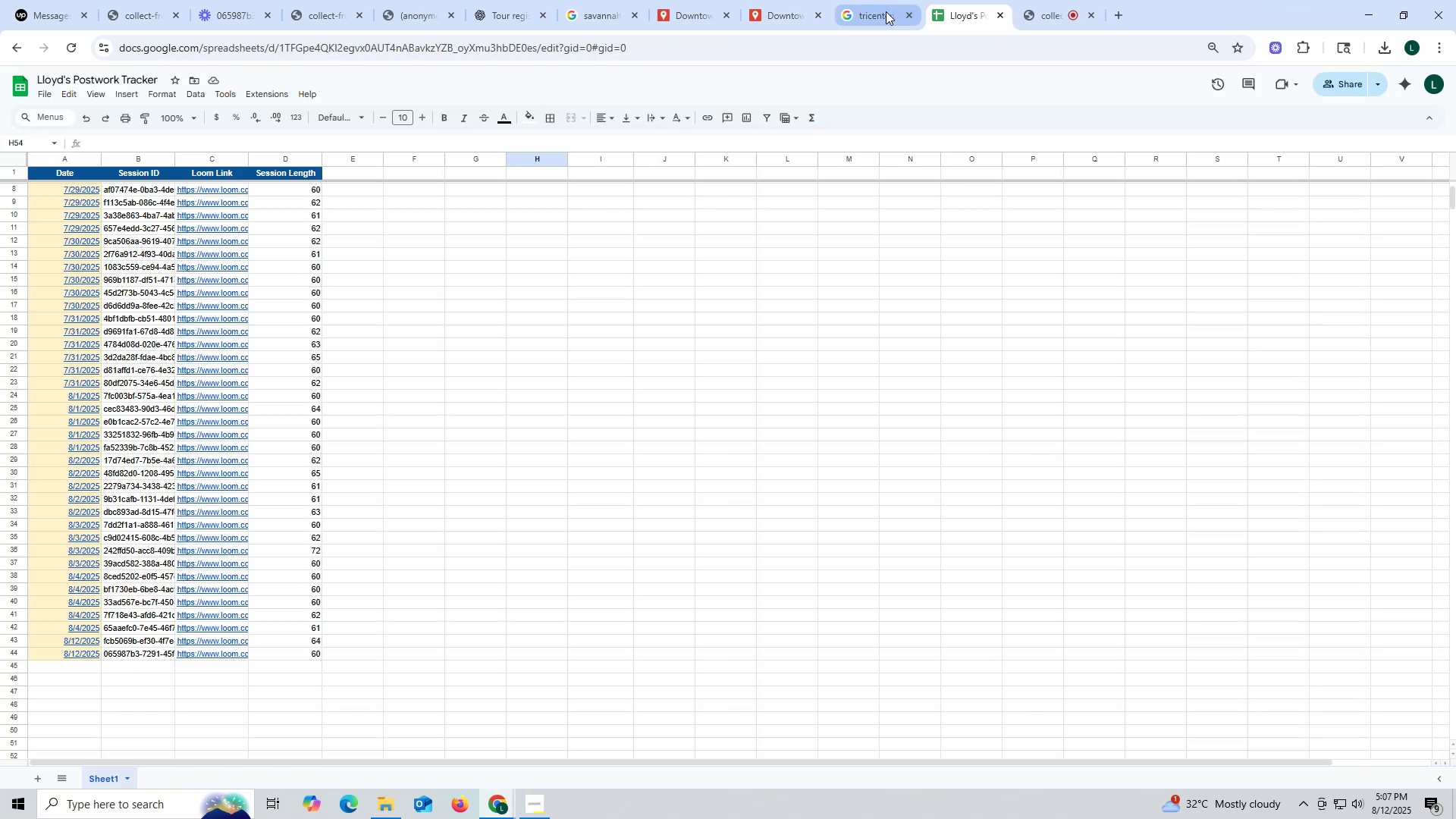 
left_click([868, 11])
 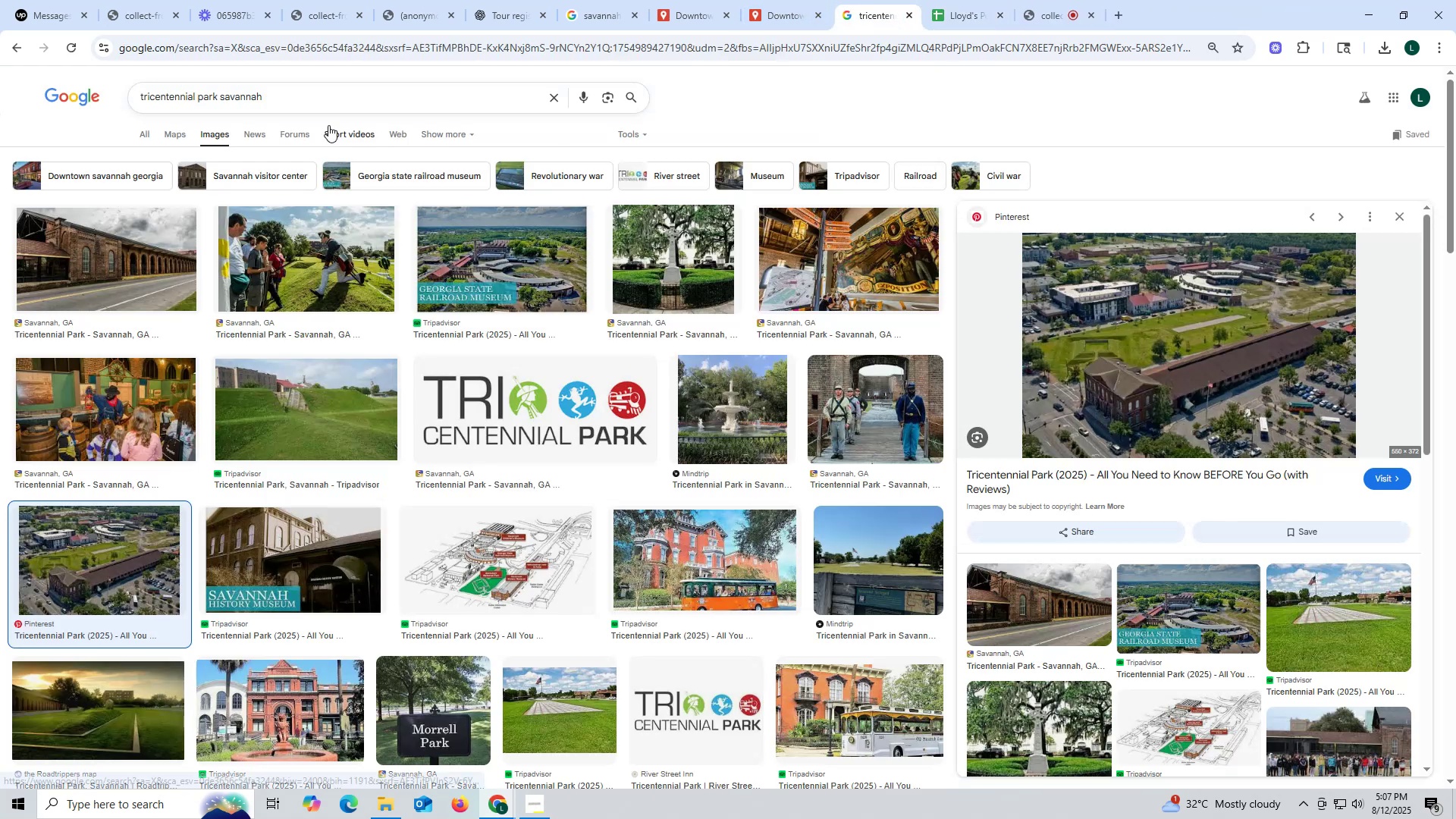 
left_click_drag(start_coordinate=[300, 94], to_coordinate=[0, 89])
 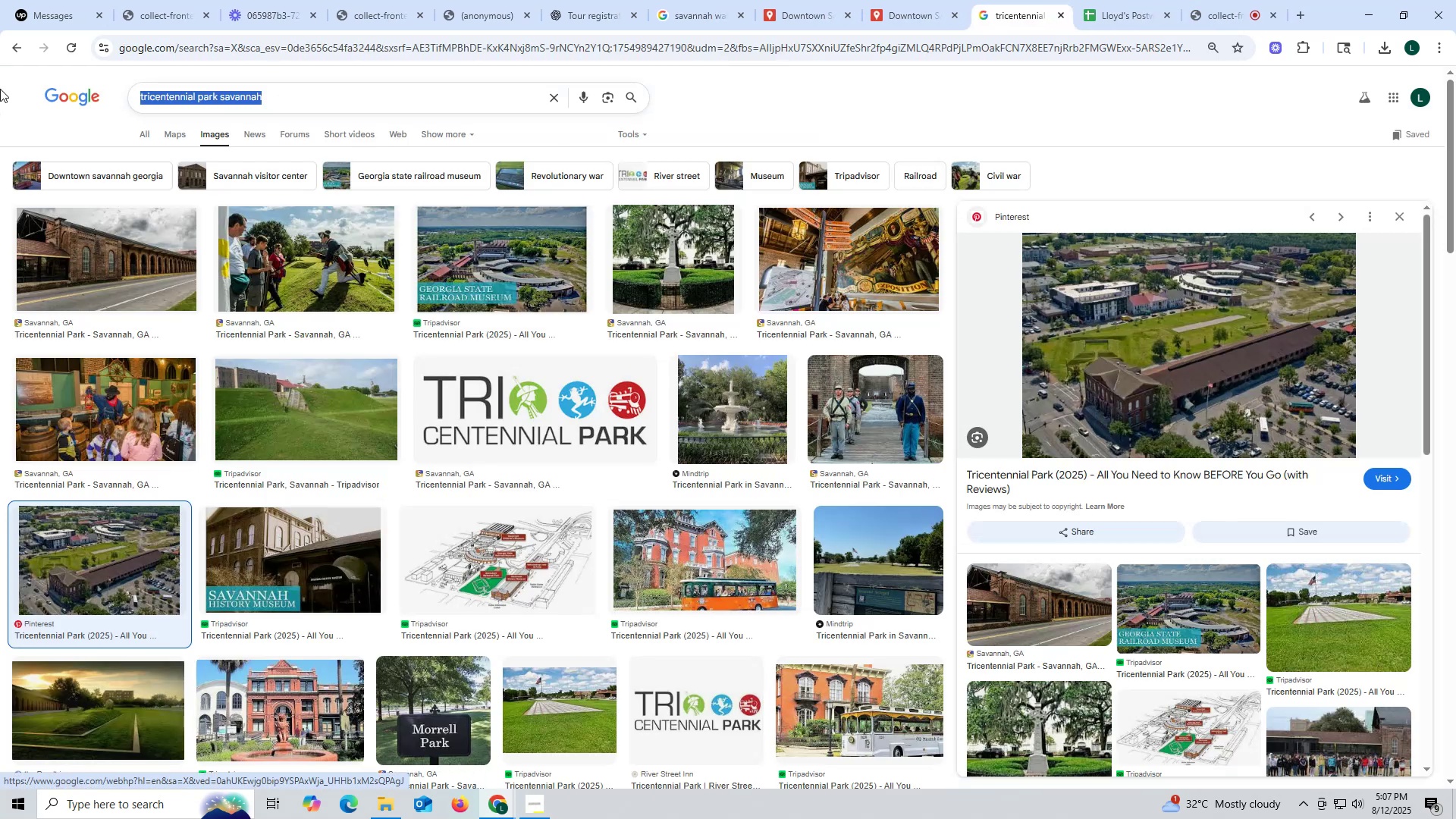 
key(Control+ControlLeft)
 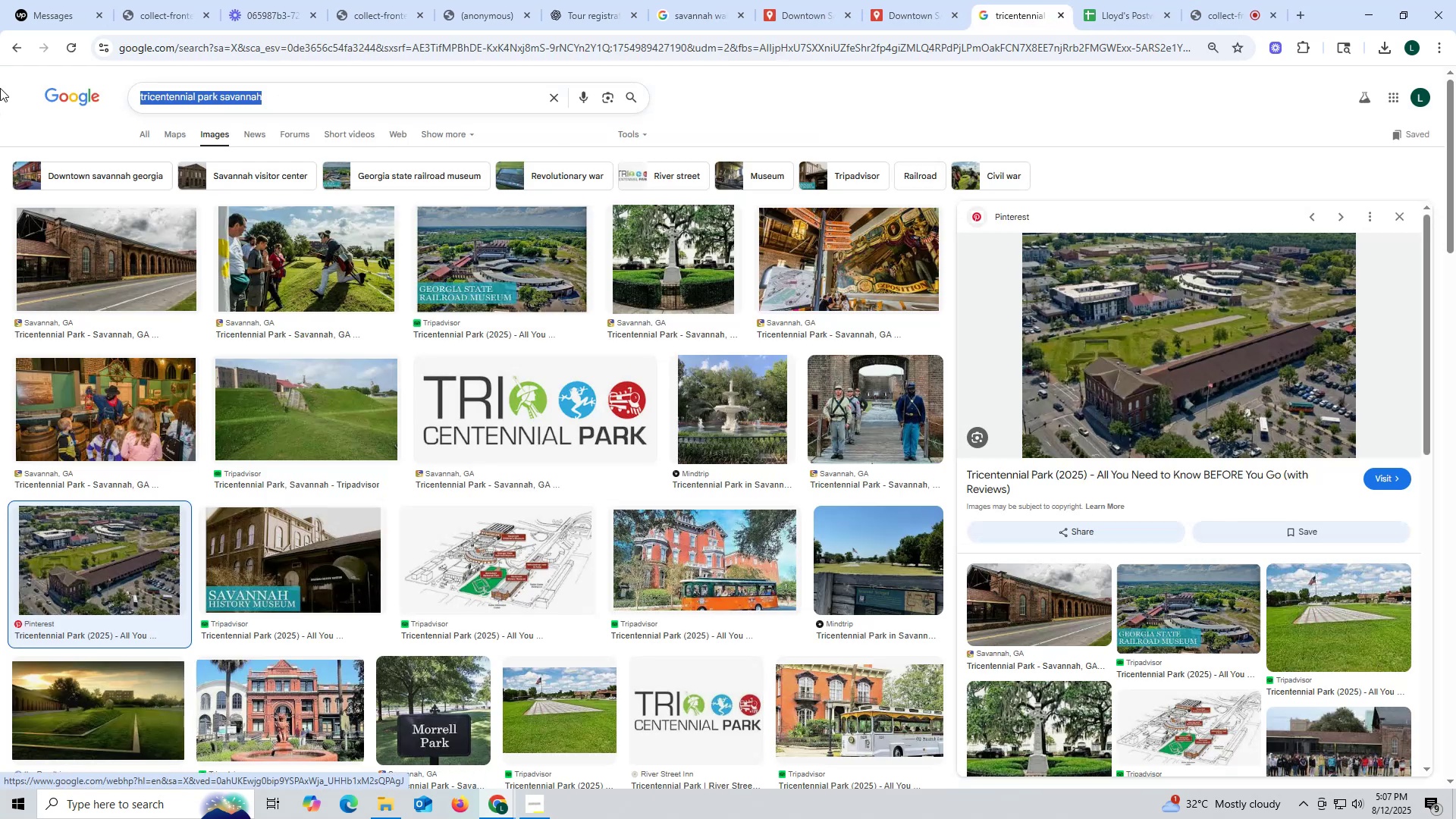 
key(Control+V)
 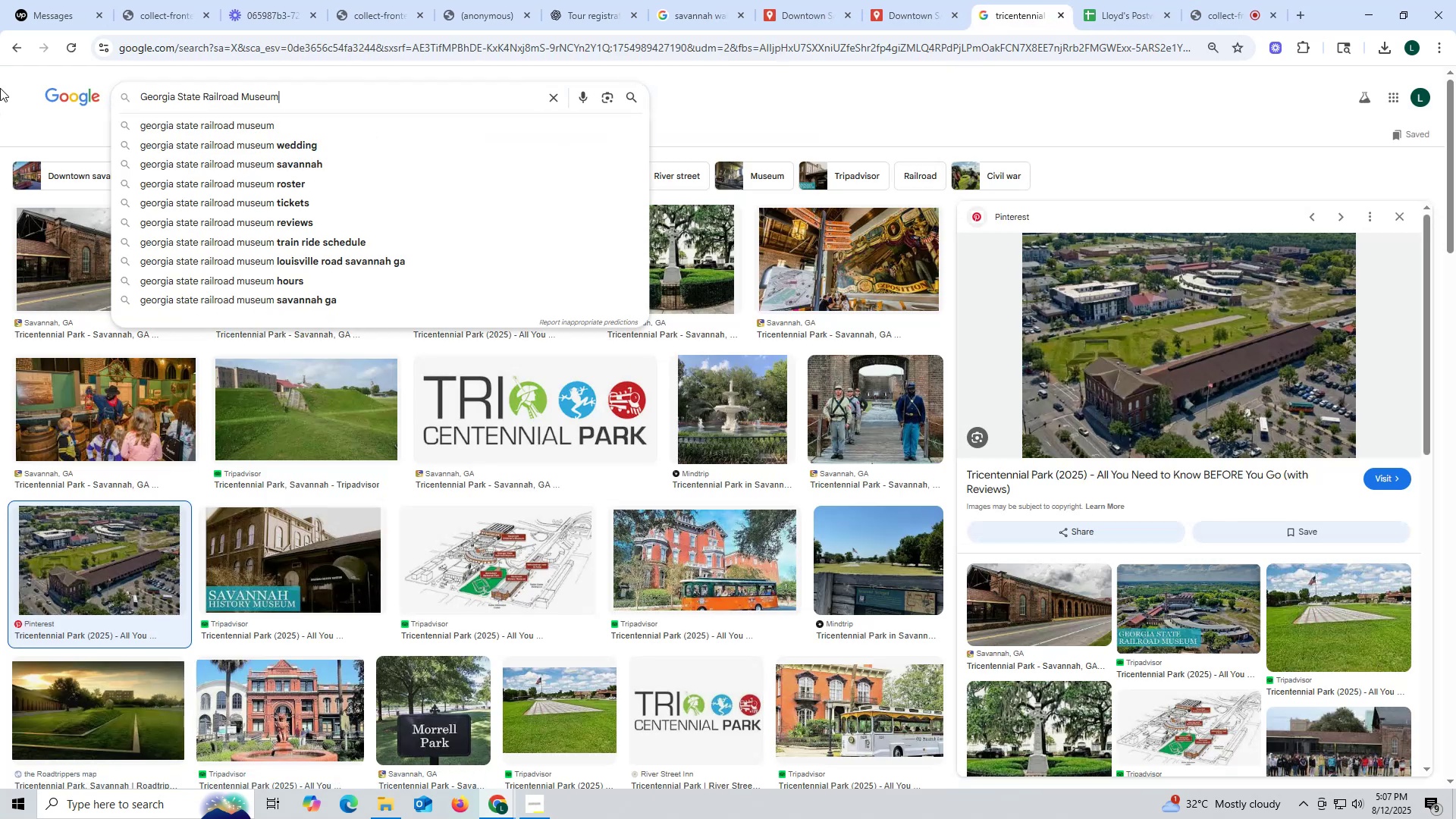 
key(Enter)
 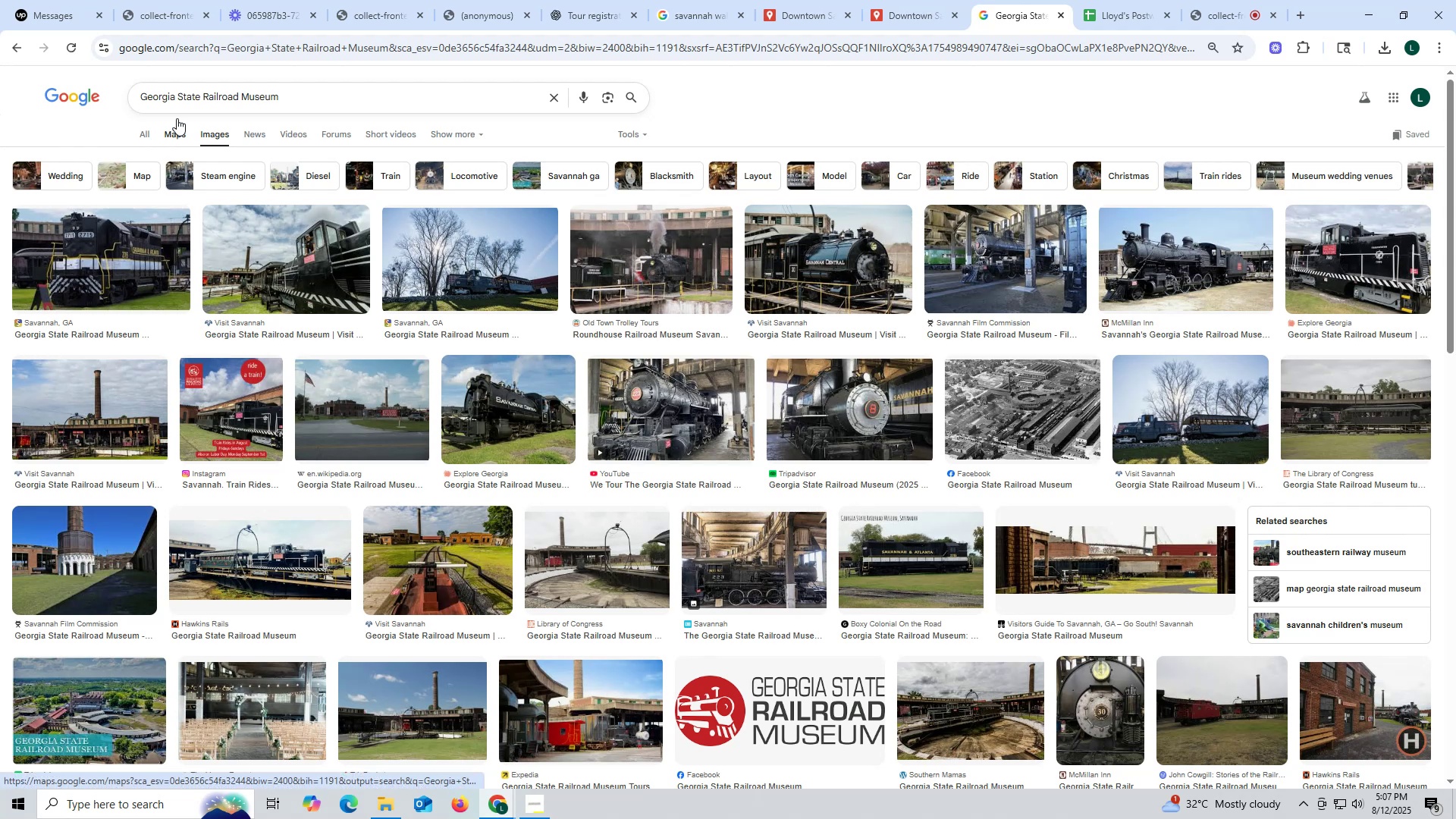 
wait(8.16)
 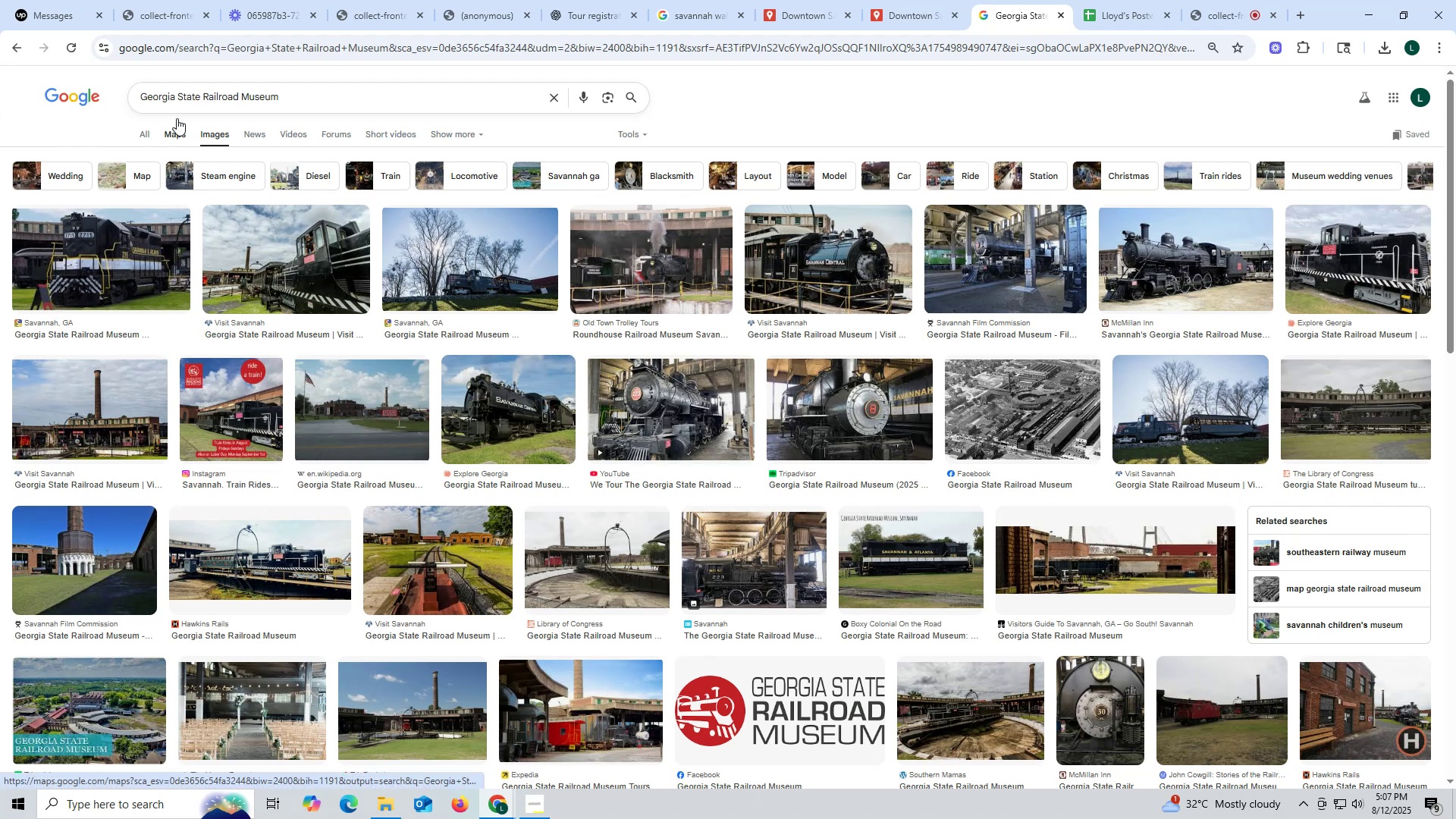 
left_click([93, 388])
 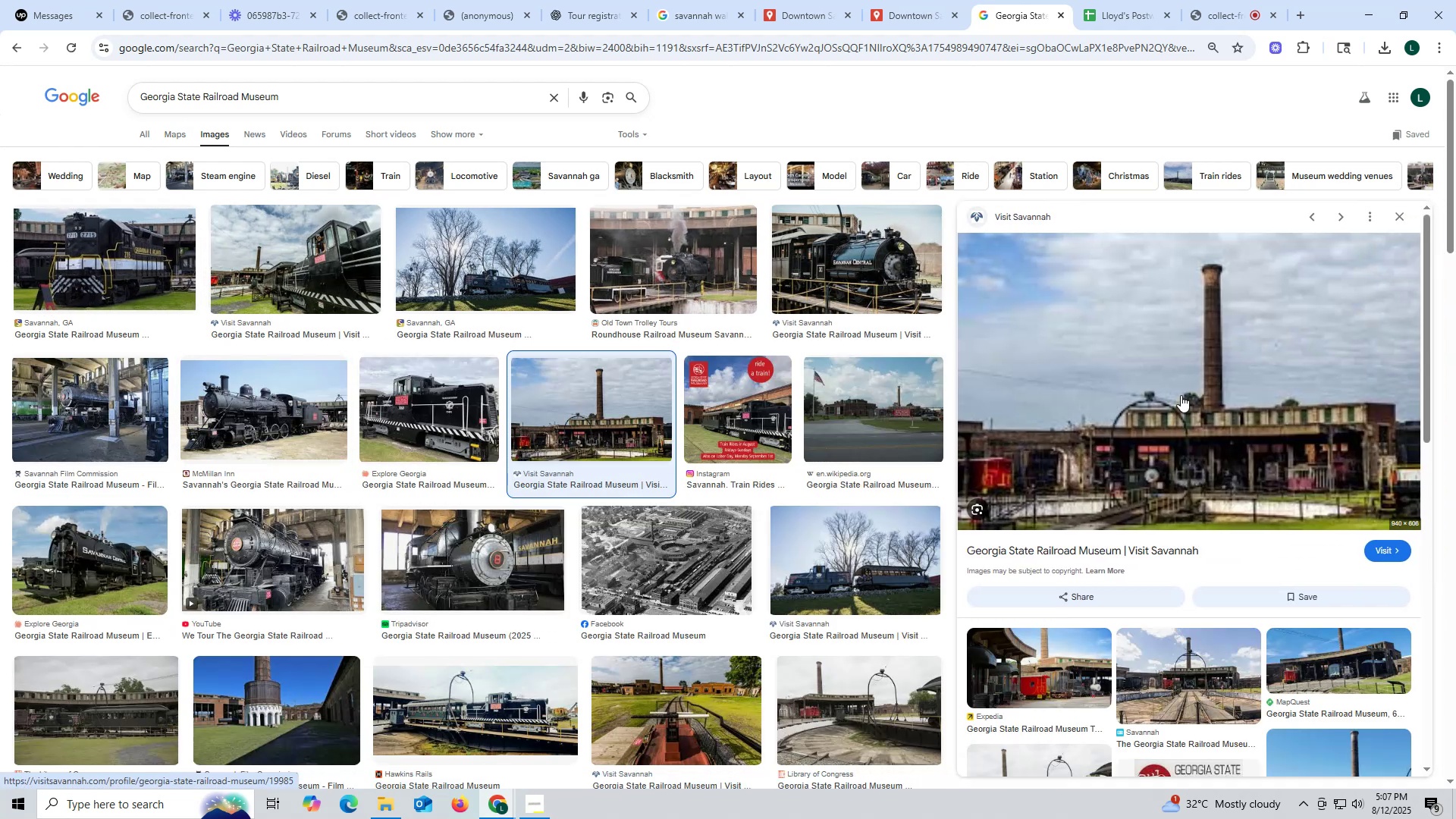 
left_click([1181, 392])
 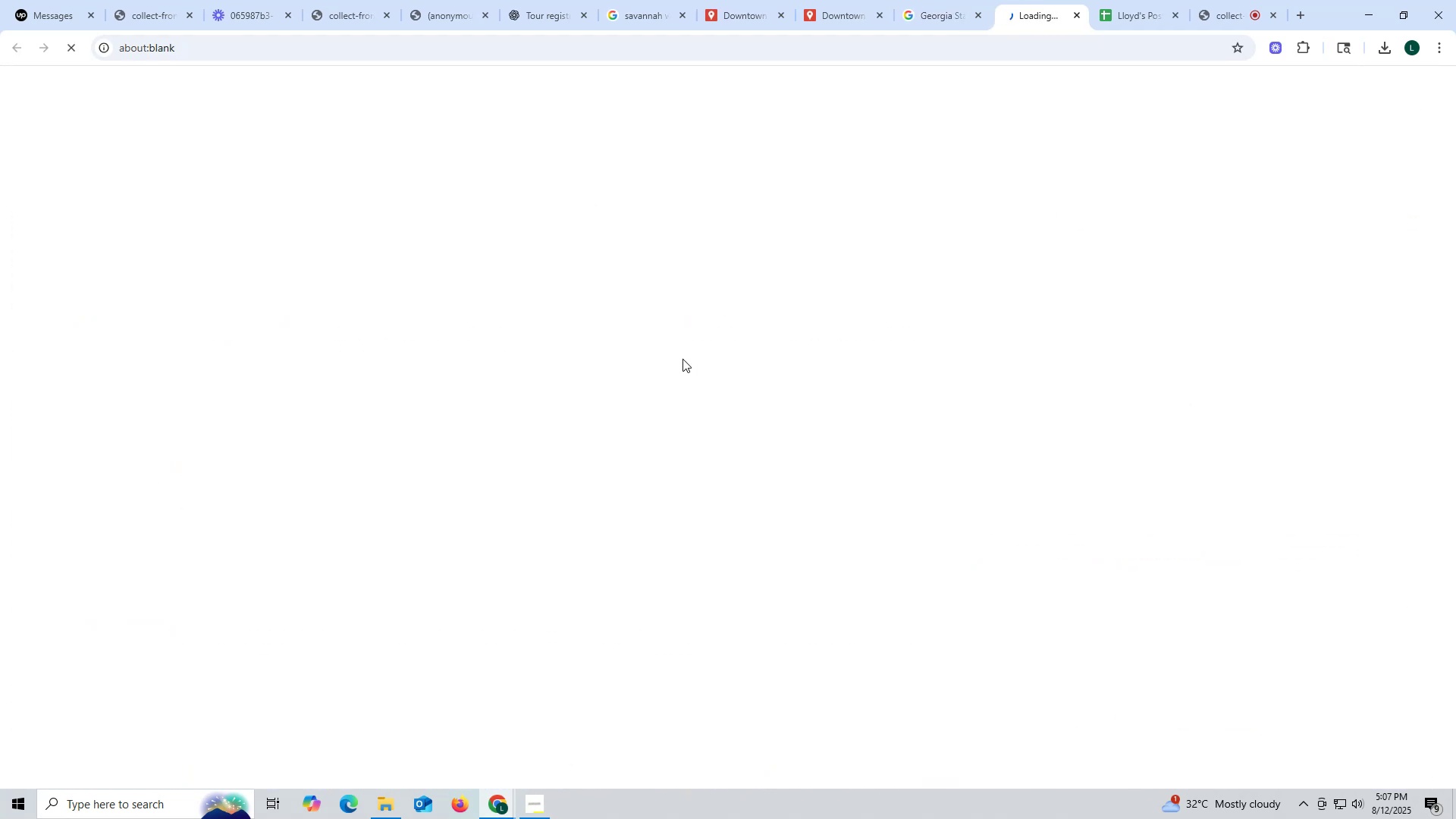 
mouse_move([488, 337])
 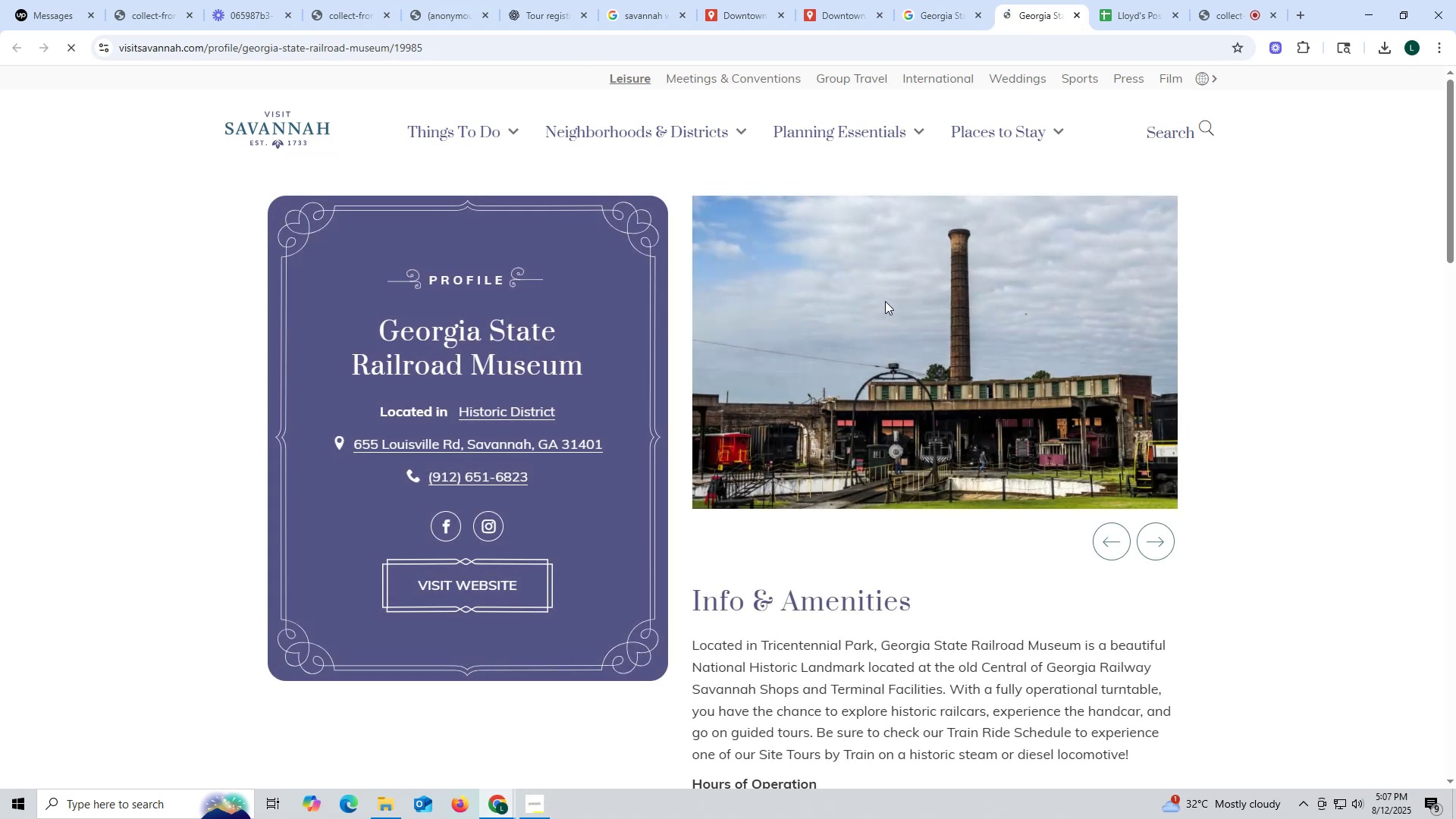 
wait(5.35)
 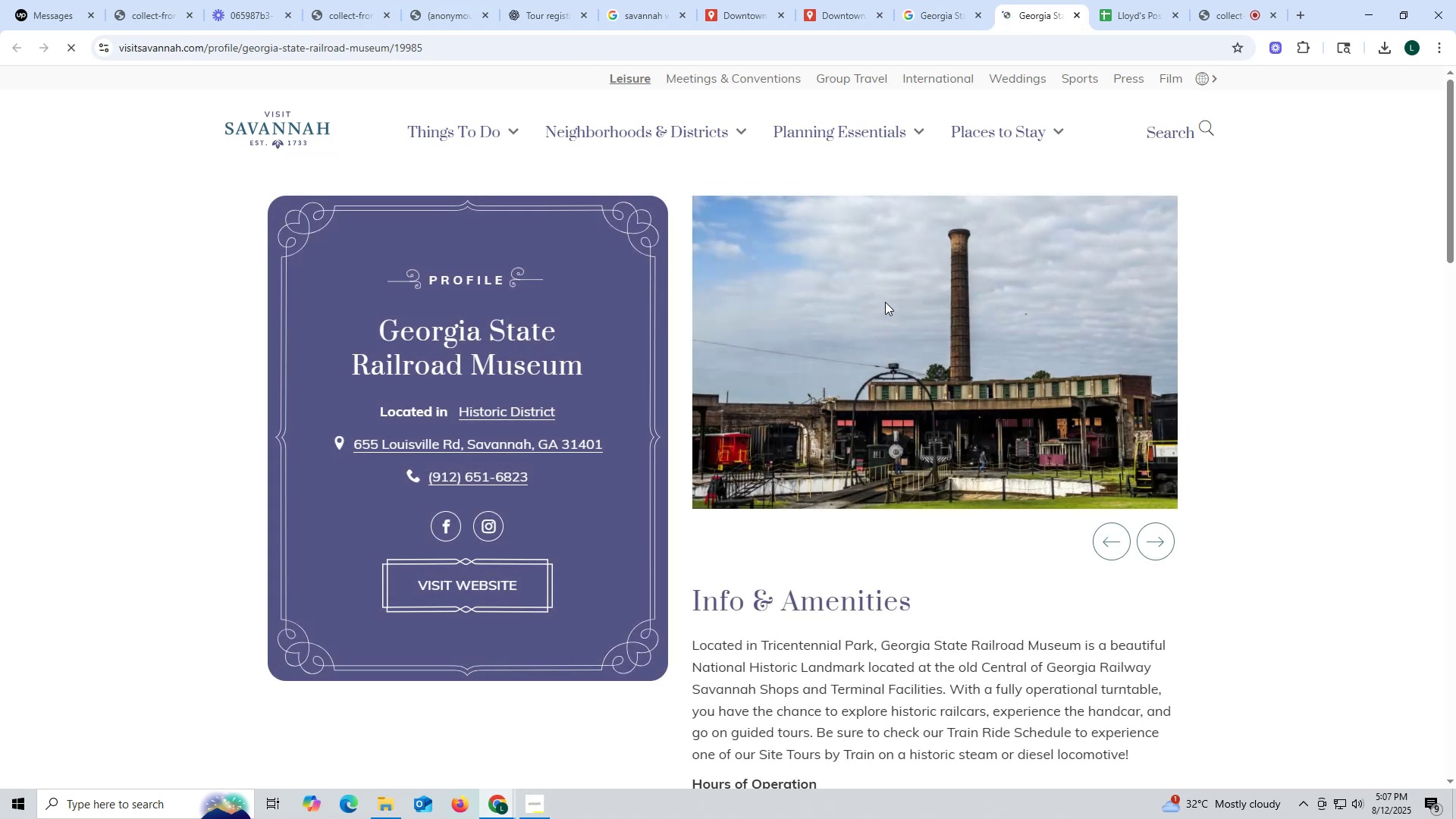 
right_click([885, 301])
 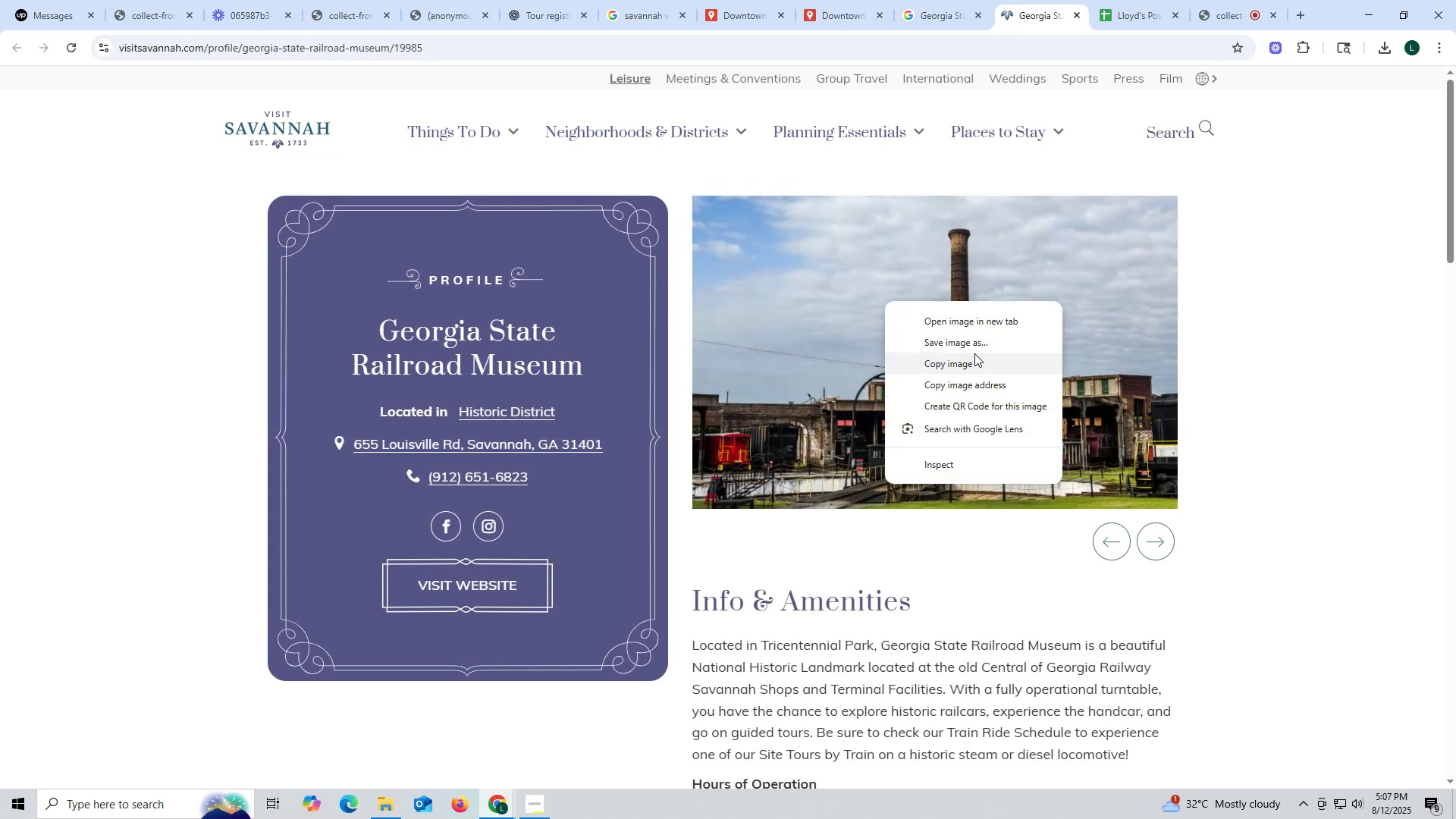 
left_click([978, 344])
 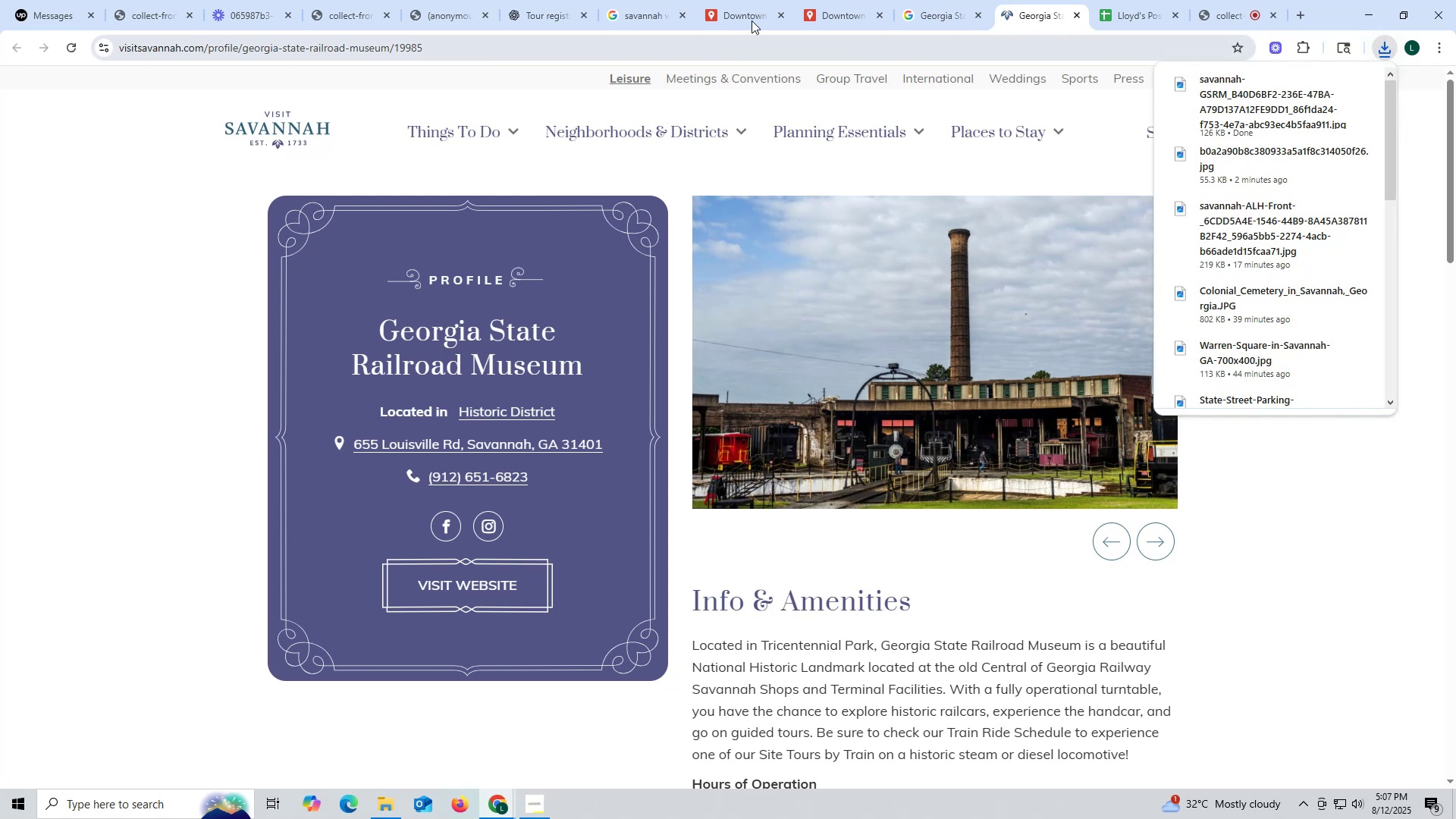 
left_click([823, 13])
 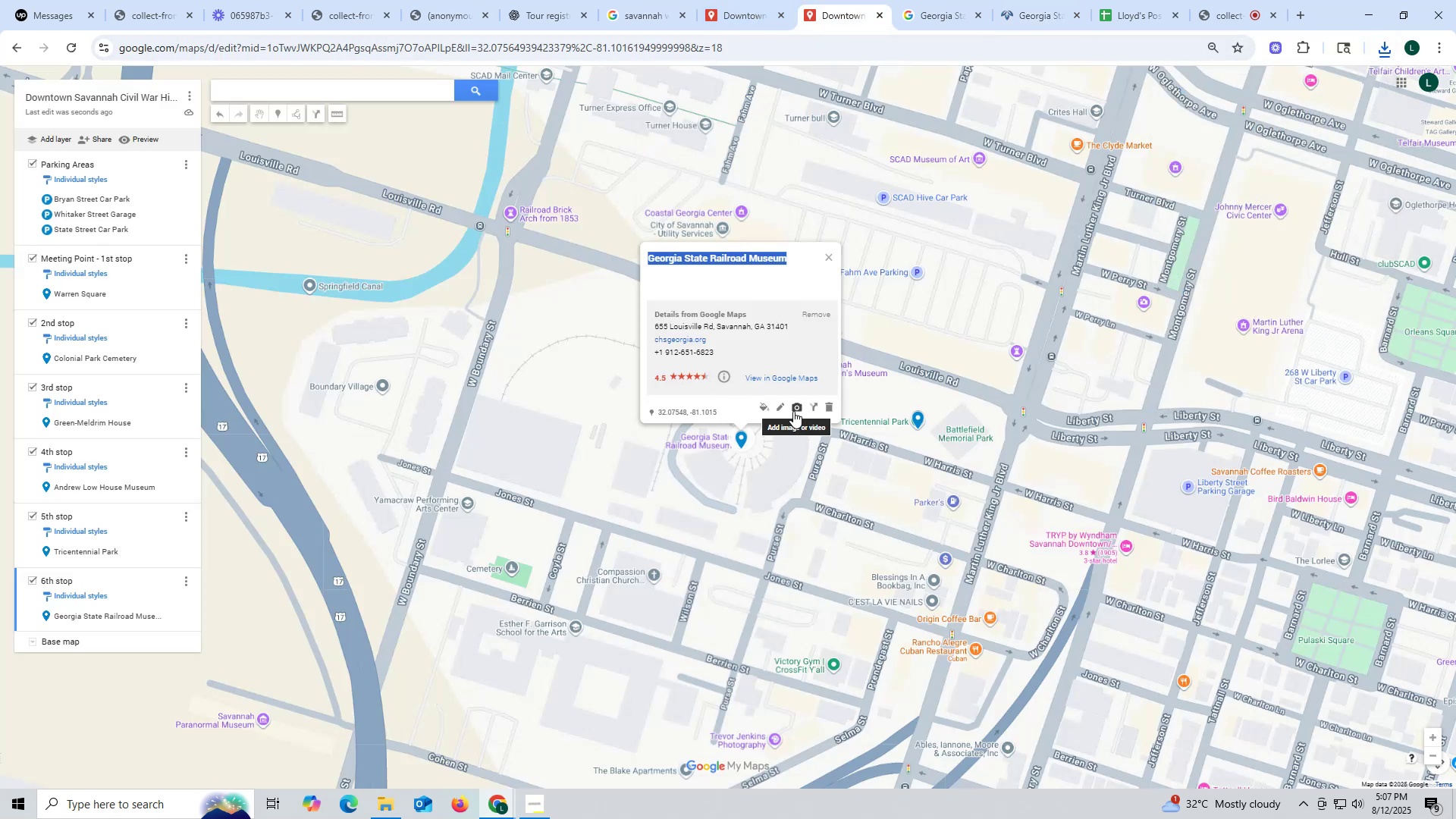 
left_click([794, 410])
 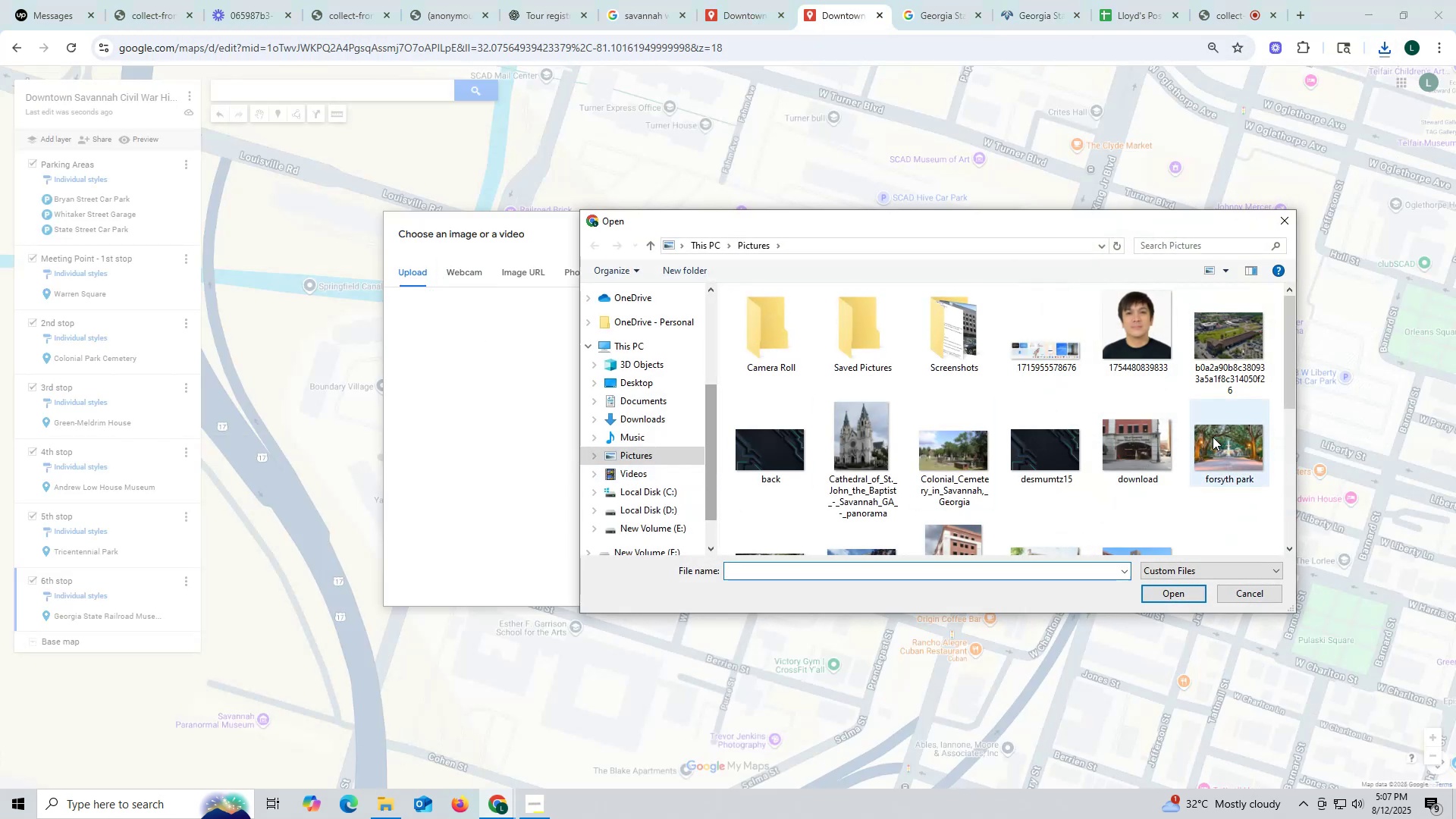 
scroll: coordinate [1213, 437], scroll_direction: down, amount: 2.0
 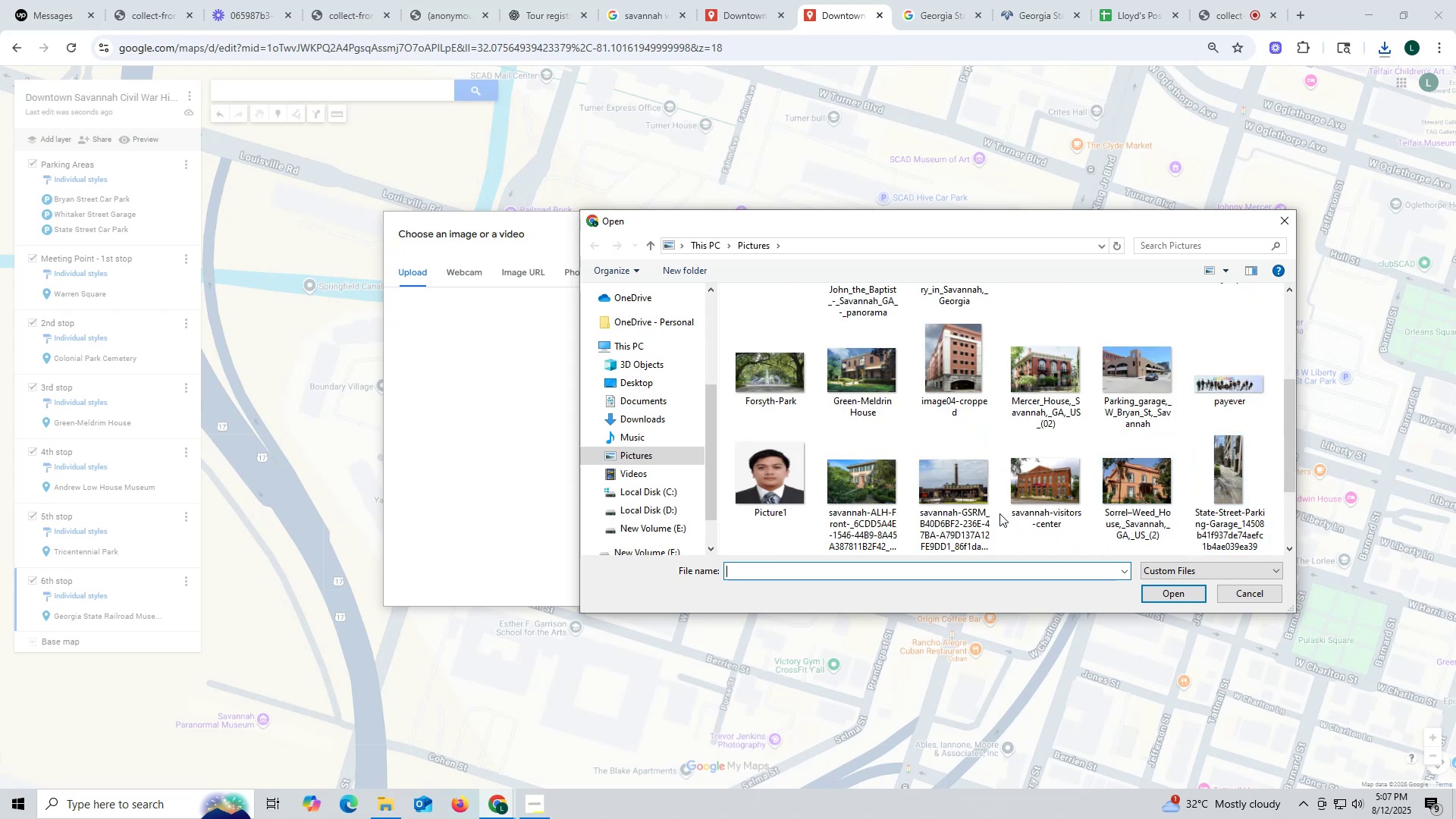 
left_click([939, 492])
 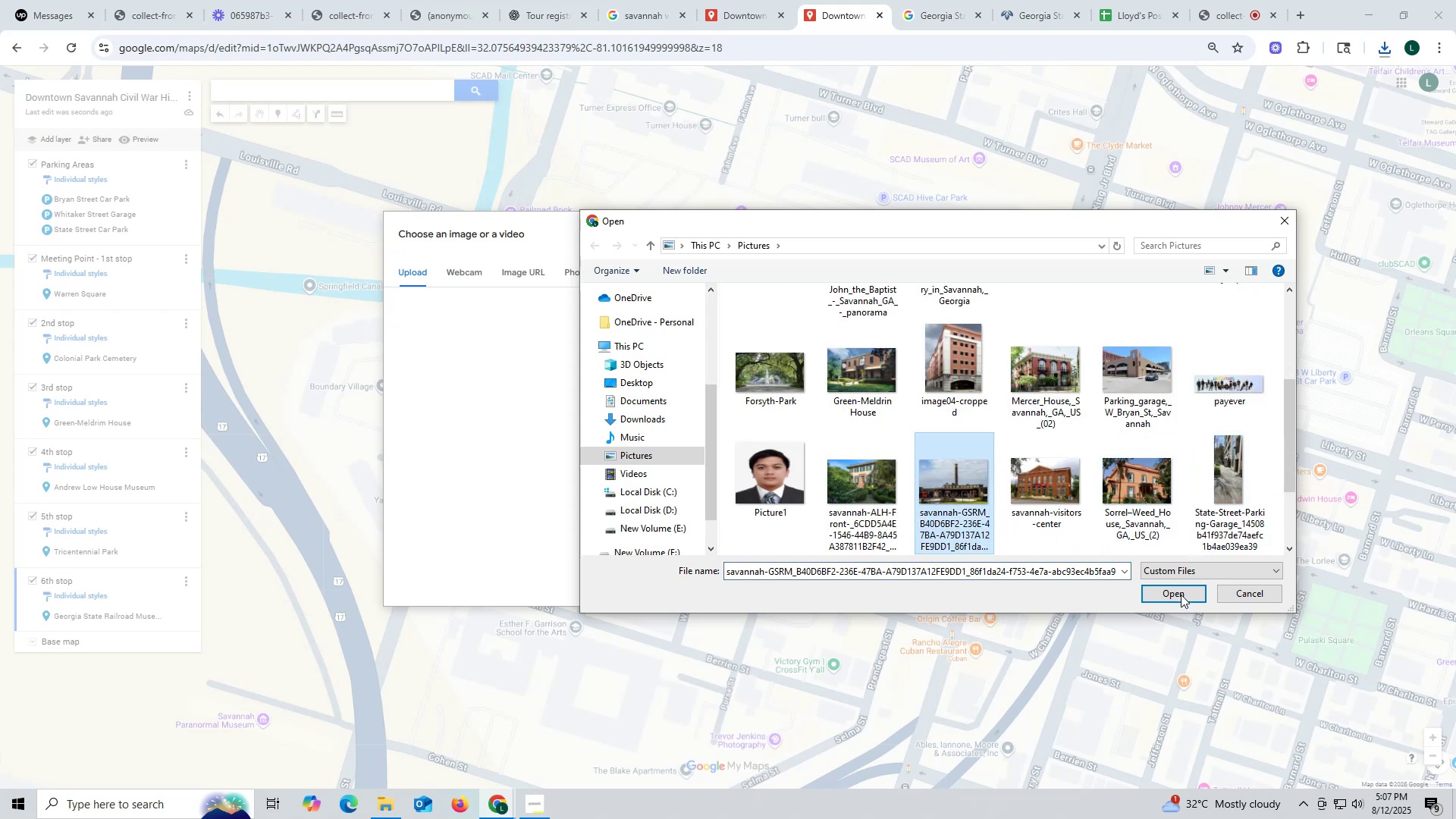 
left_click([1181, 591])
 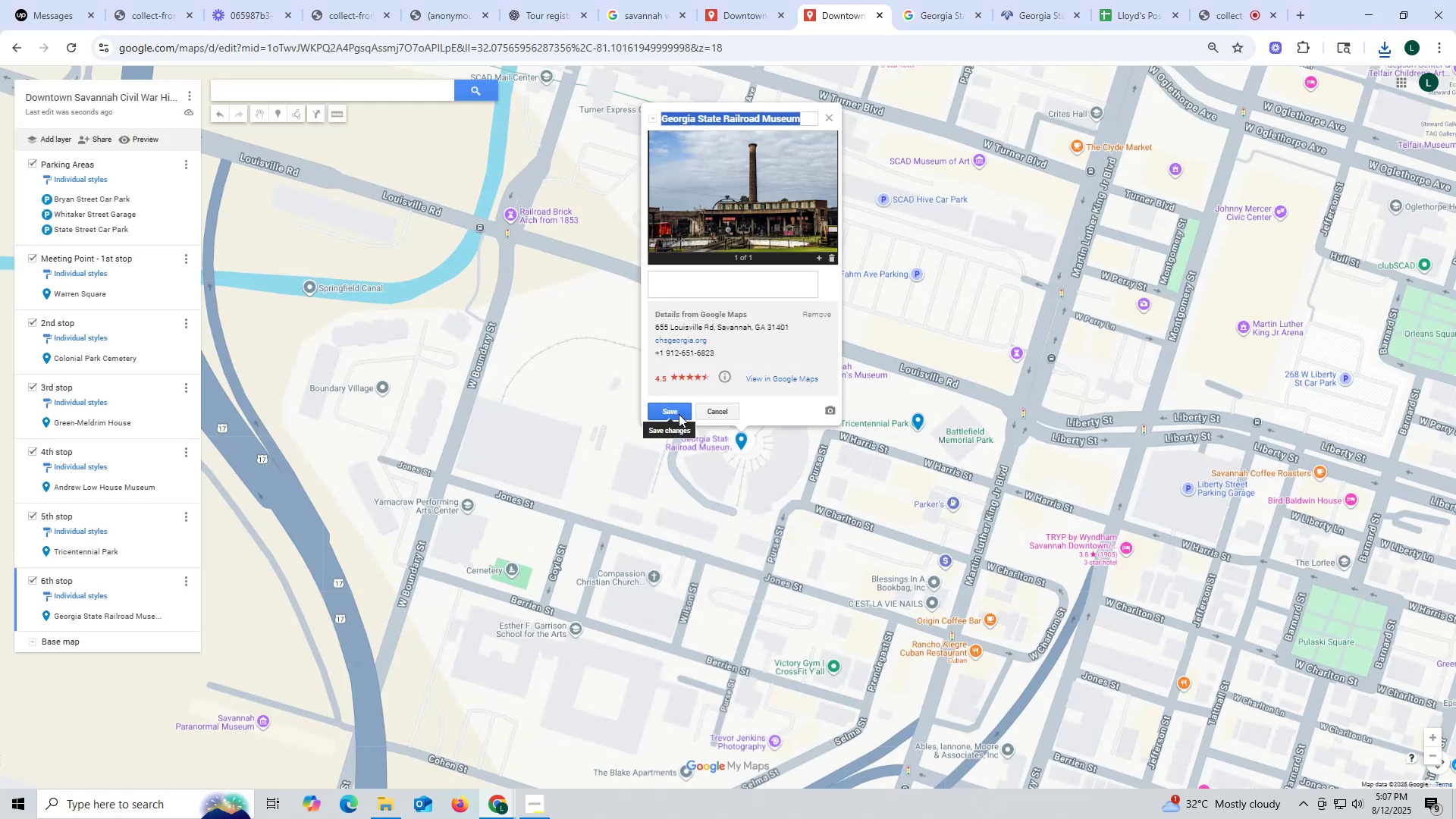 
wait(5.85)
 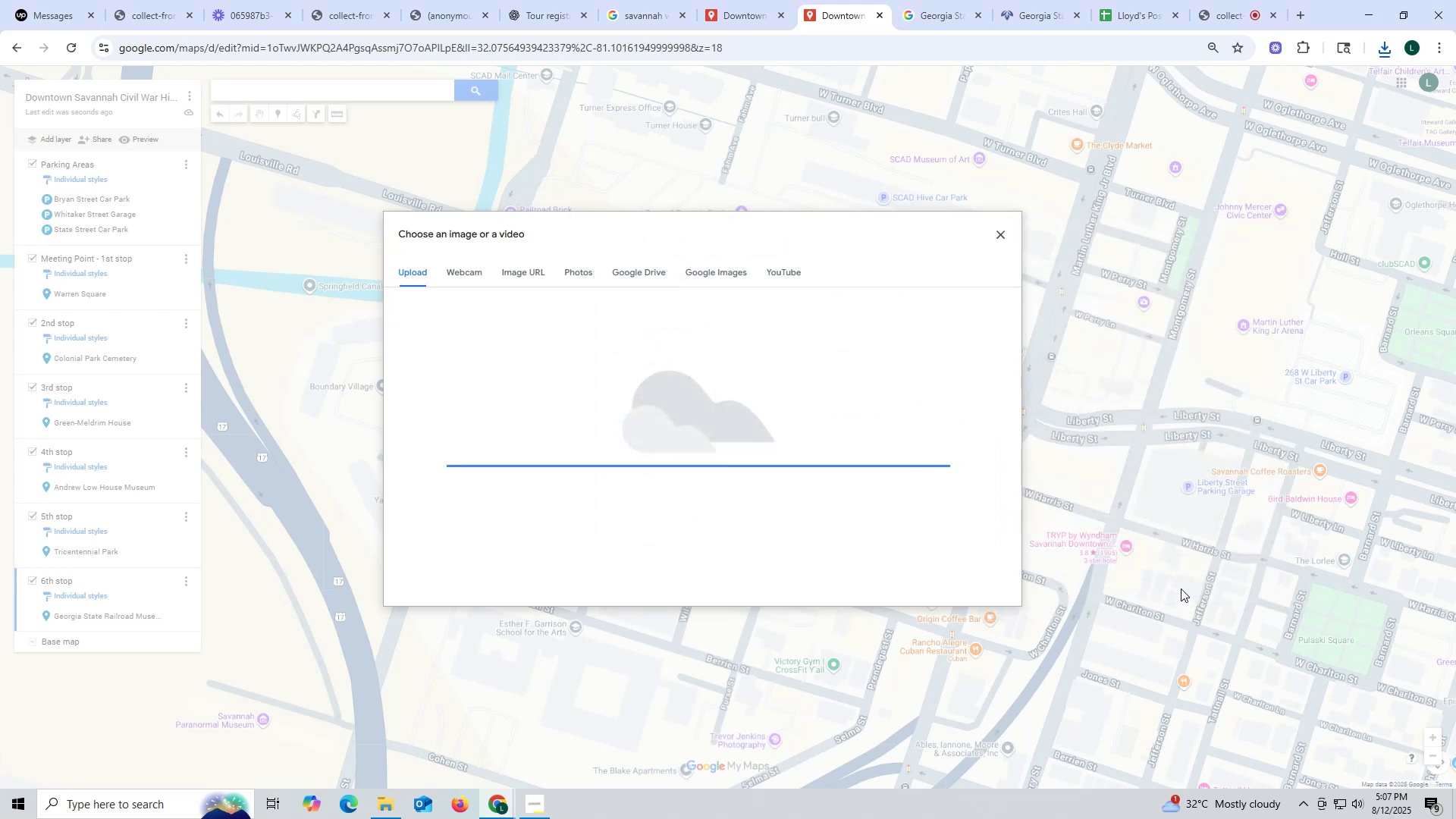 
left_click([679, 413])
 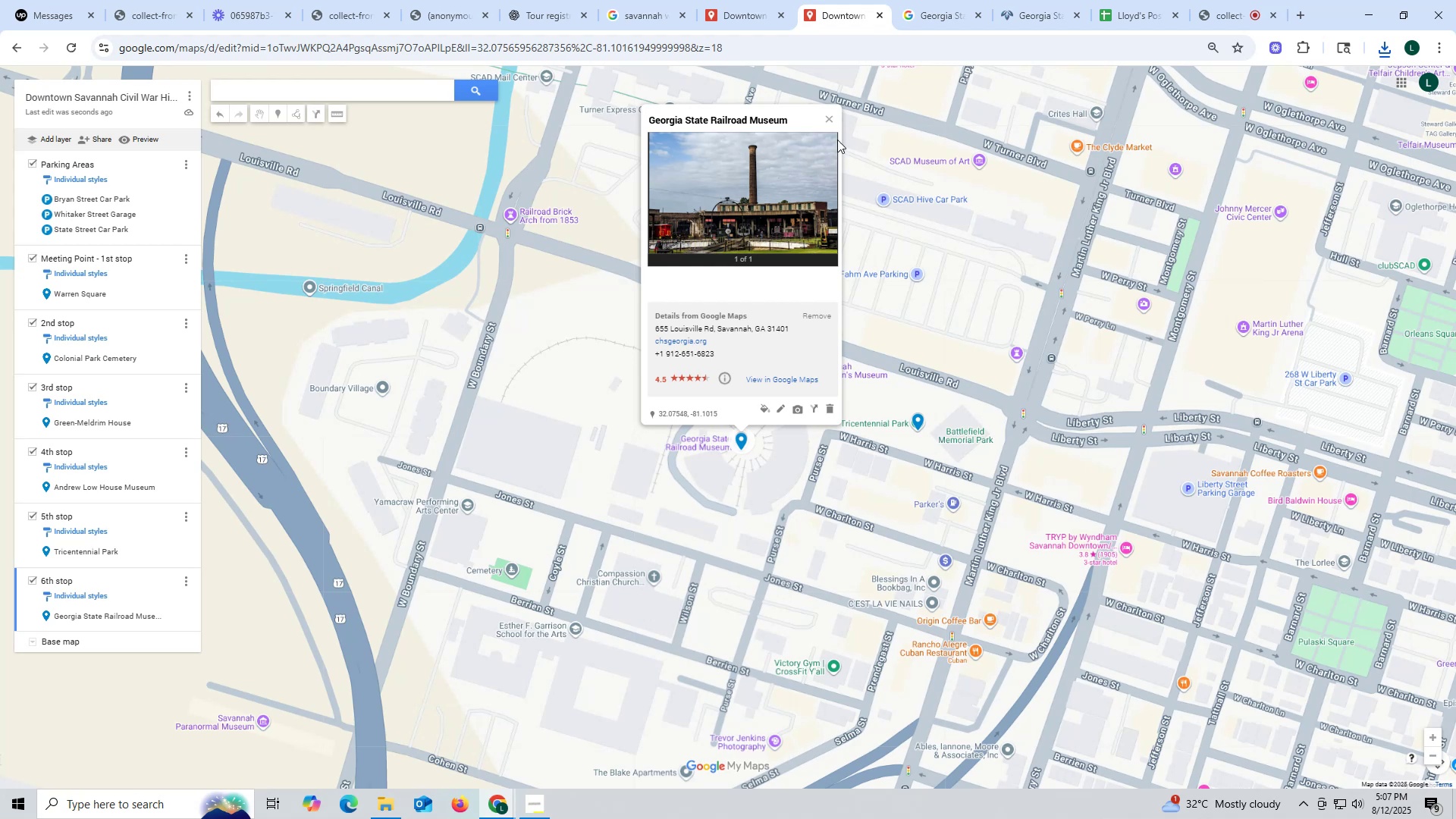 
left_click([827, 119])
 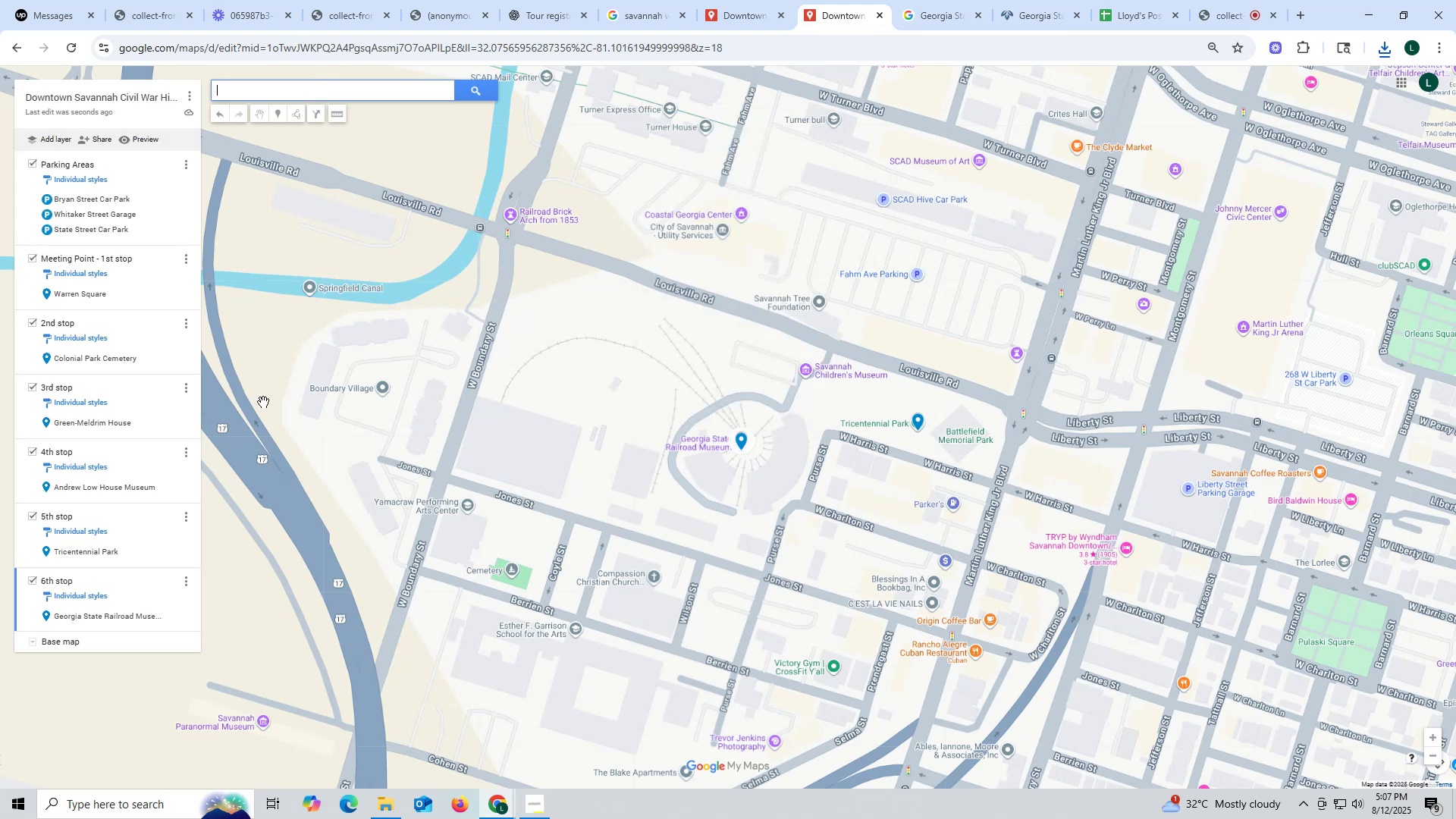 
scroll: coordinate [87, 378], scroll_direction: up, amount: 7.0
 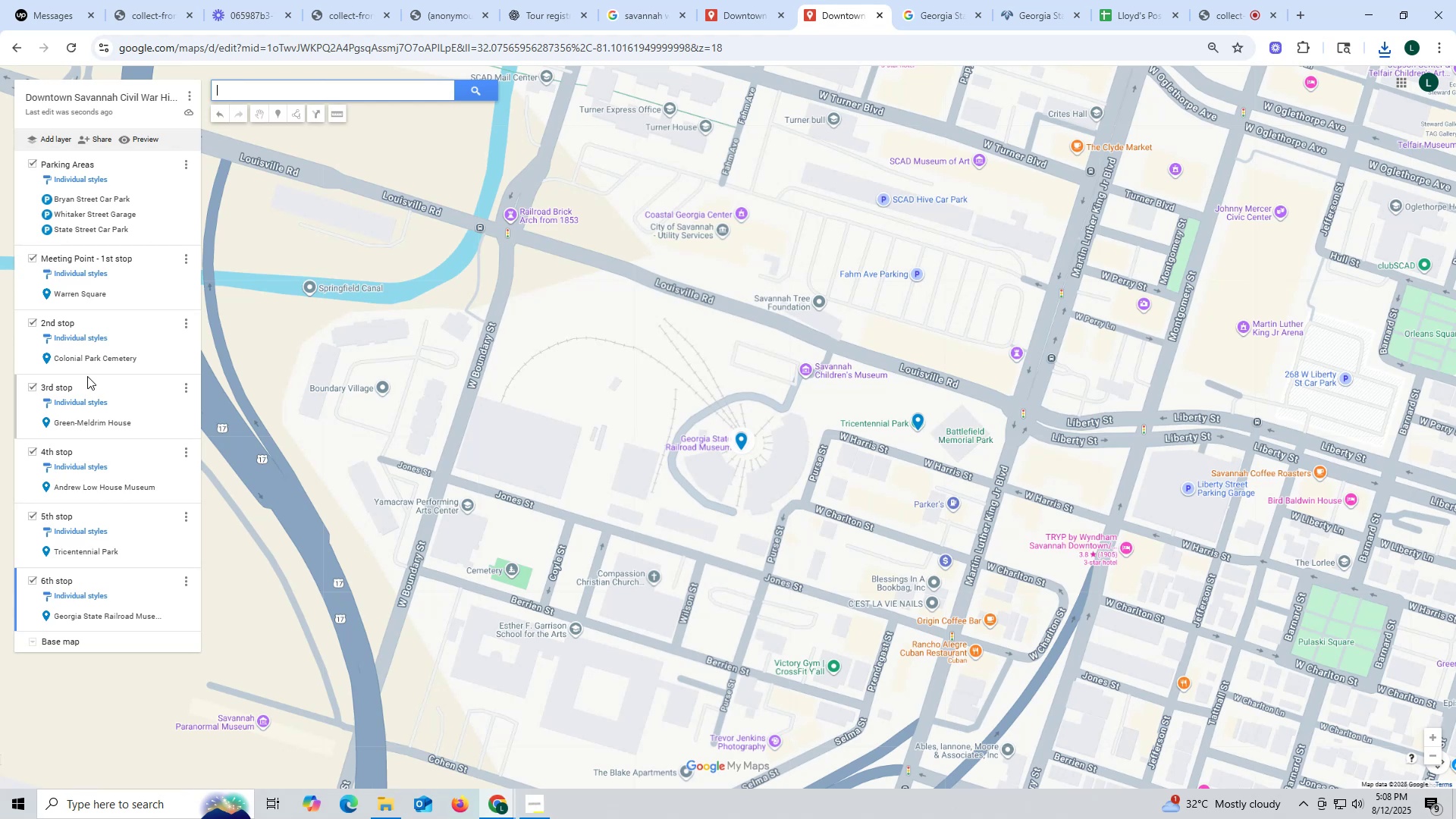 
wait(17.34)
 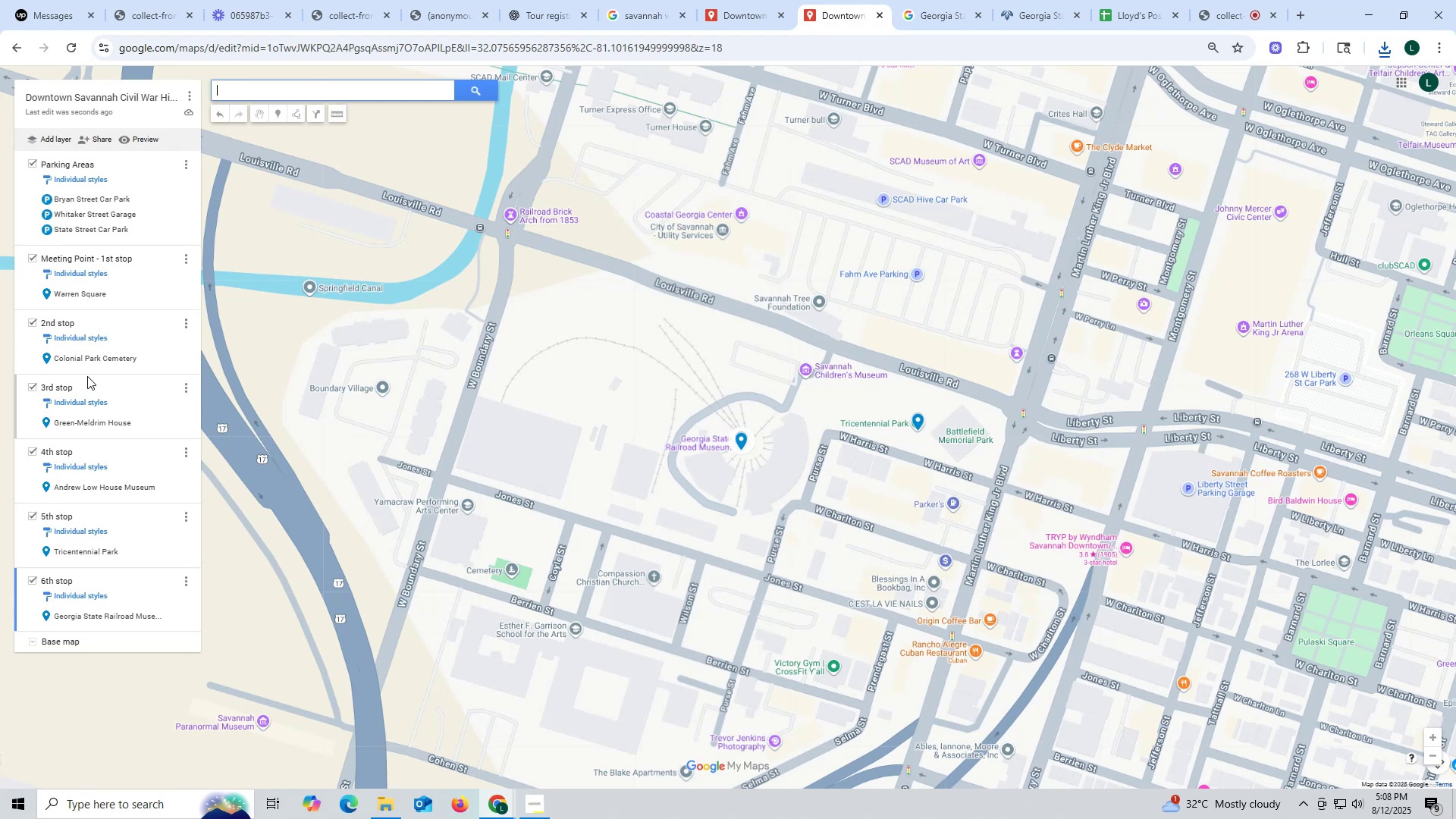 
left_click([538, 17])
 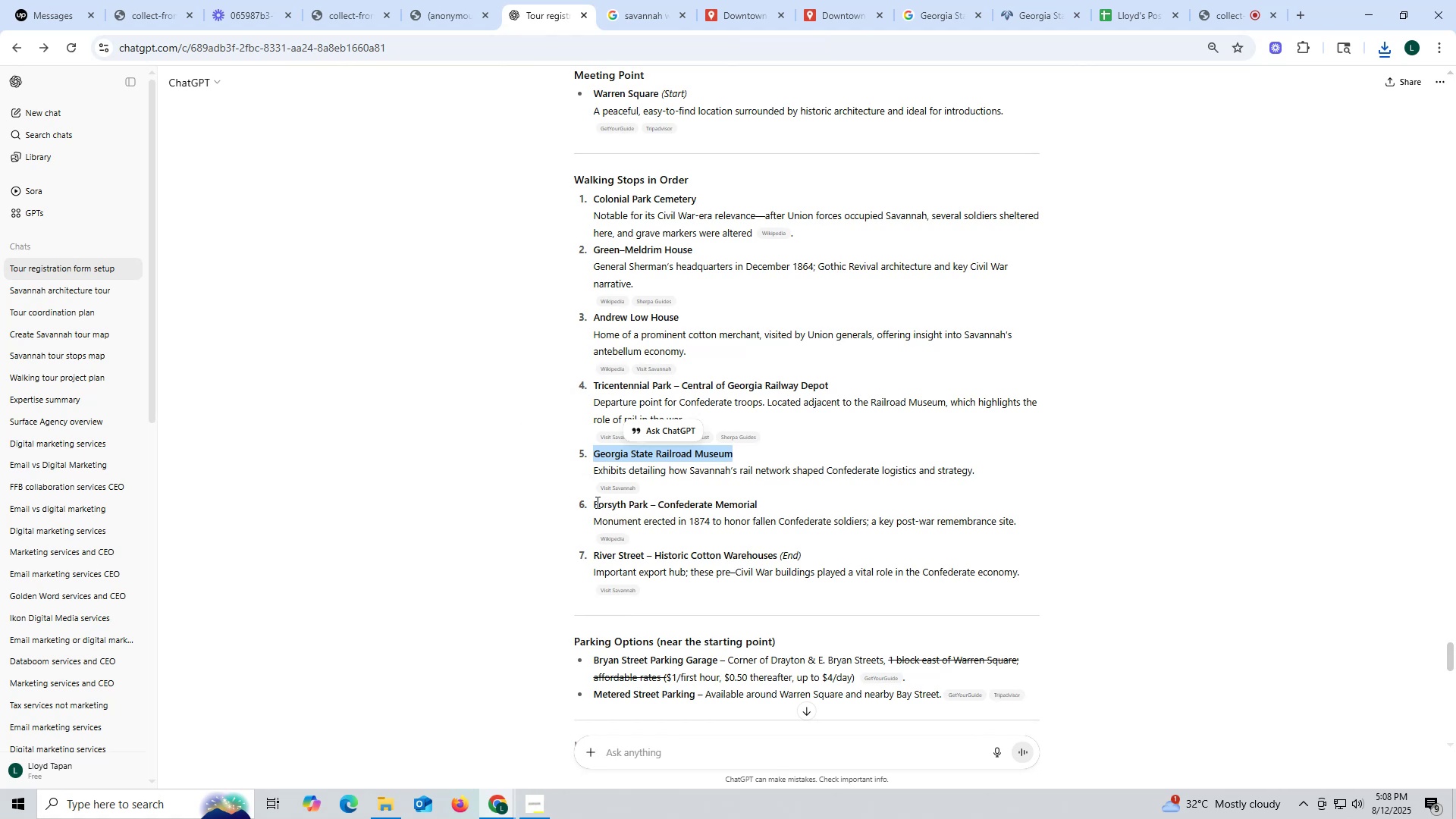 
left_click_drag(start_coordinate=[596, 502], to_coordinate=[650, 507])
 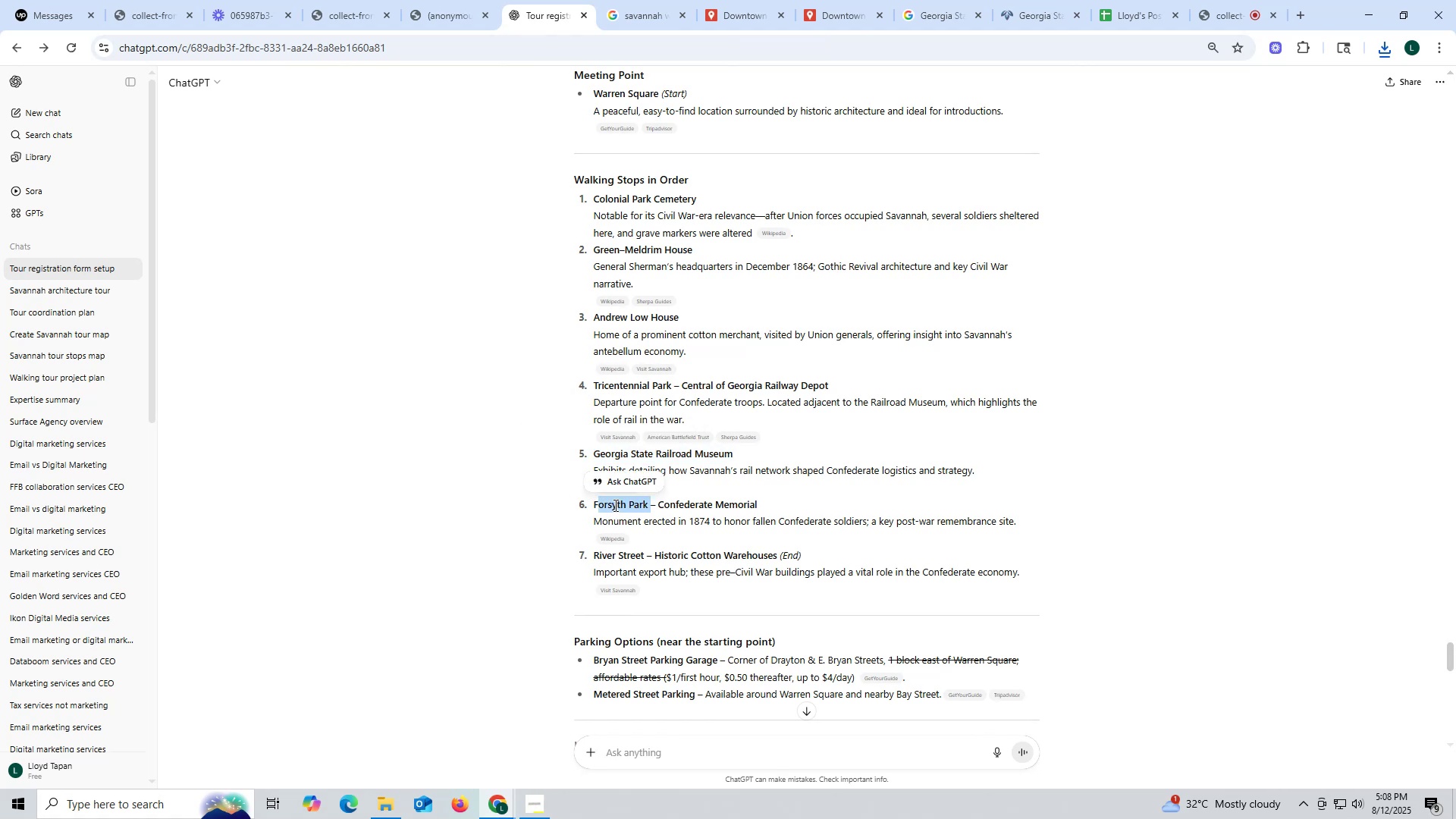 
left_click([613, 505])
 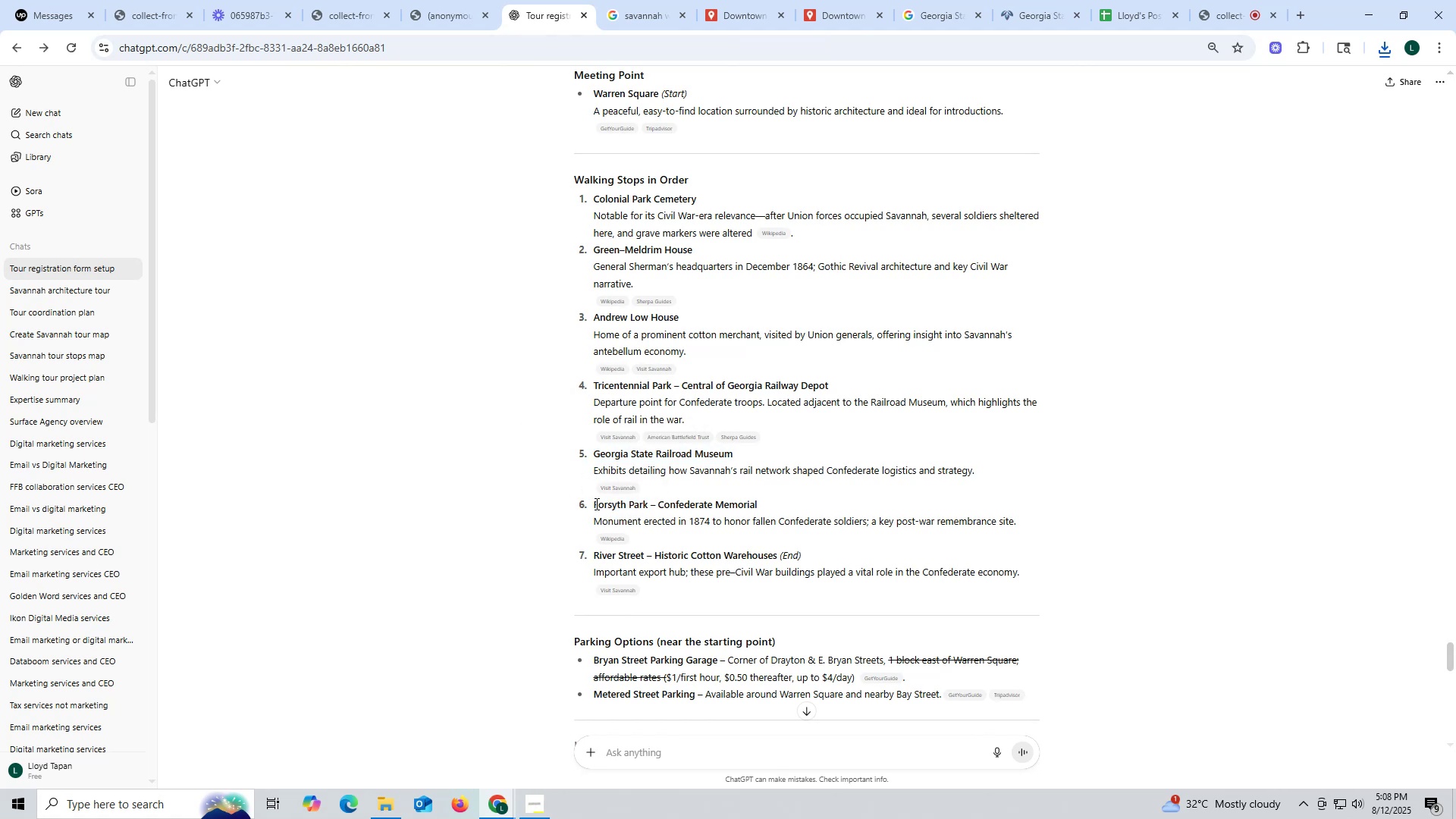 
left_click_drag(start_coordinate=[593, 504], to_coordinate=[646, 508])
 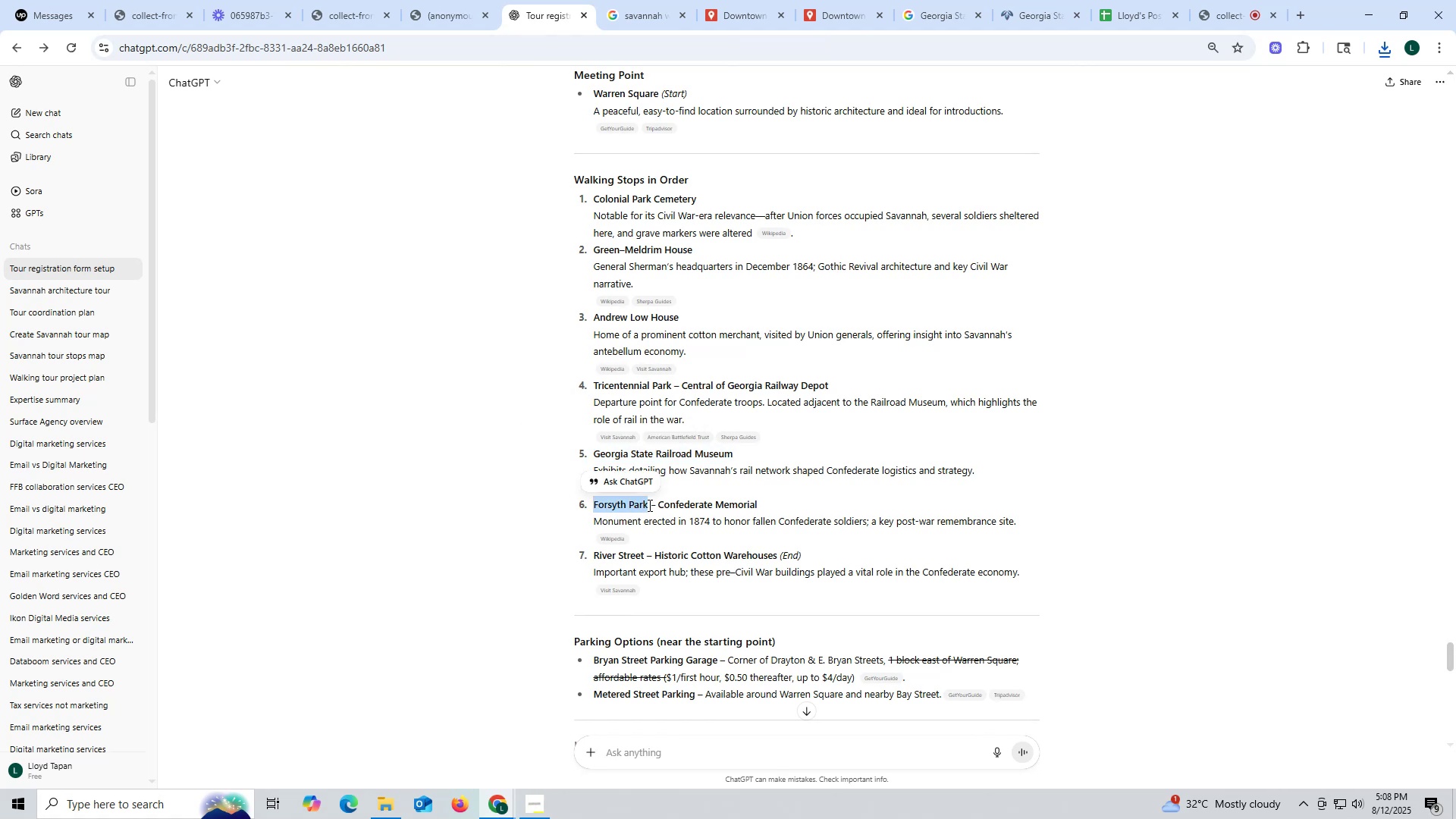 
key(Control+ControlLeft)
 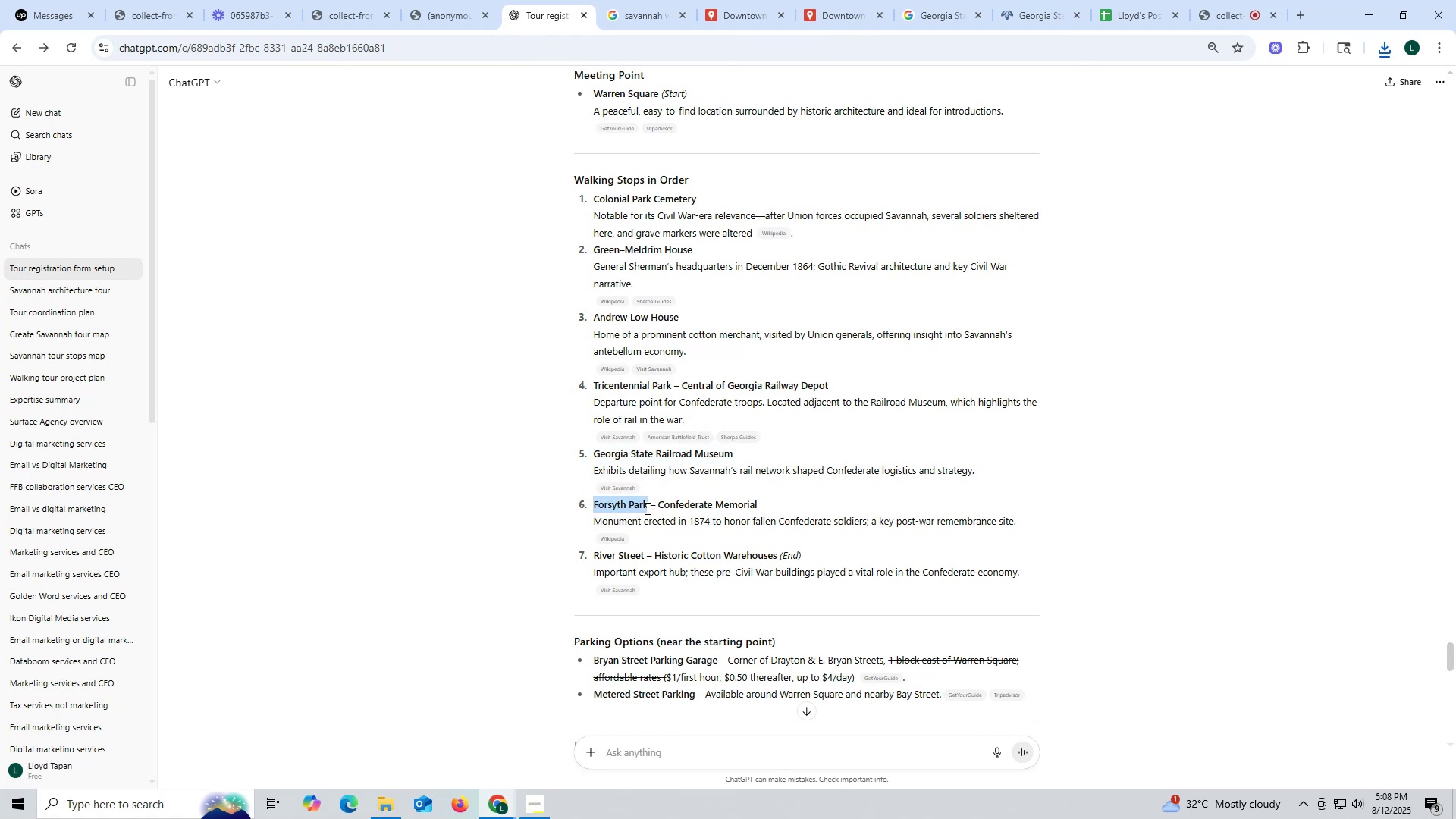 
key(Control+C)
 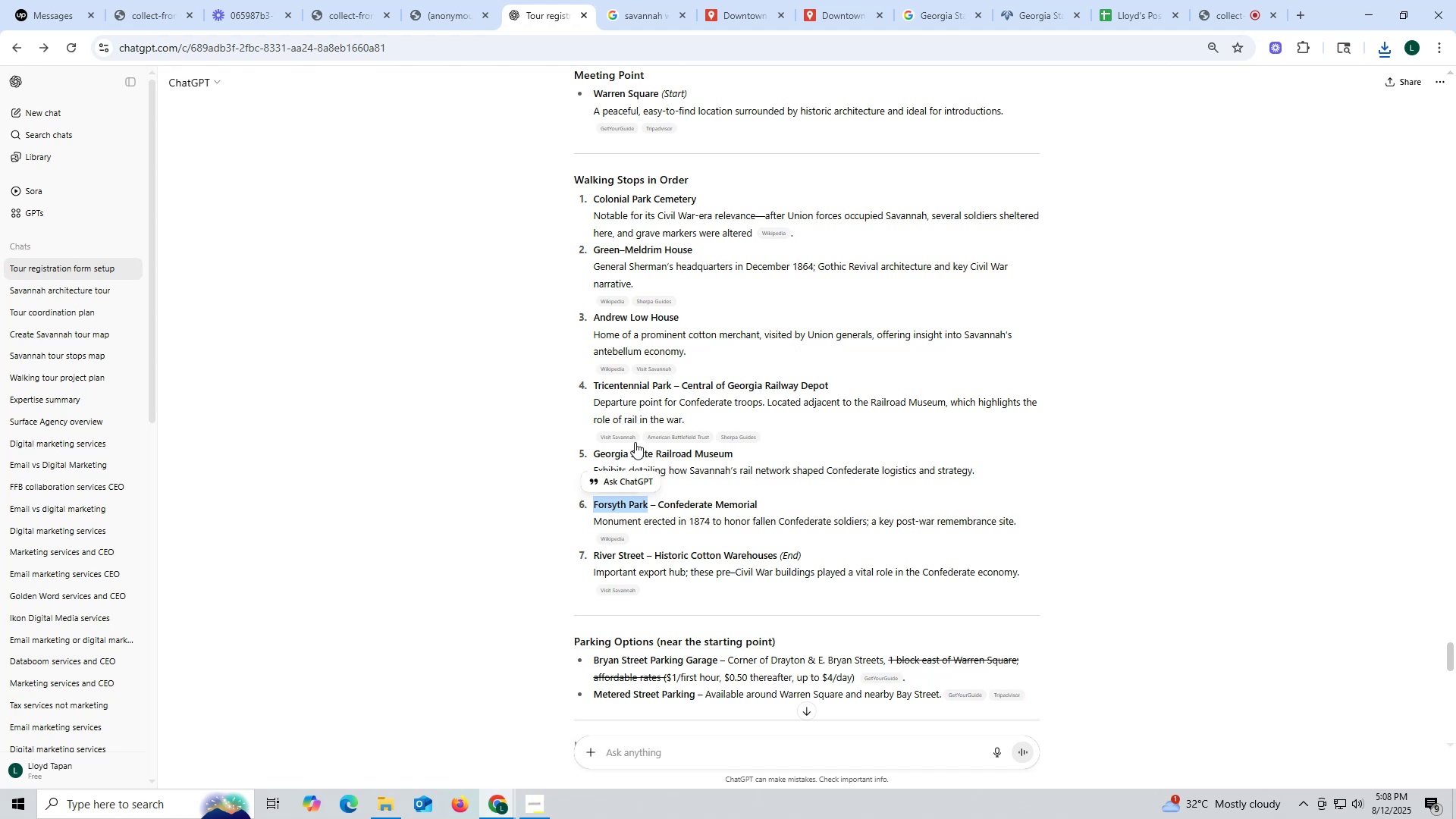 
left_click([839, 3])
 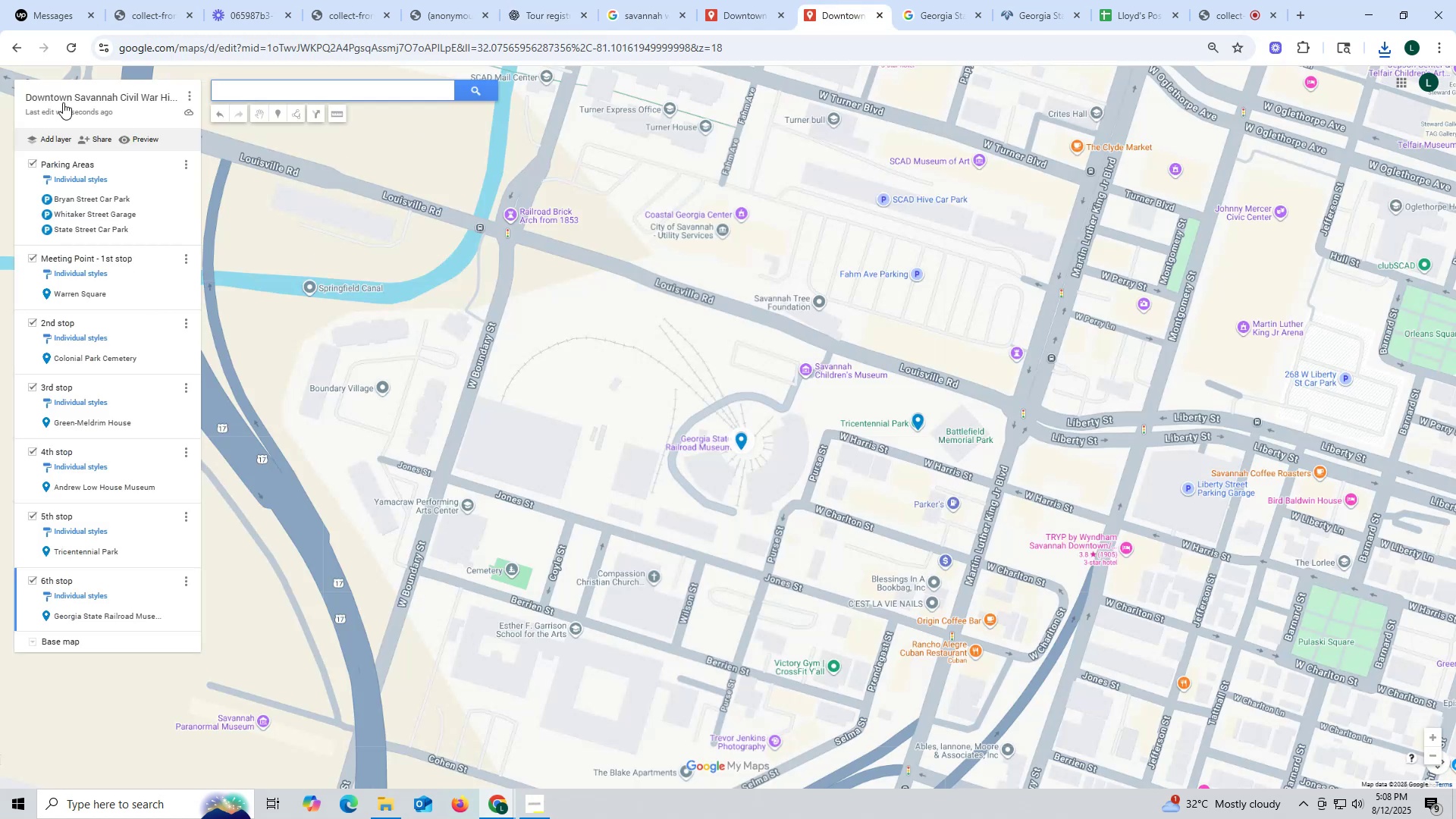 
left_click([45, 142])
 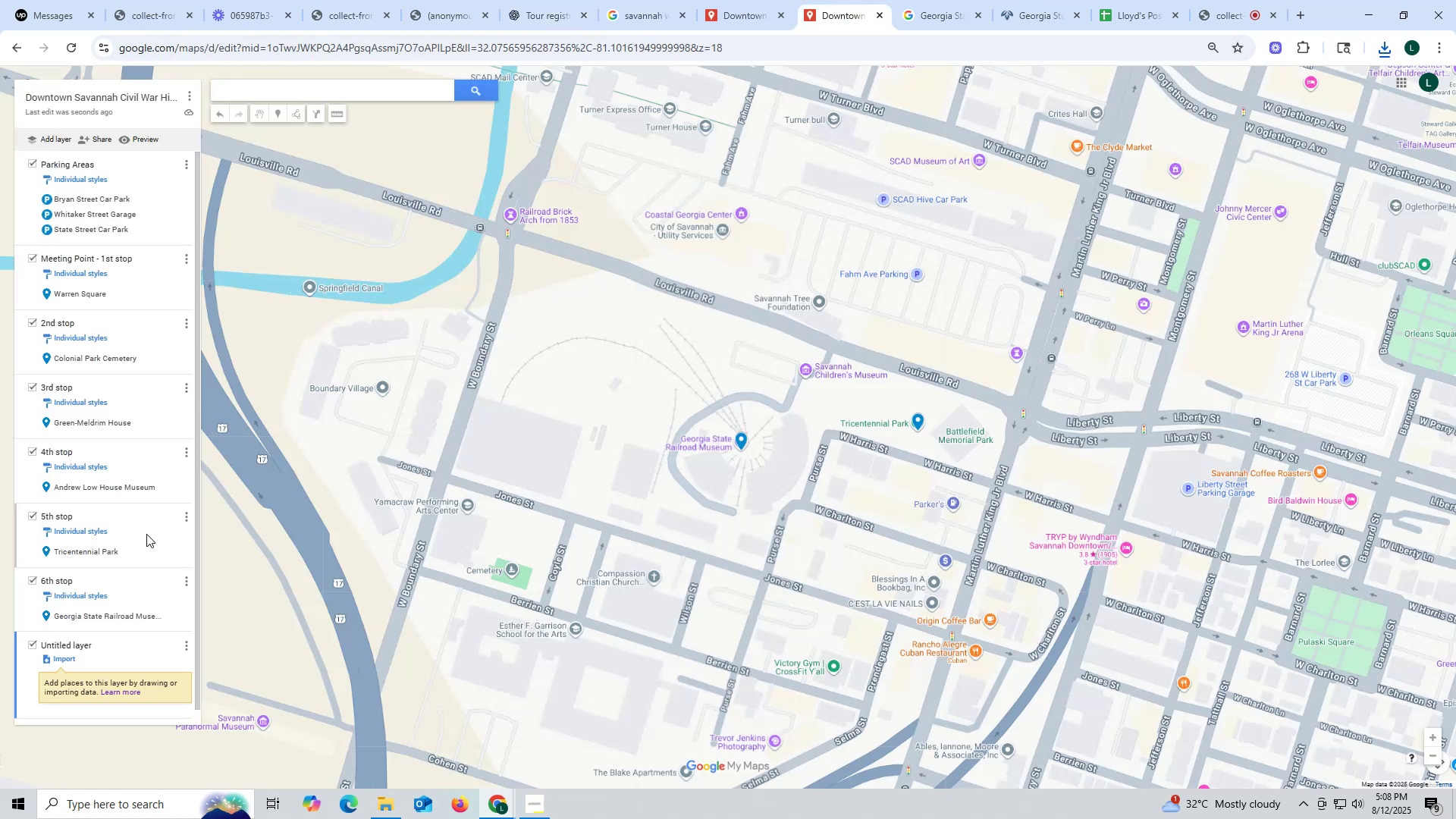 
left_click([187, 645])
 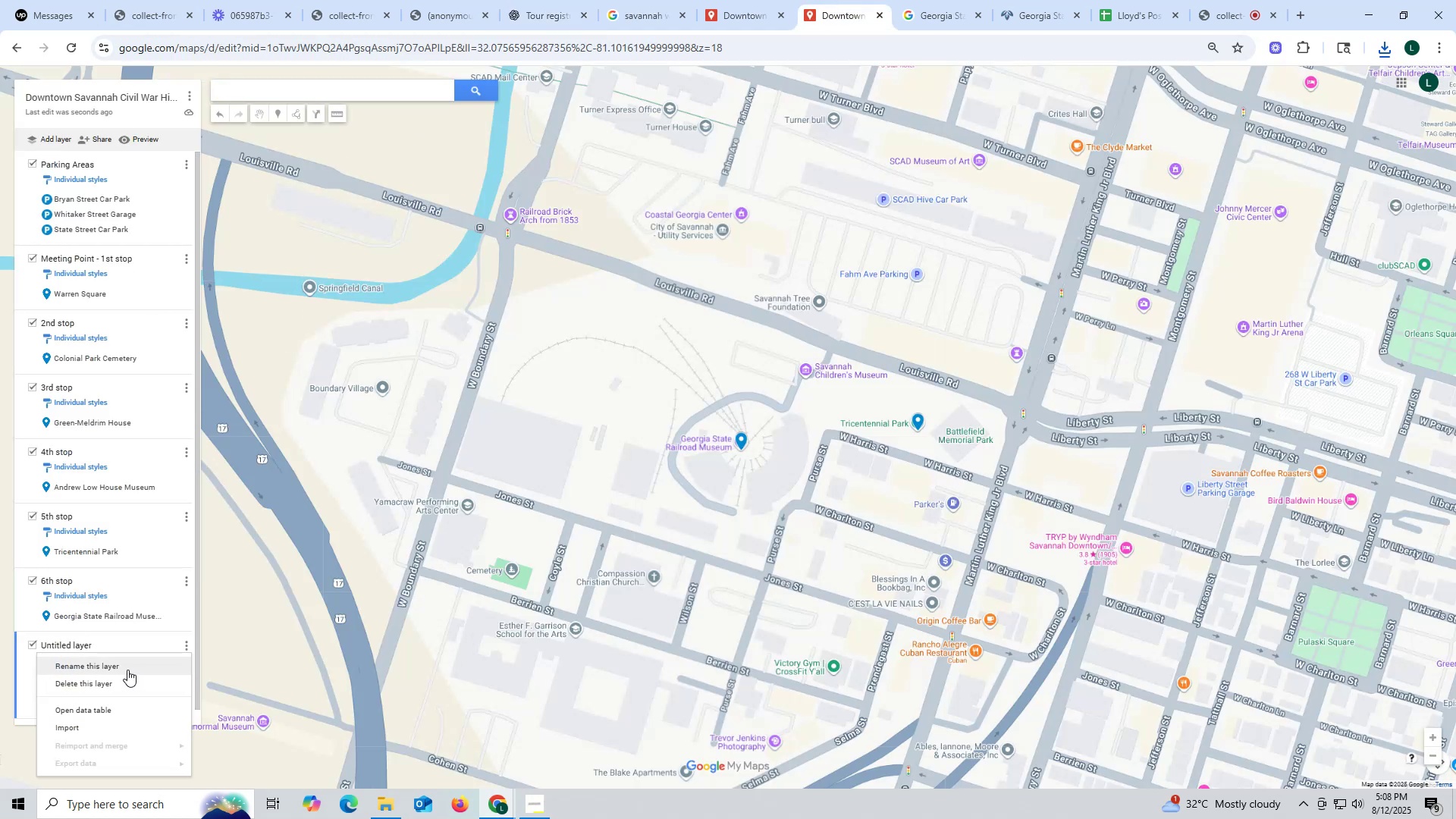 
left_click([127, 669])
 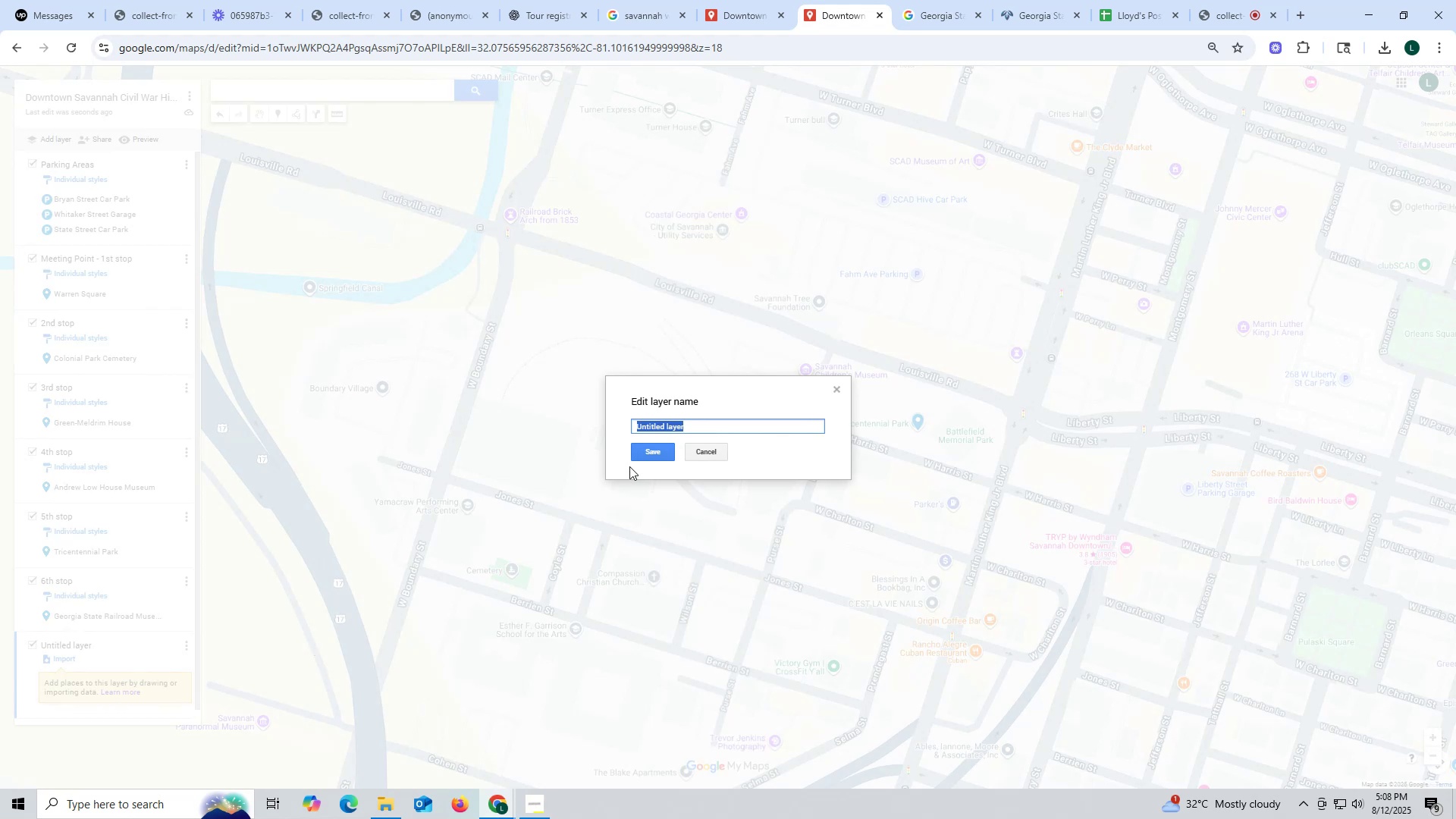 
type(7h)
key(Backspace)
type(th so)
key(Backspace)
type(top)
 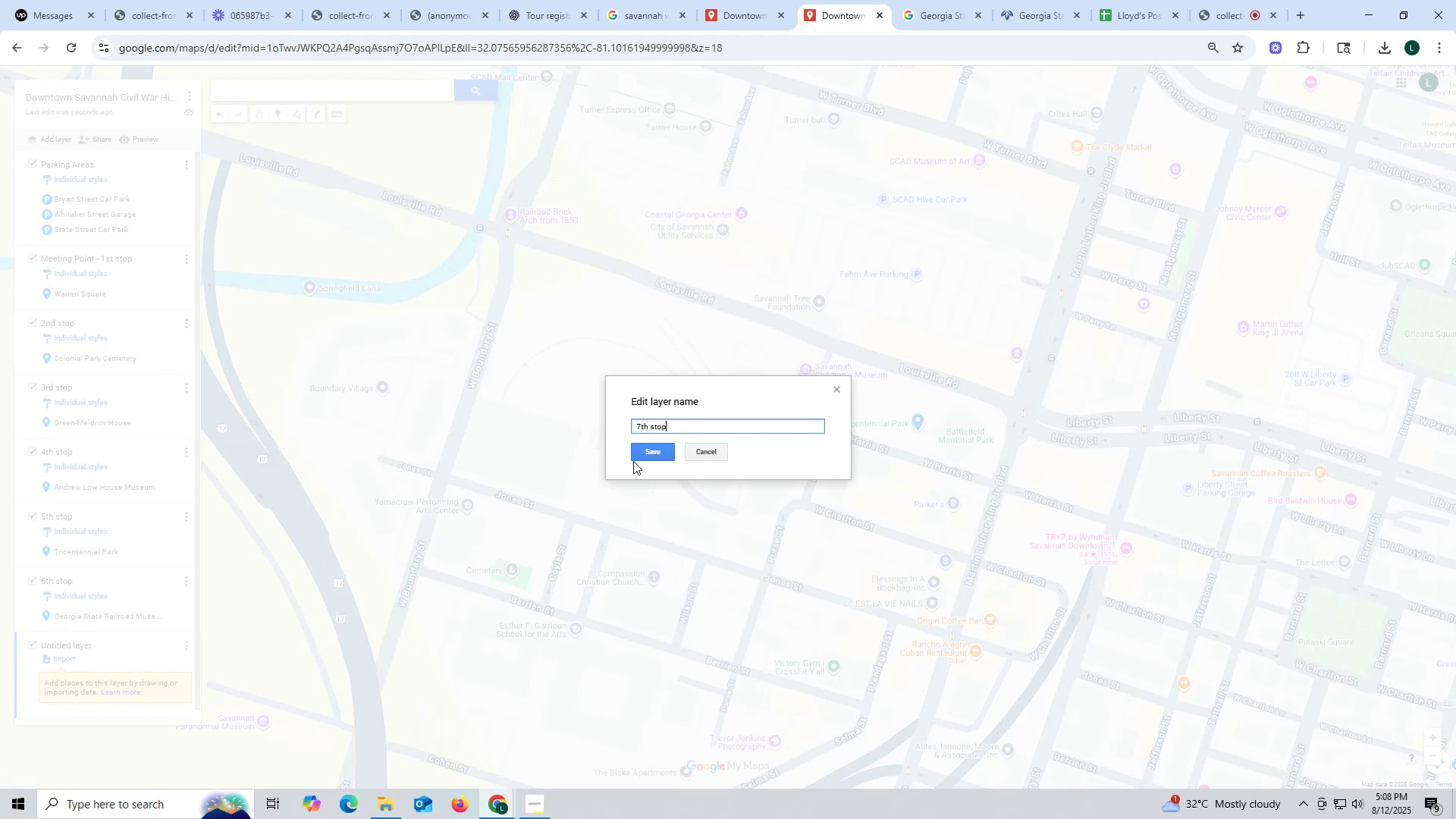 
left_click([650, 454])
 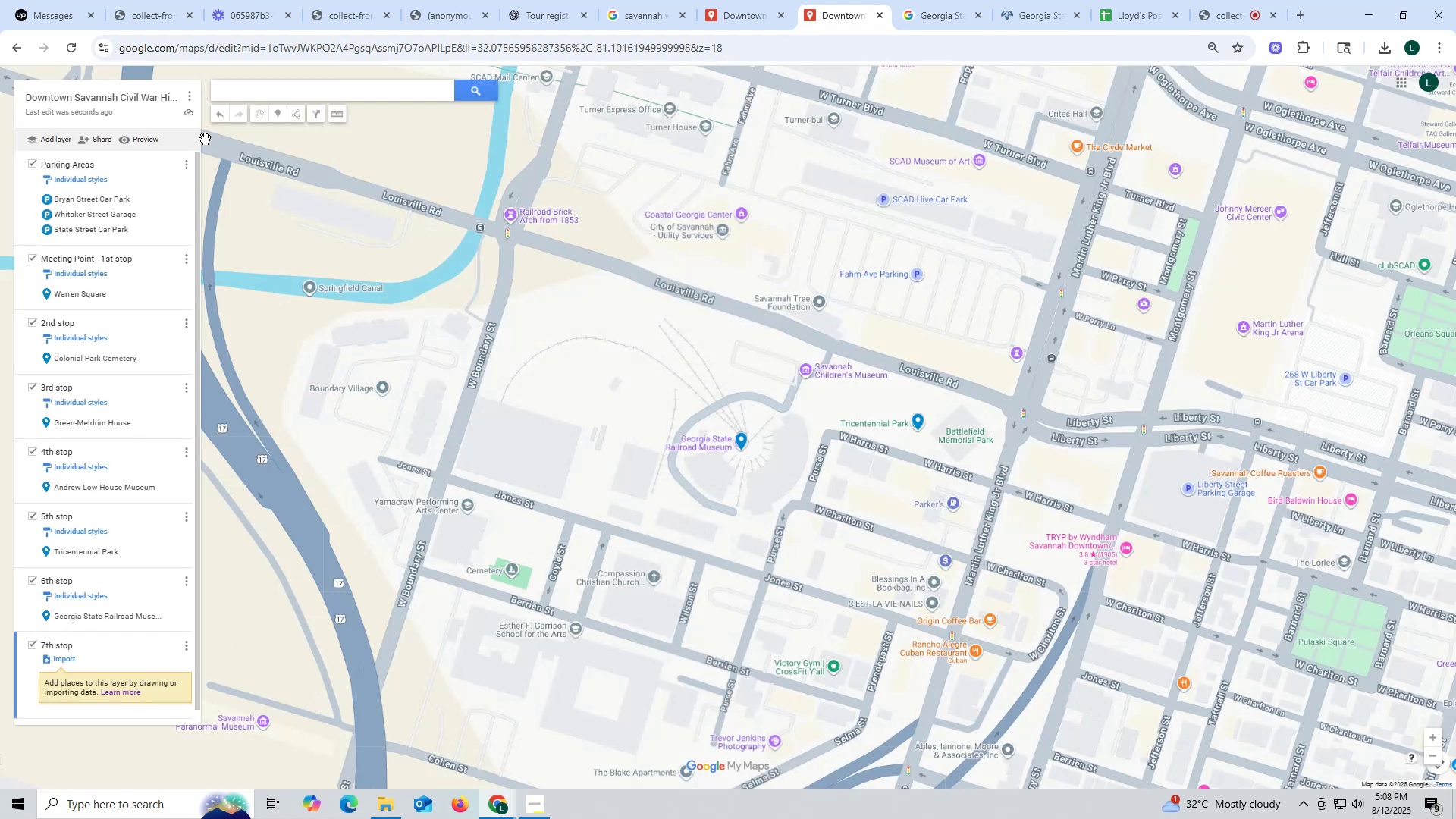 
left_click([276, 85])
 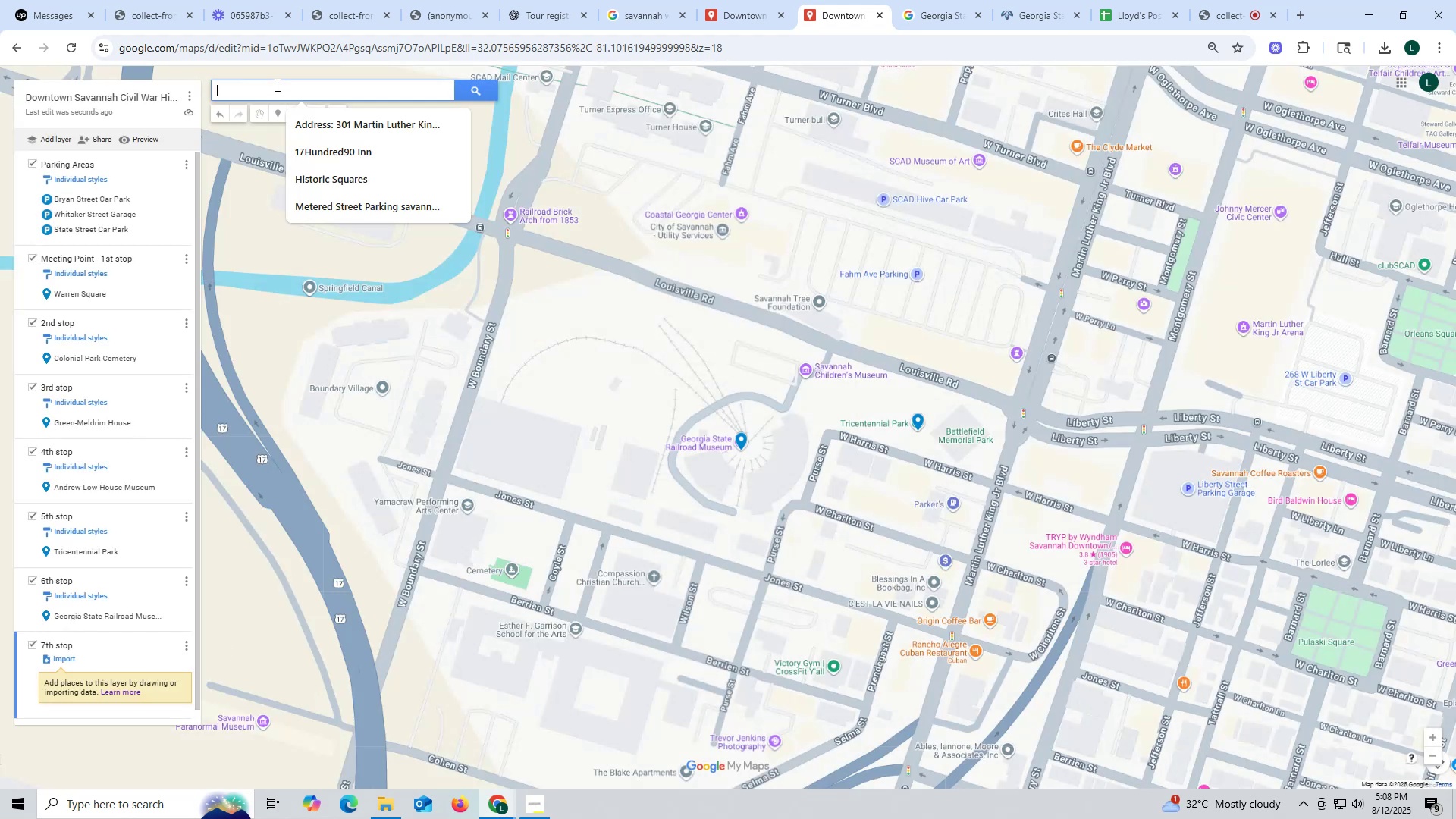 
key(Control+ControlLeft)
 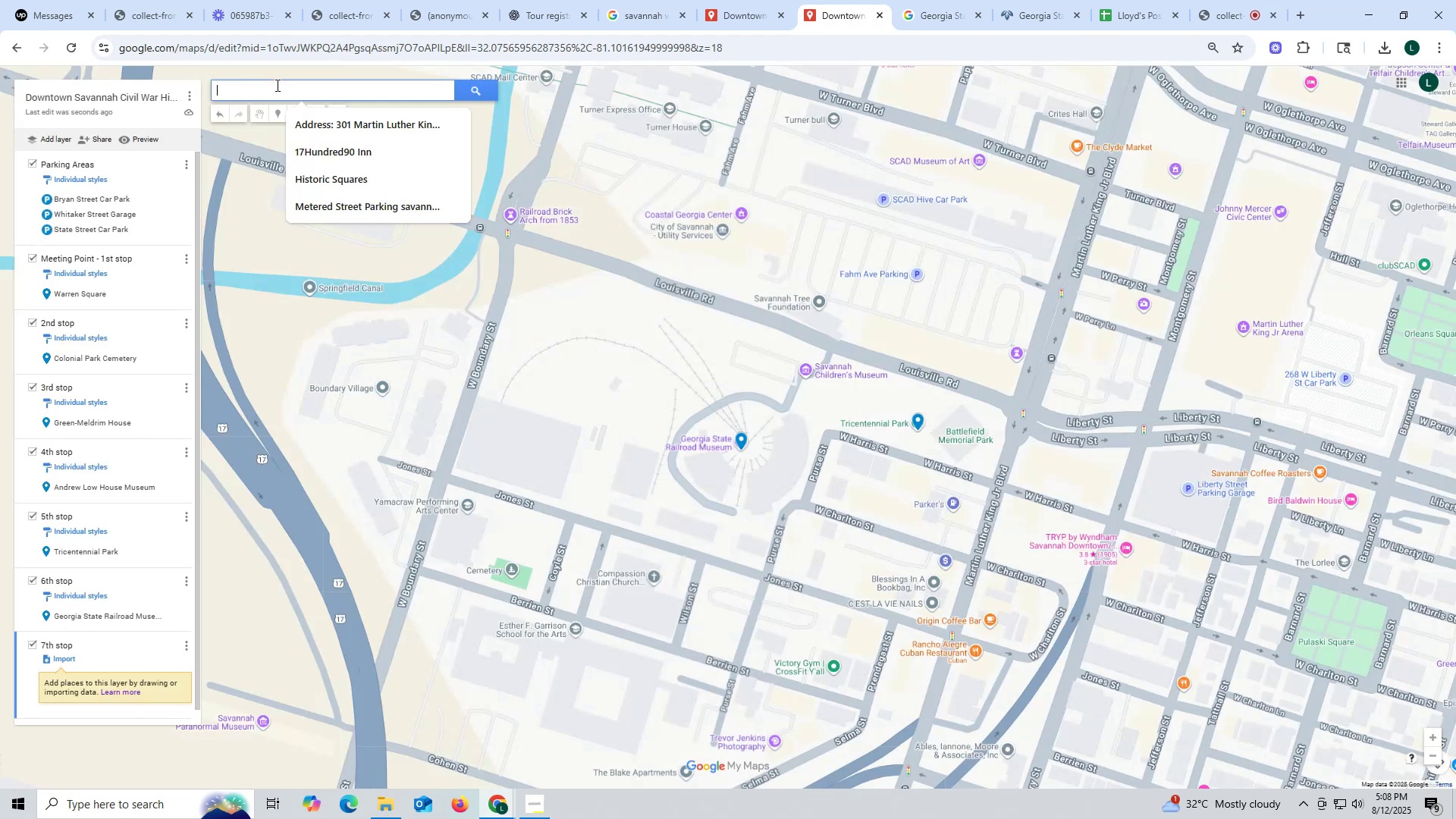 
key(Control+V)
 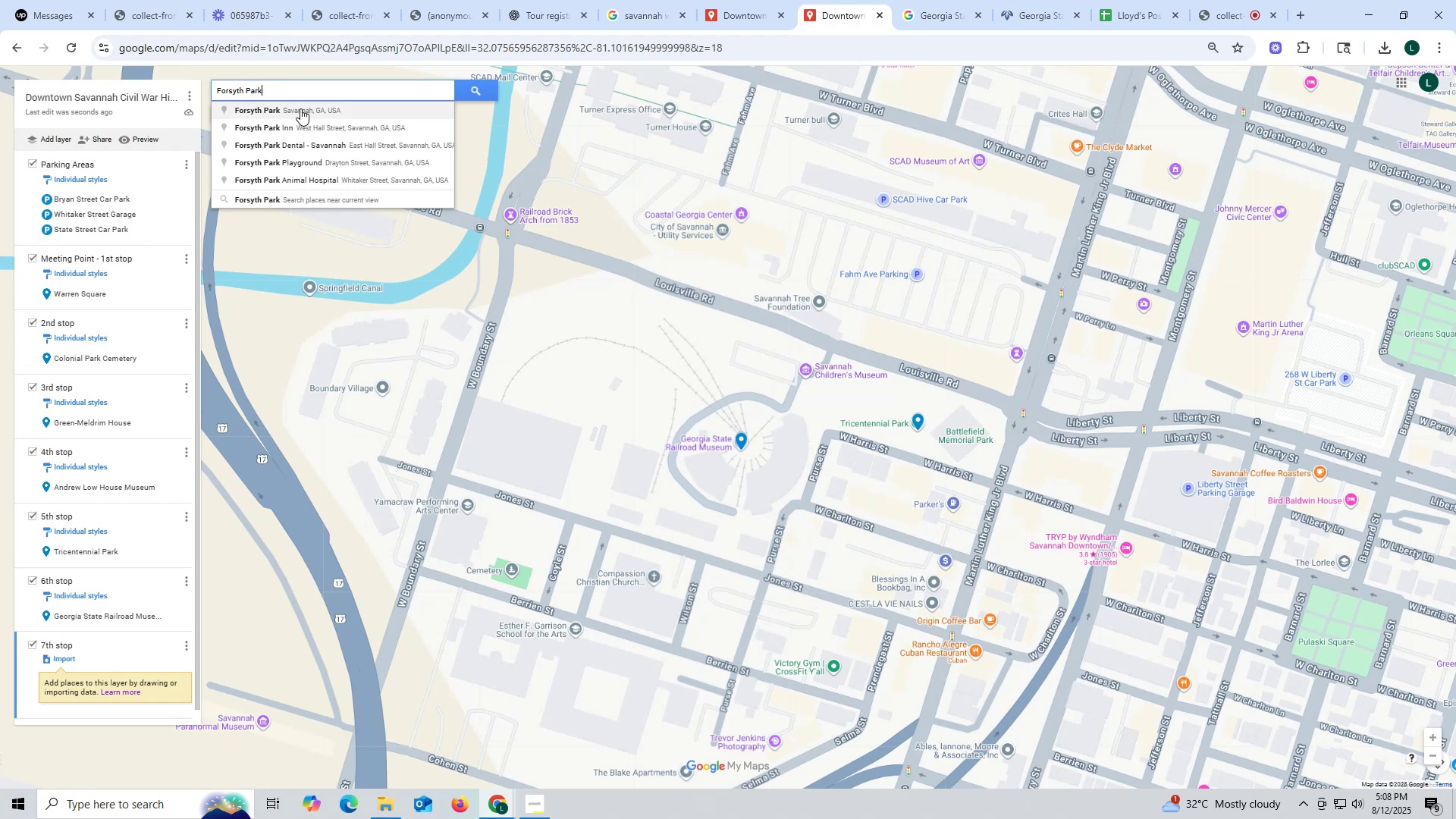 
left_click([300, 108])
 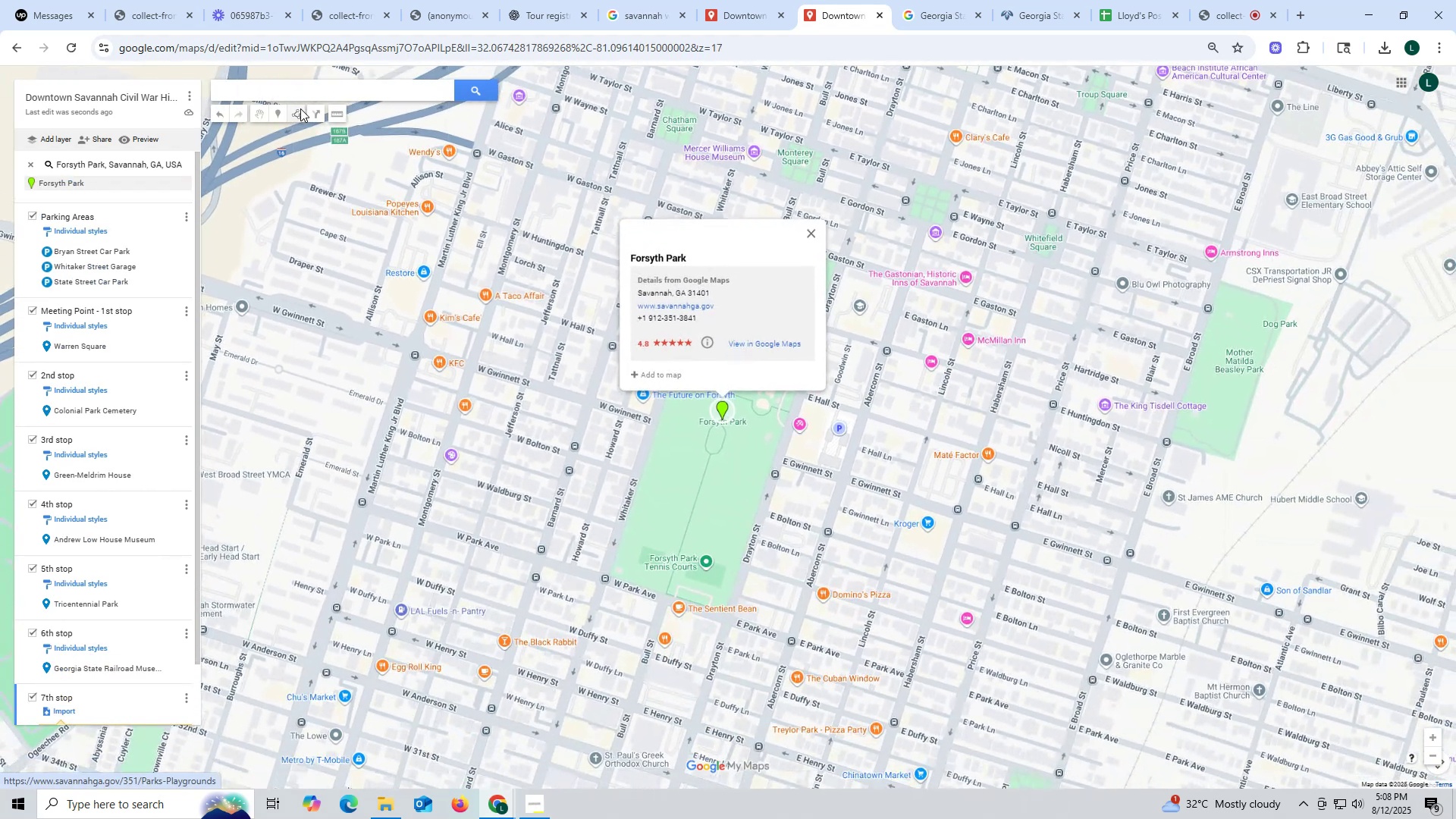 
left_click_drag(start_coordinate=[423, 293], to_coordinate=[635, 588])
 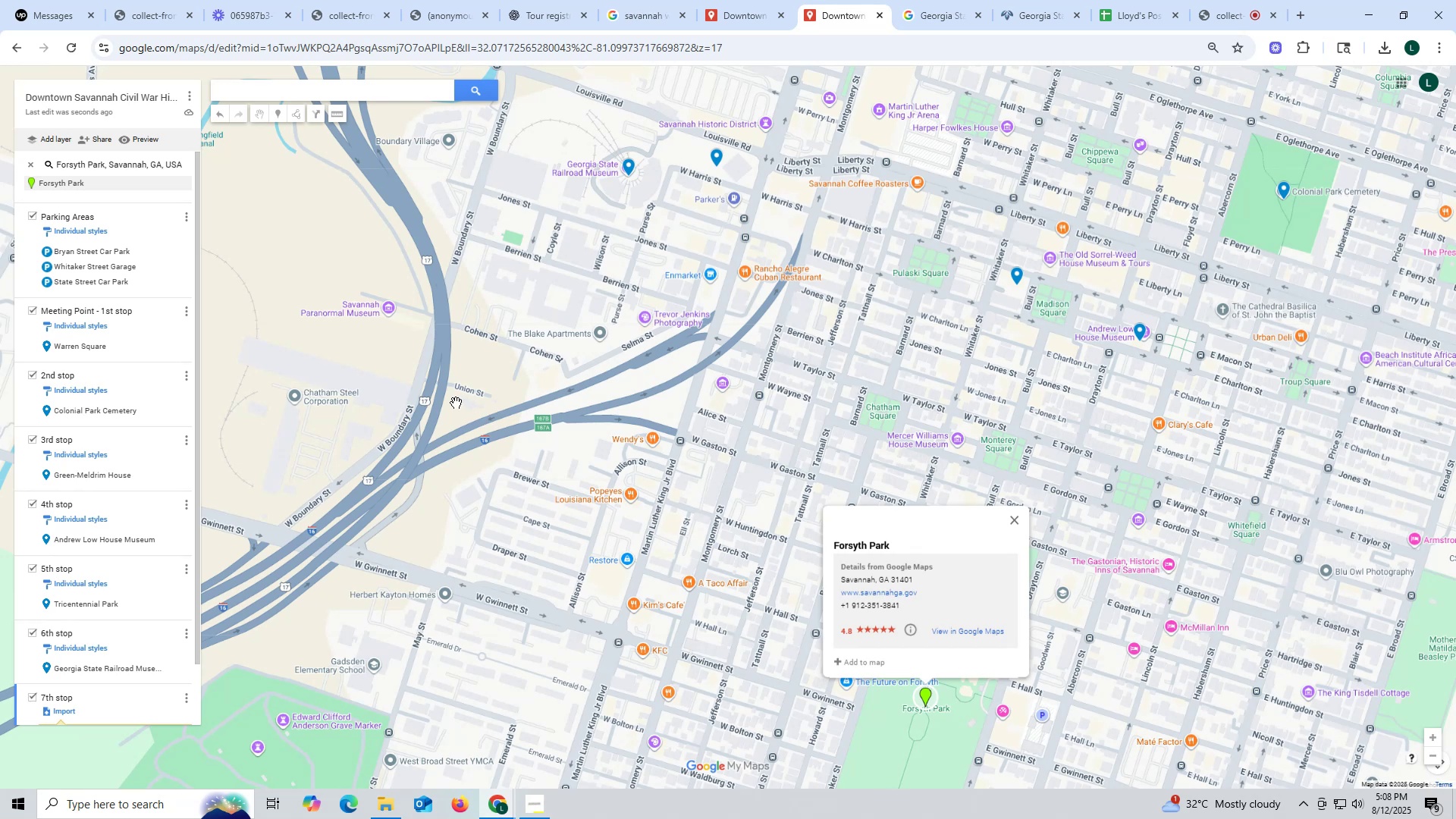 
left_click([178, 183])
 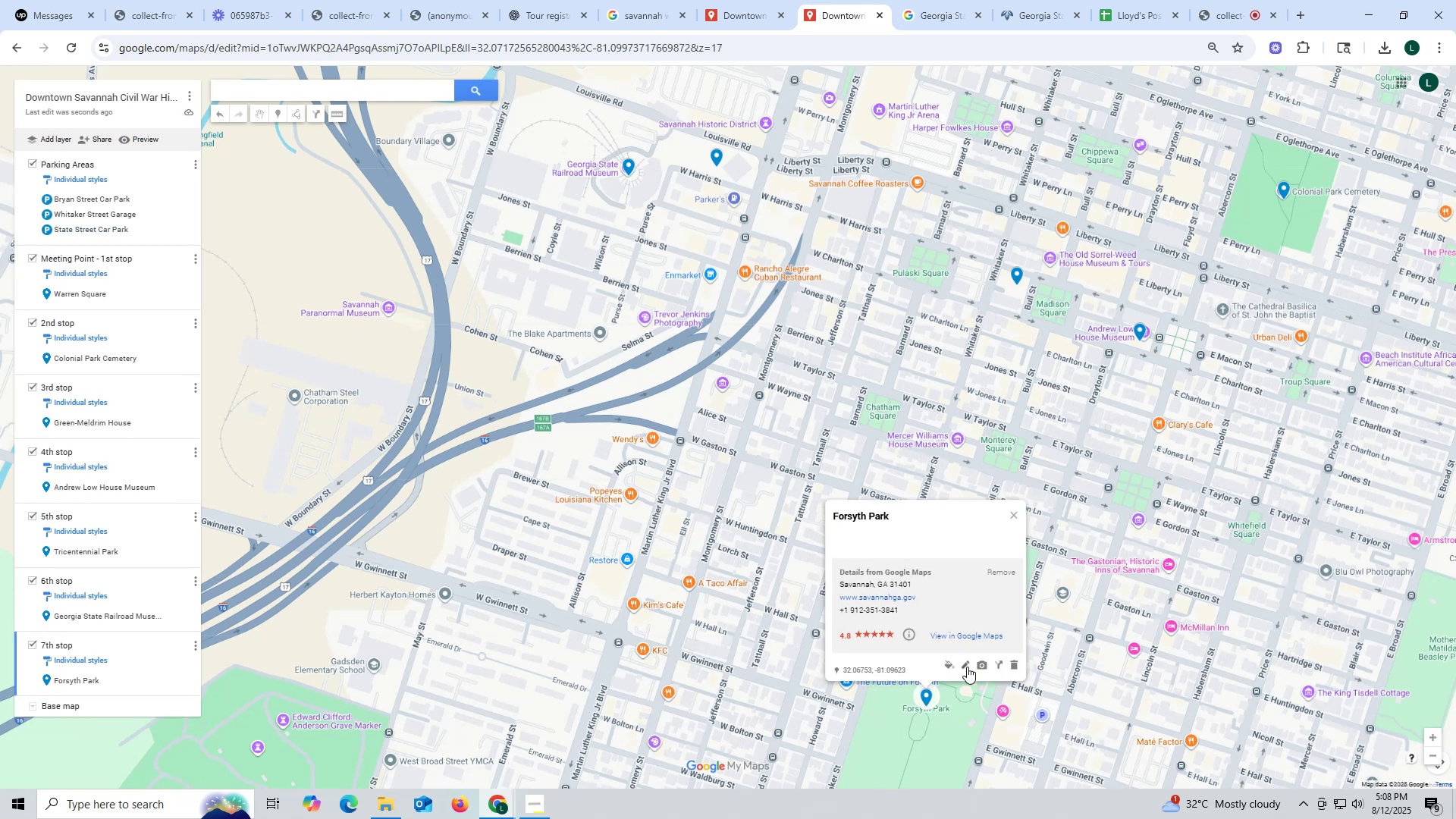 
left_click([984, 667])
 